 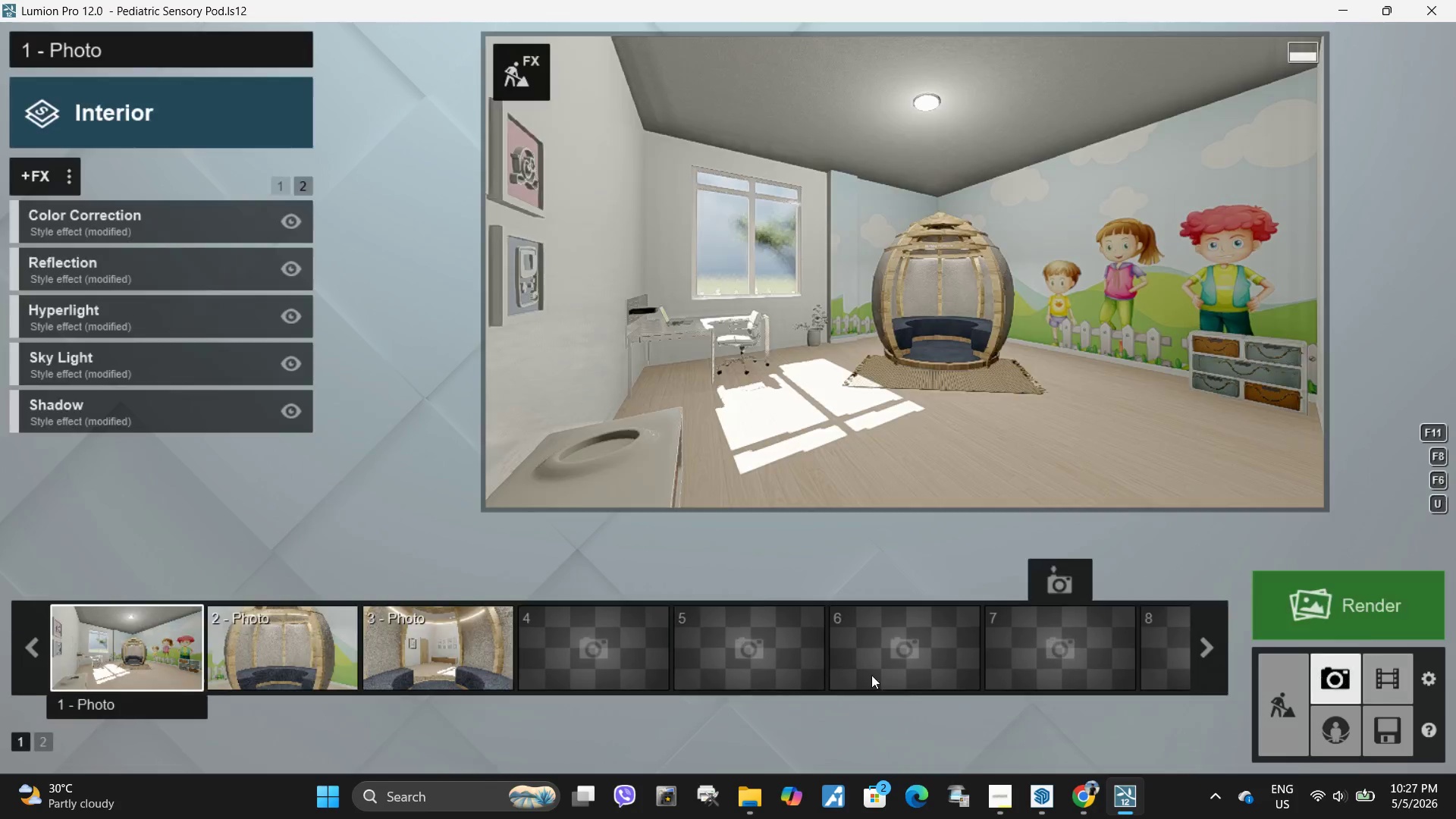 
double_click([934, 400])
 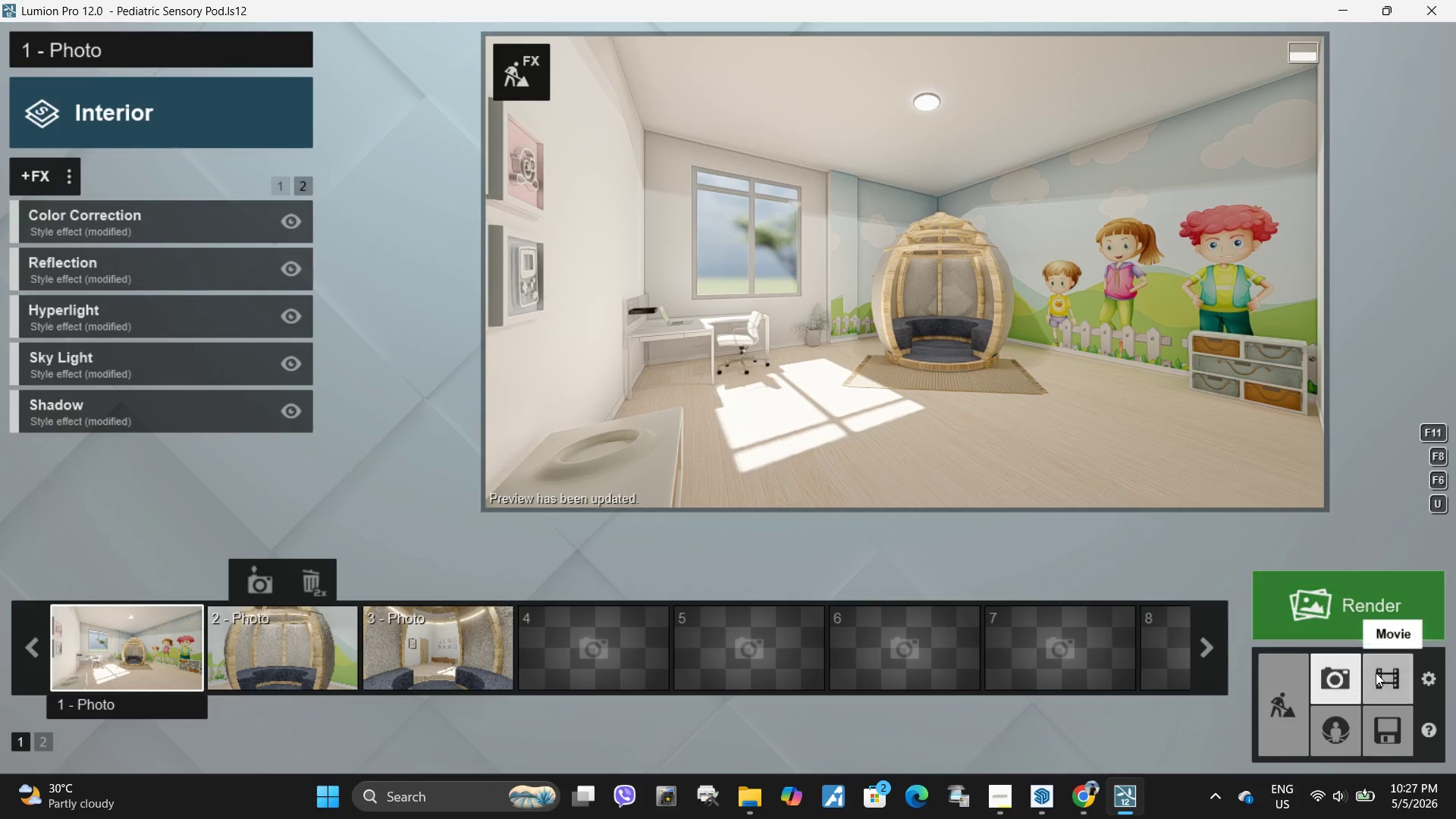 
mouse_move([1349, 607])
 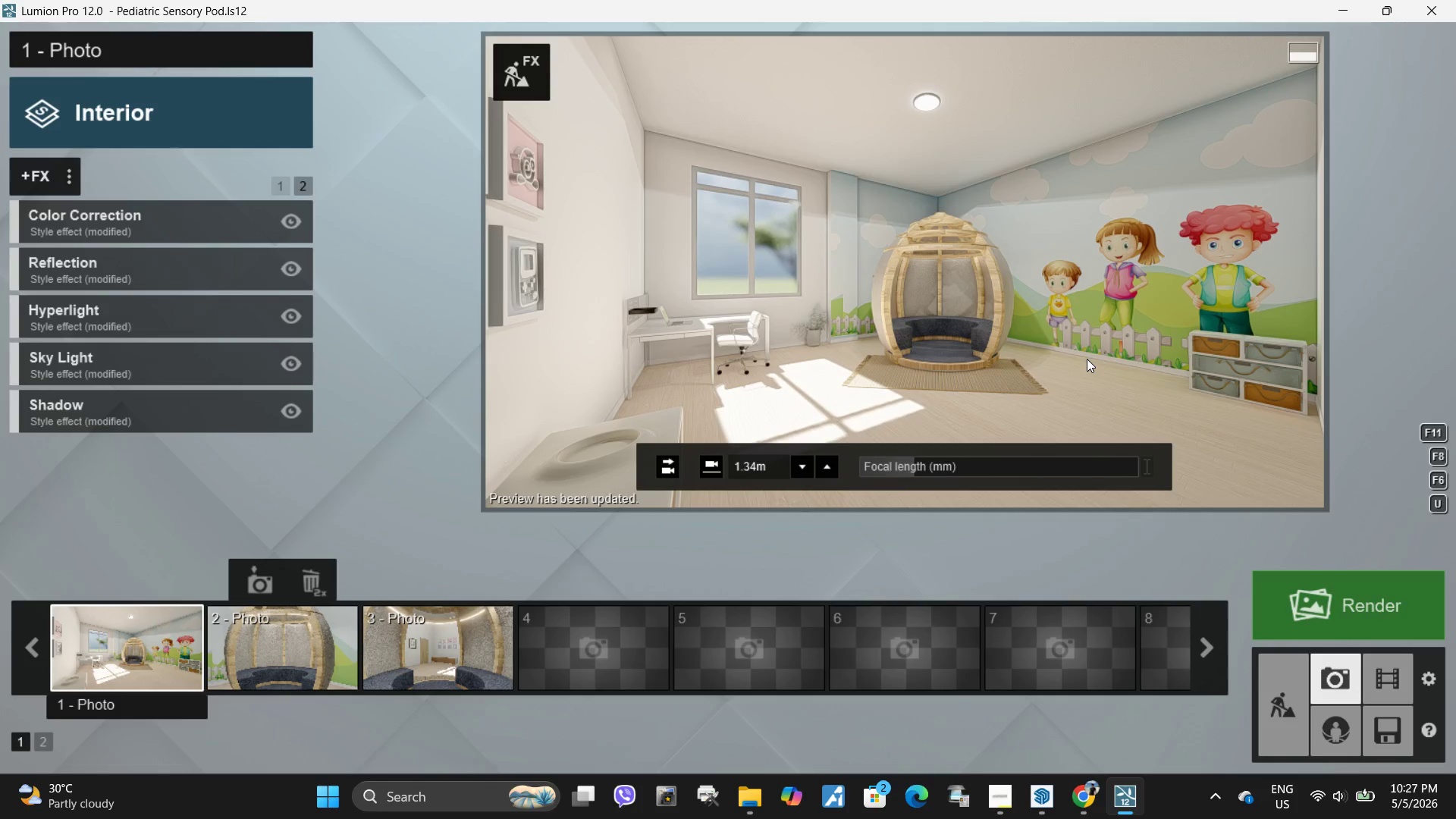 
left_click([1087, 359])
 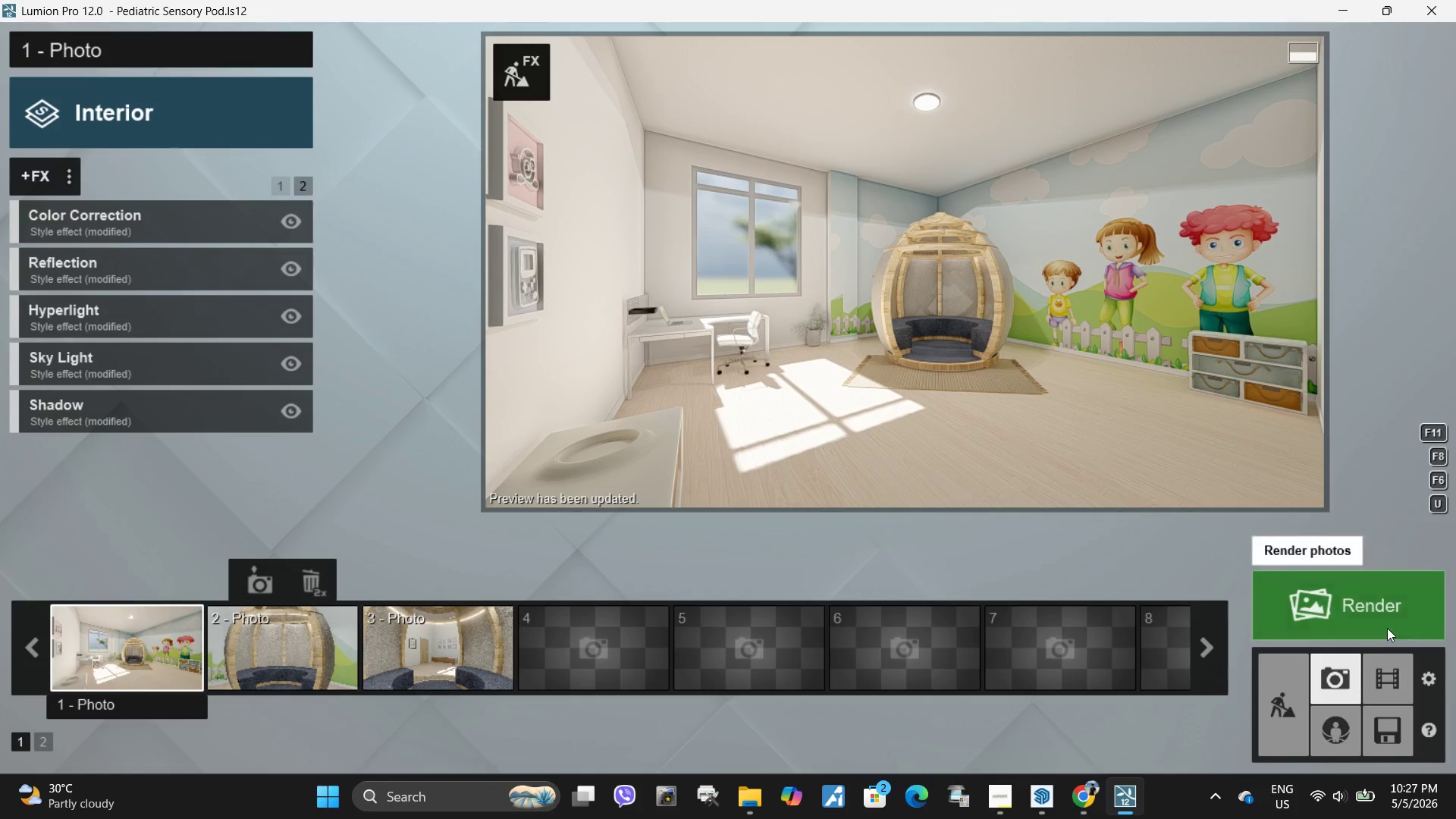 
left_click([1373, 617])
 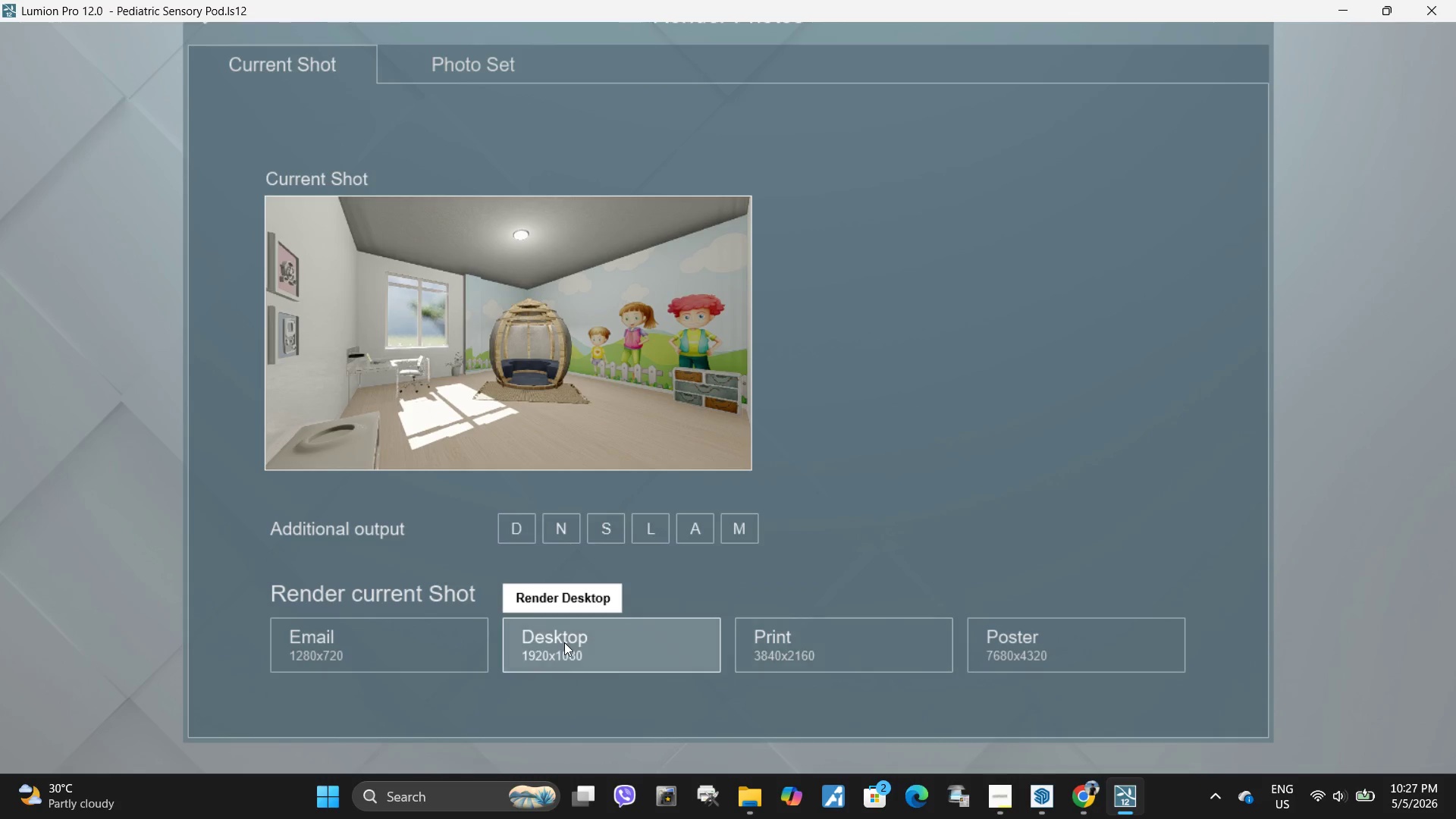 
left_click([840, 642])
 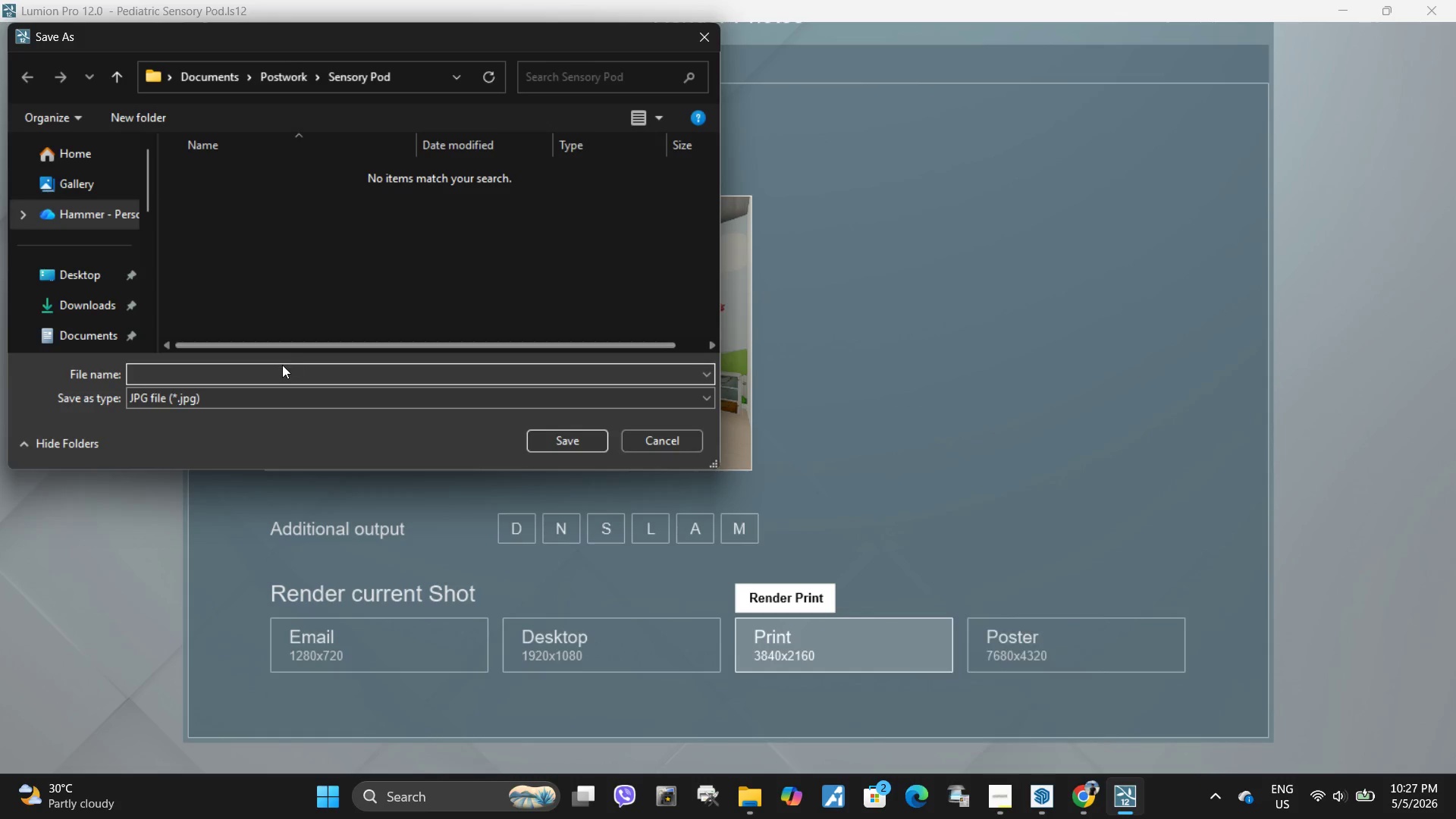 
wait(6.11)
 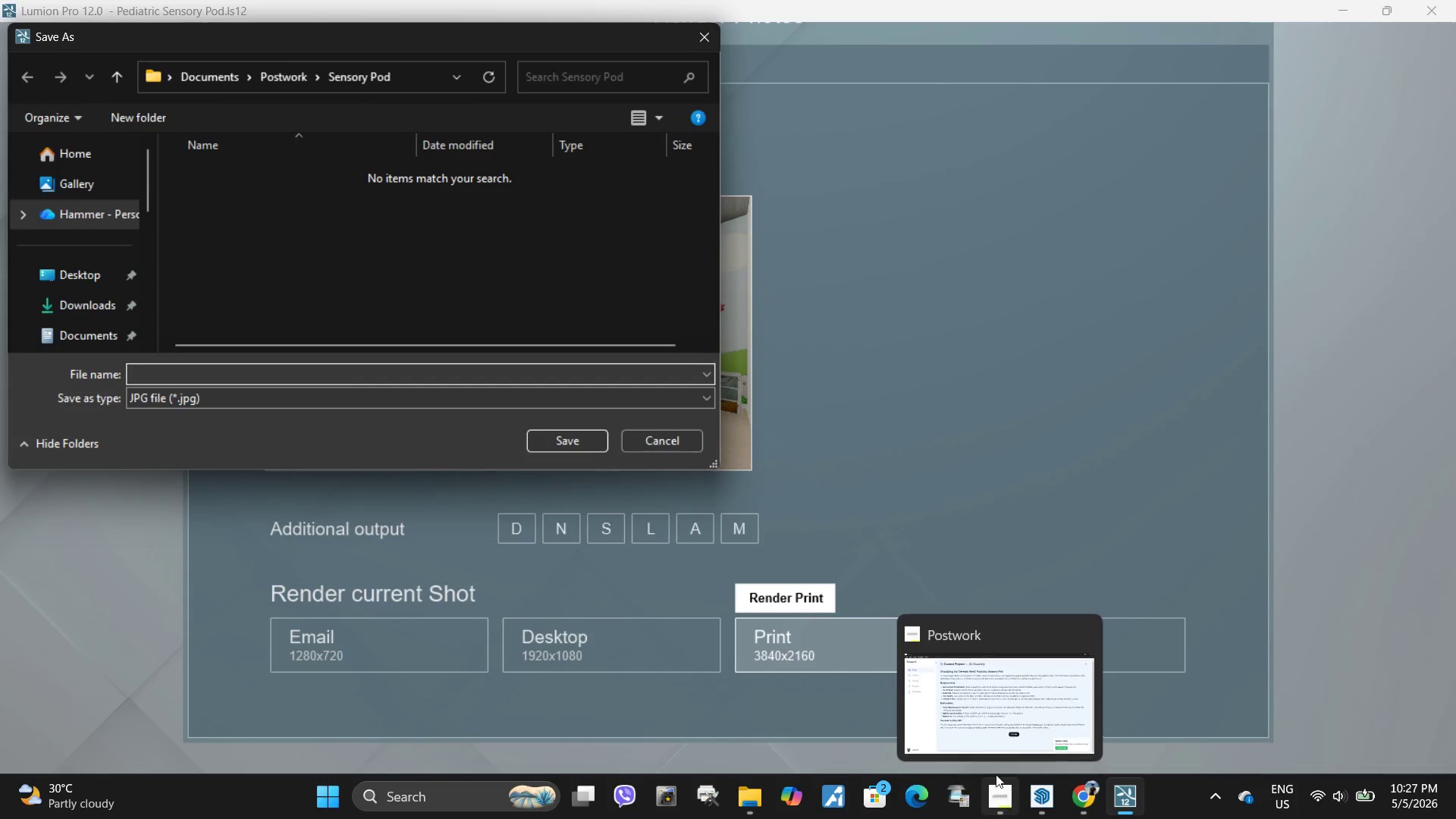 
left_click([239, 378])
 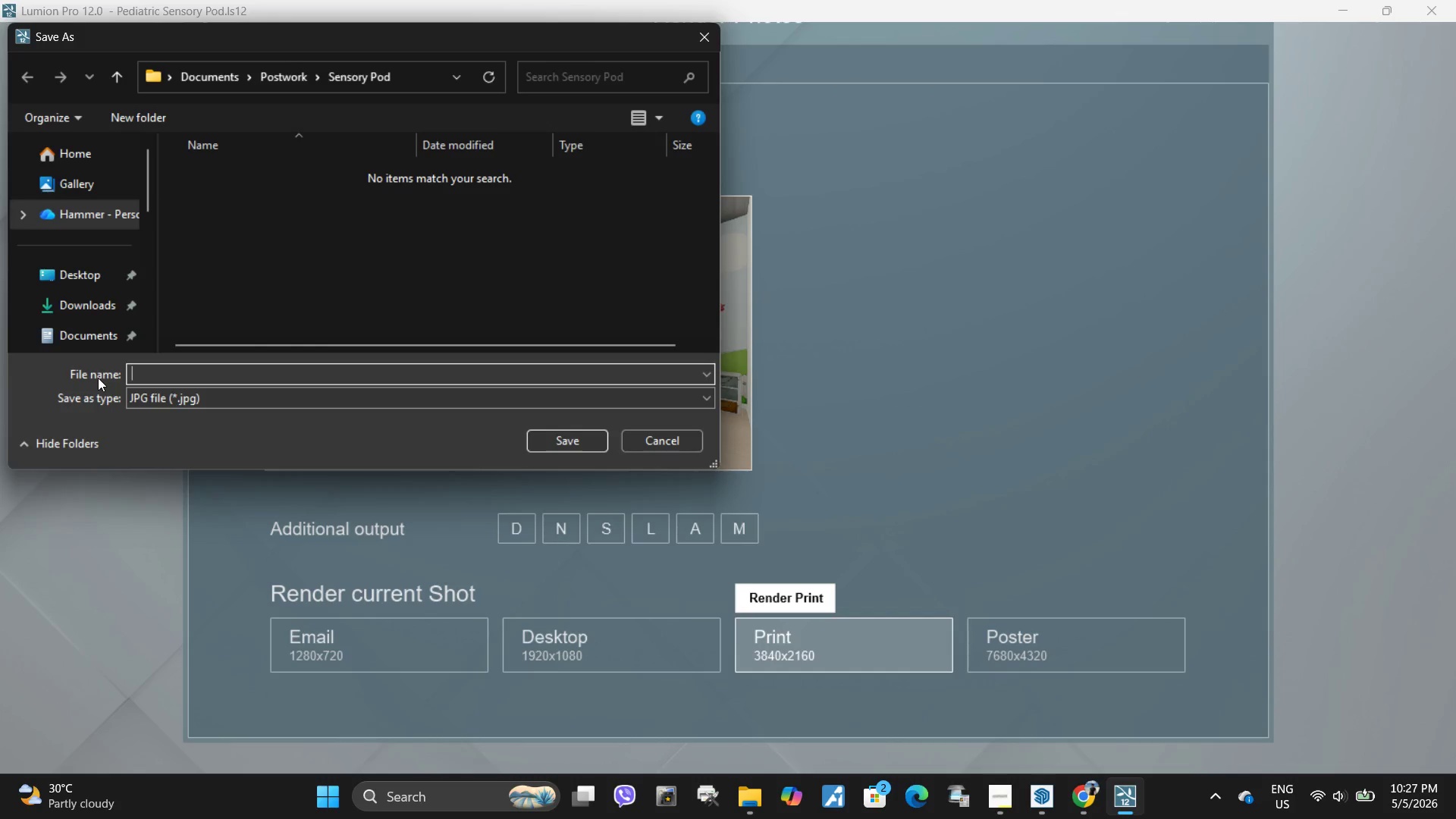 
type(Wide-angle perspective)
 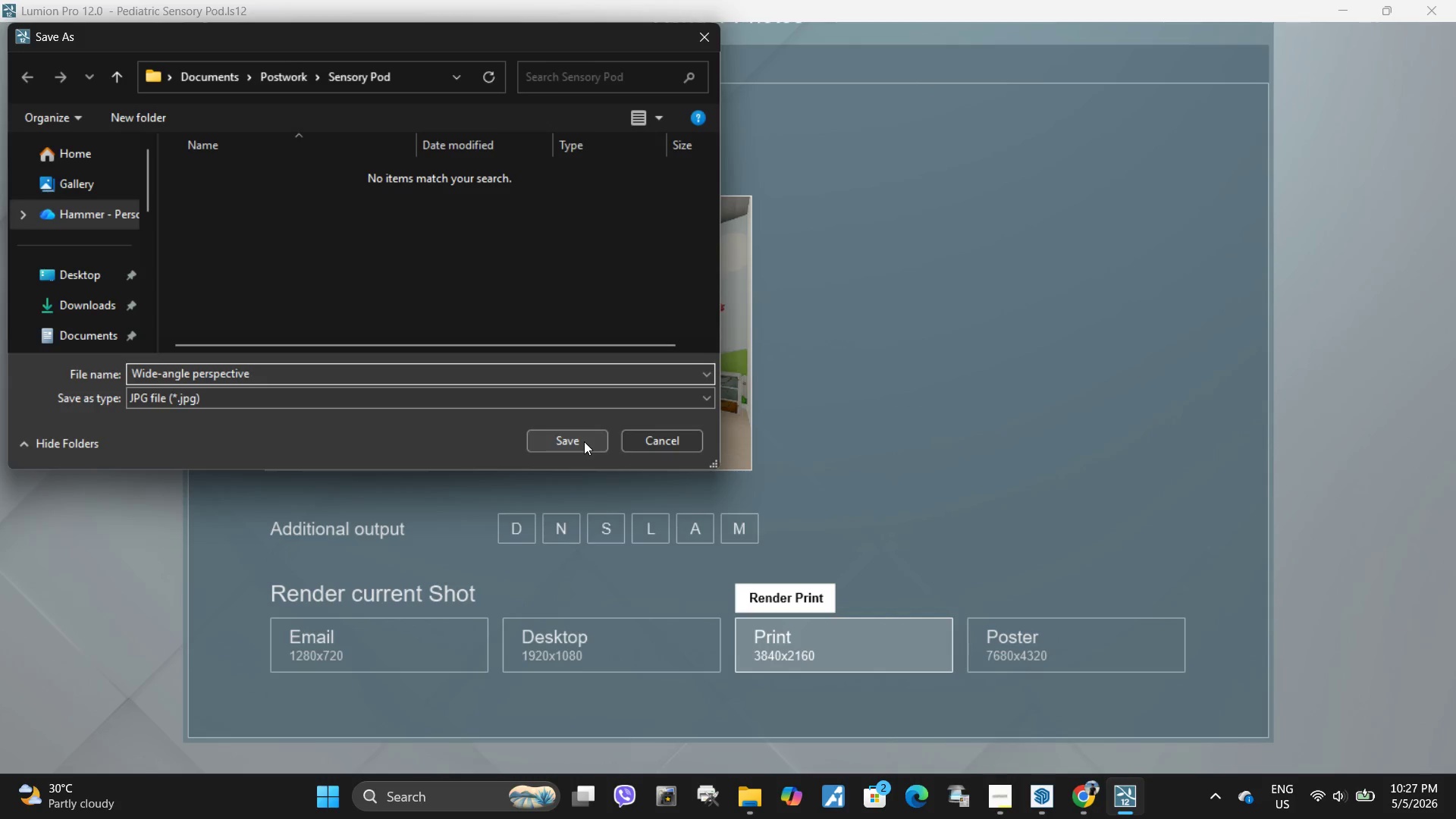 
wait(5.95)
 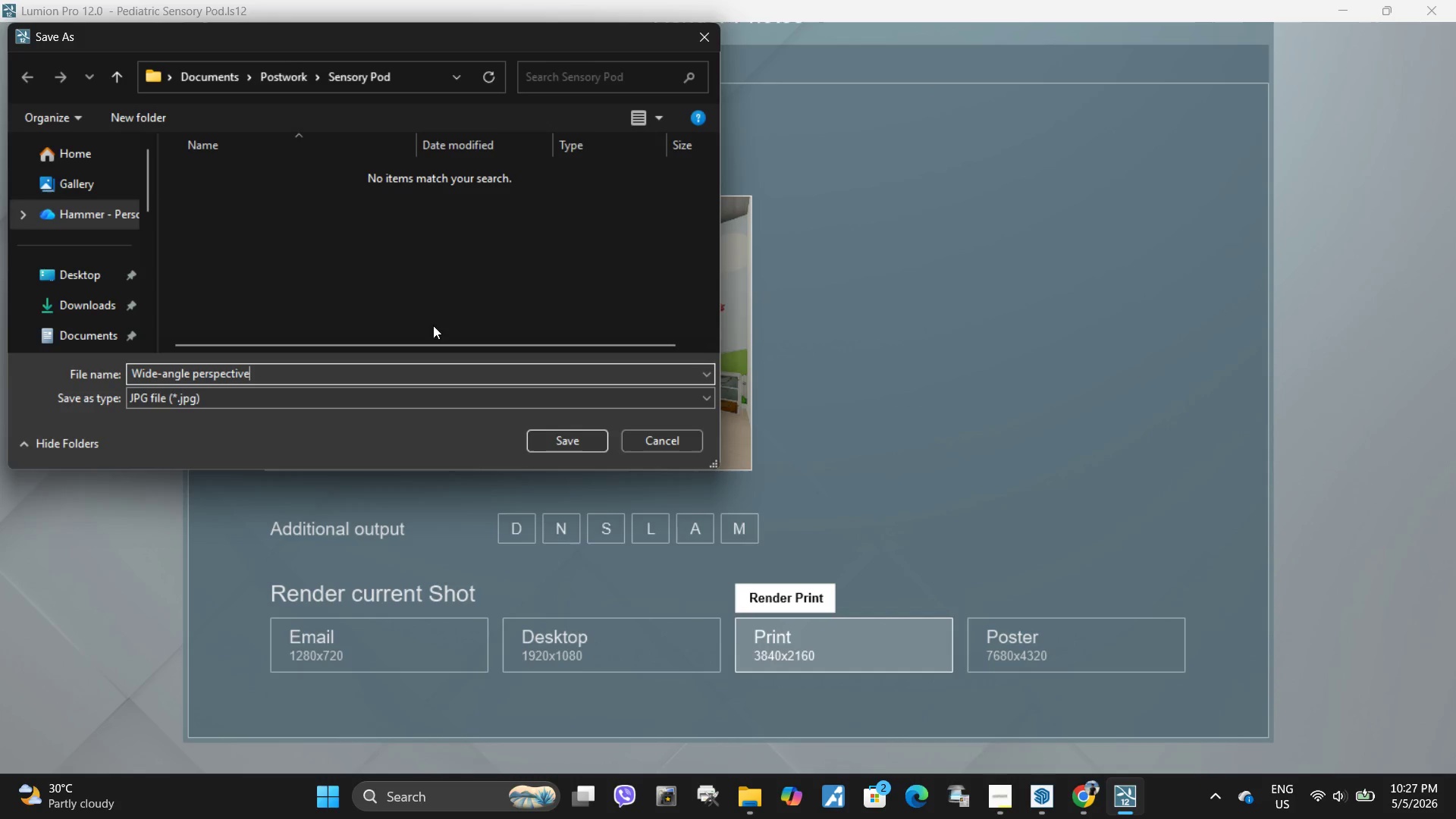 
left_click([584, 441])
 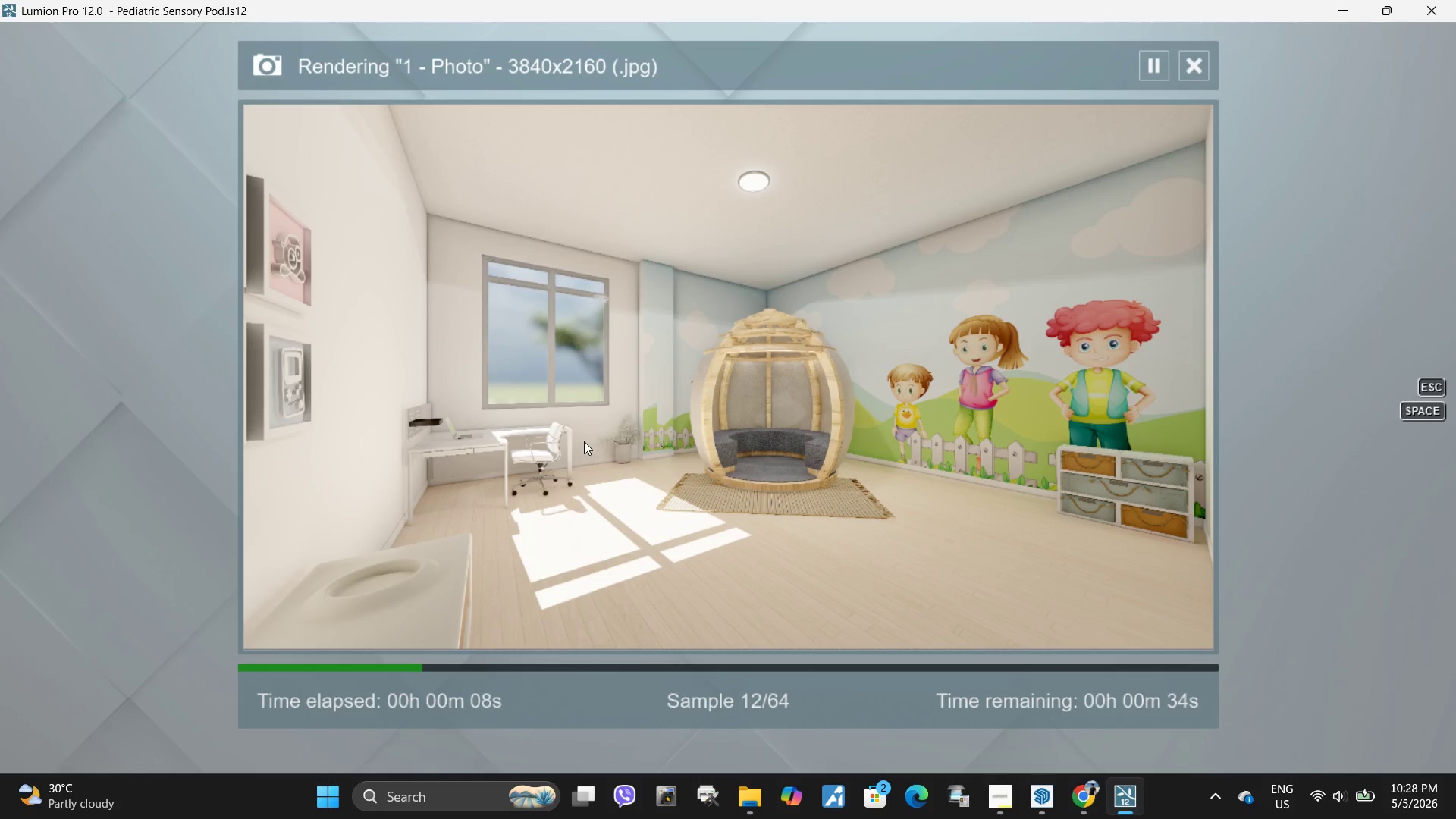 
wait(14.89)
 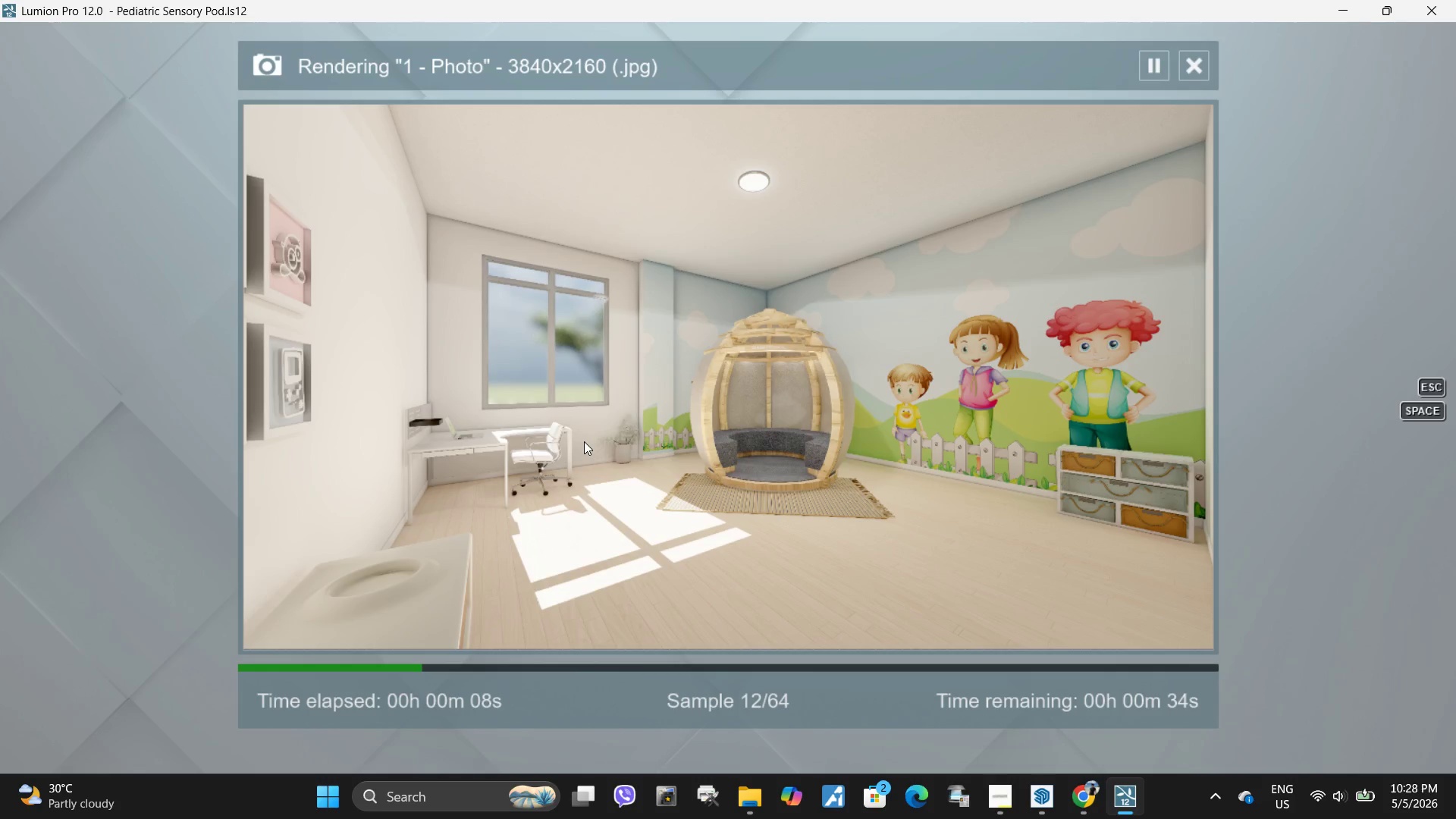 
left_click([1194, 64])
 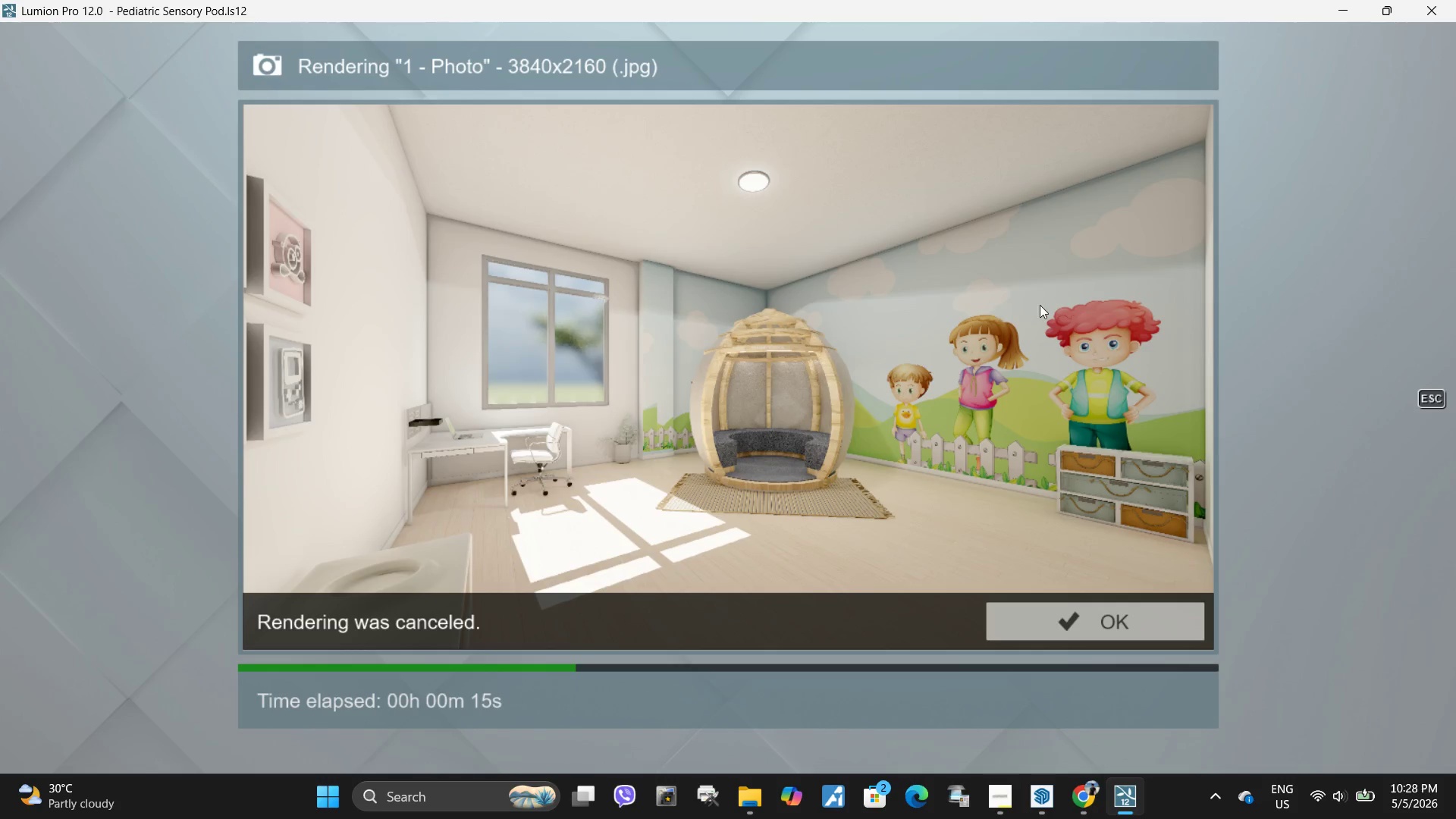 
left_click([1105, 629])
 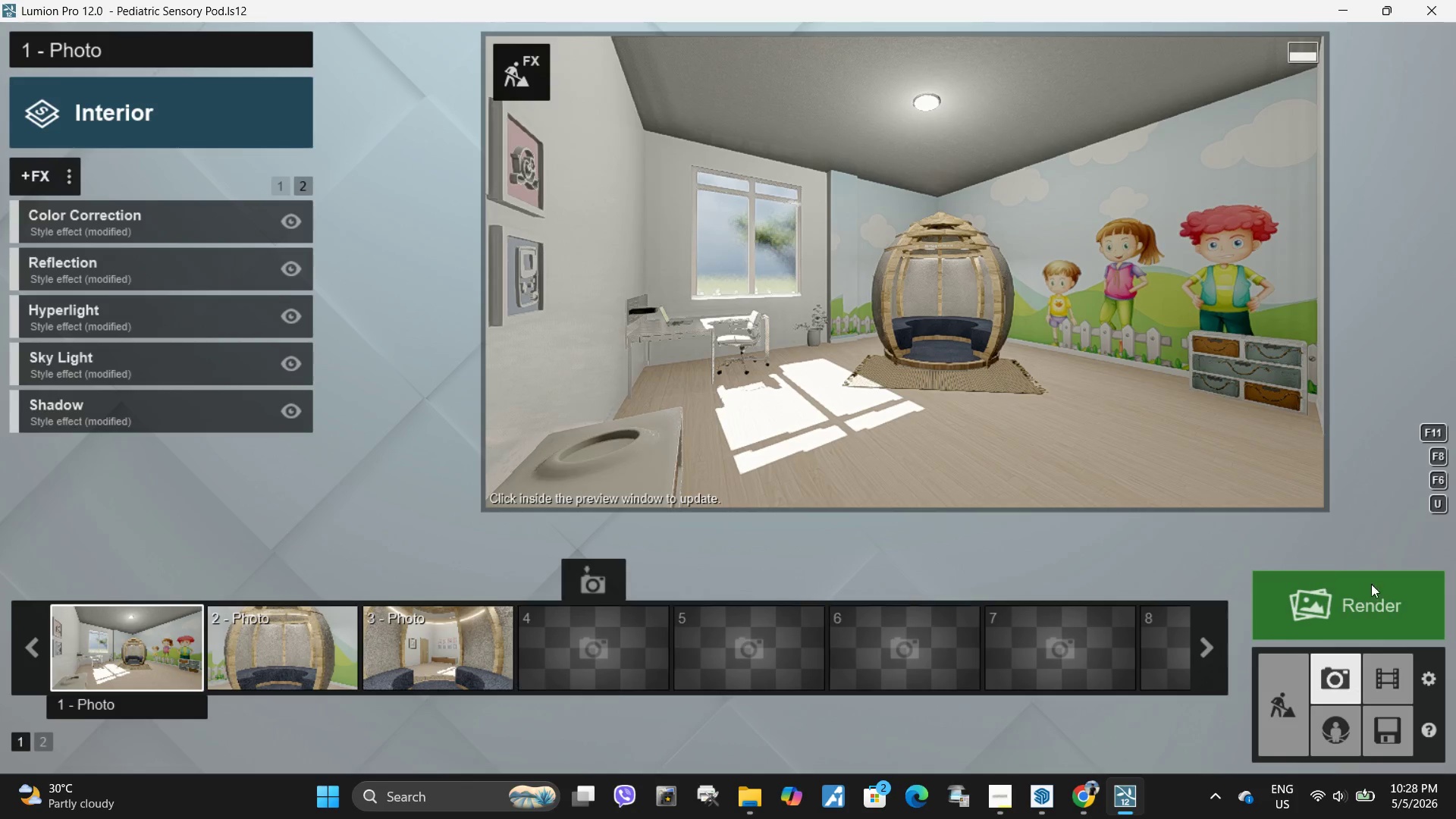 
left_click([1385, 603])
 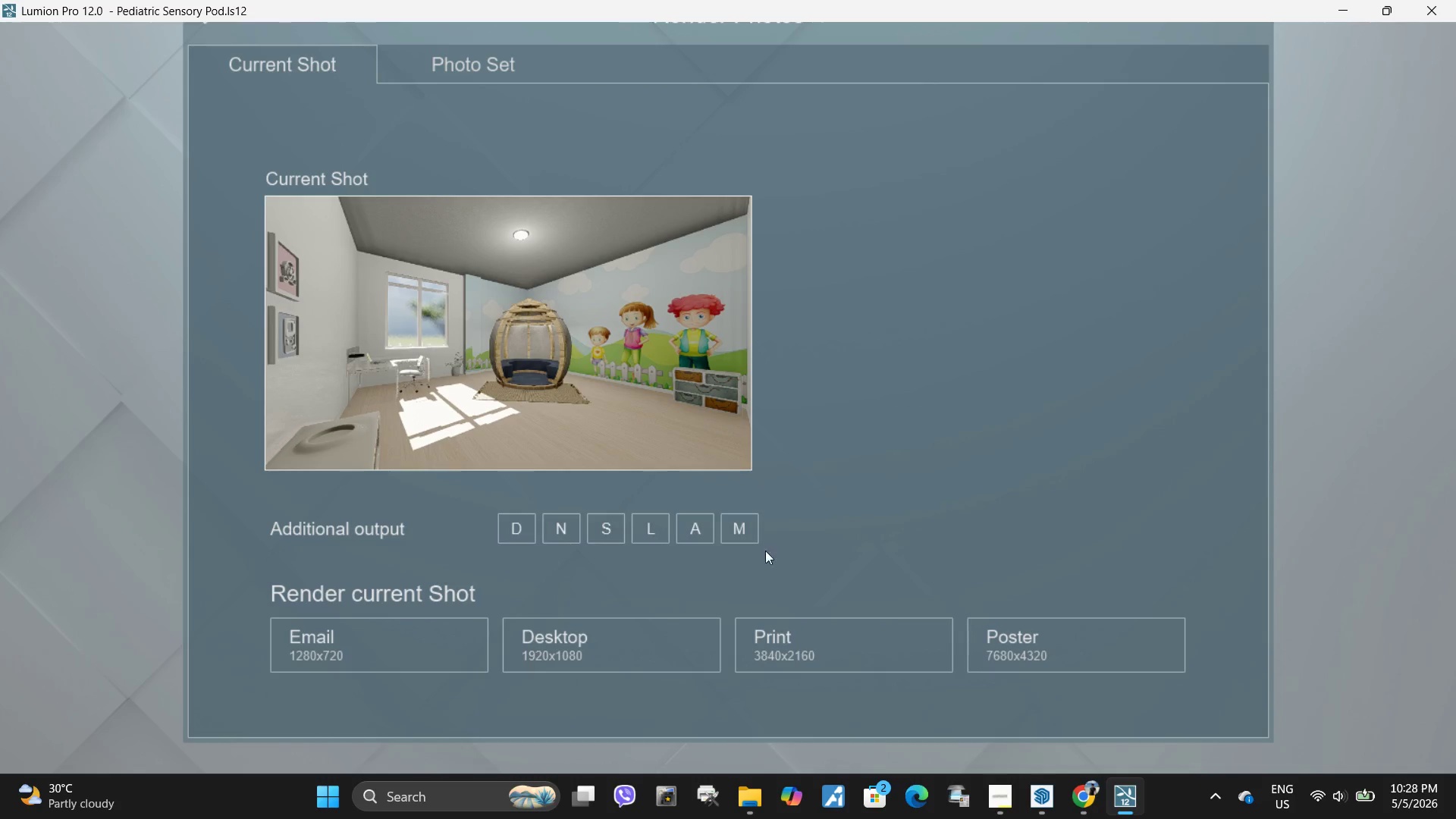 
left_click([1097, 639])
 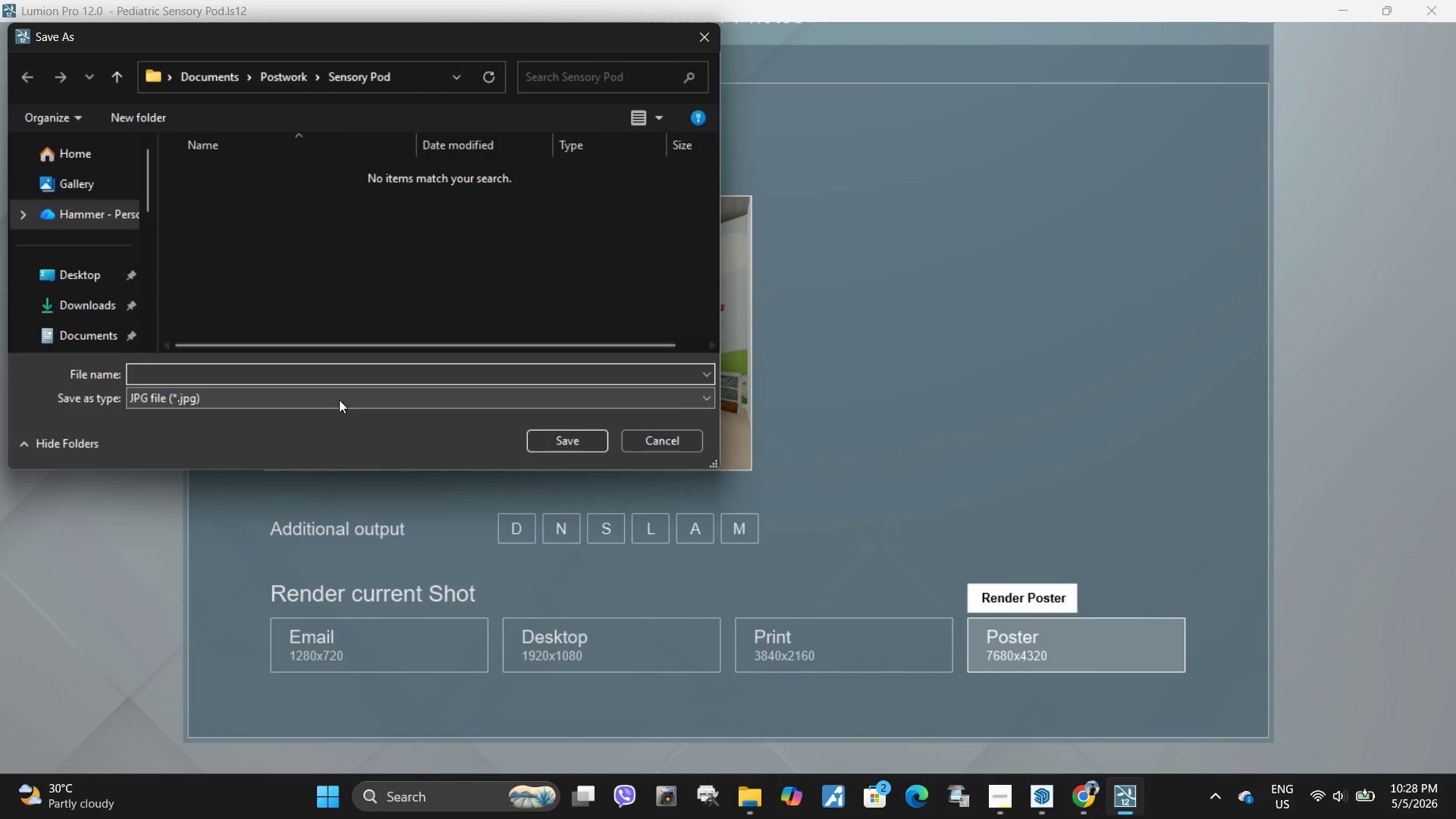 
type(Wide-angle perspective)
 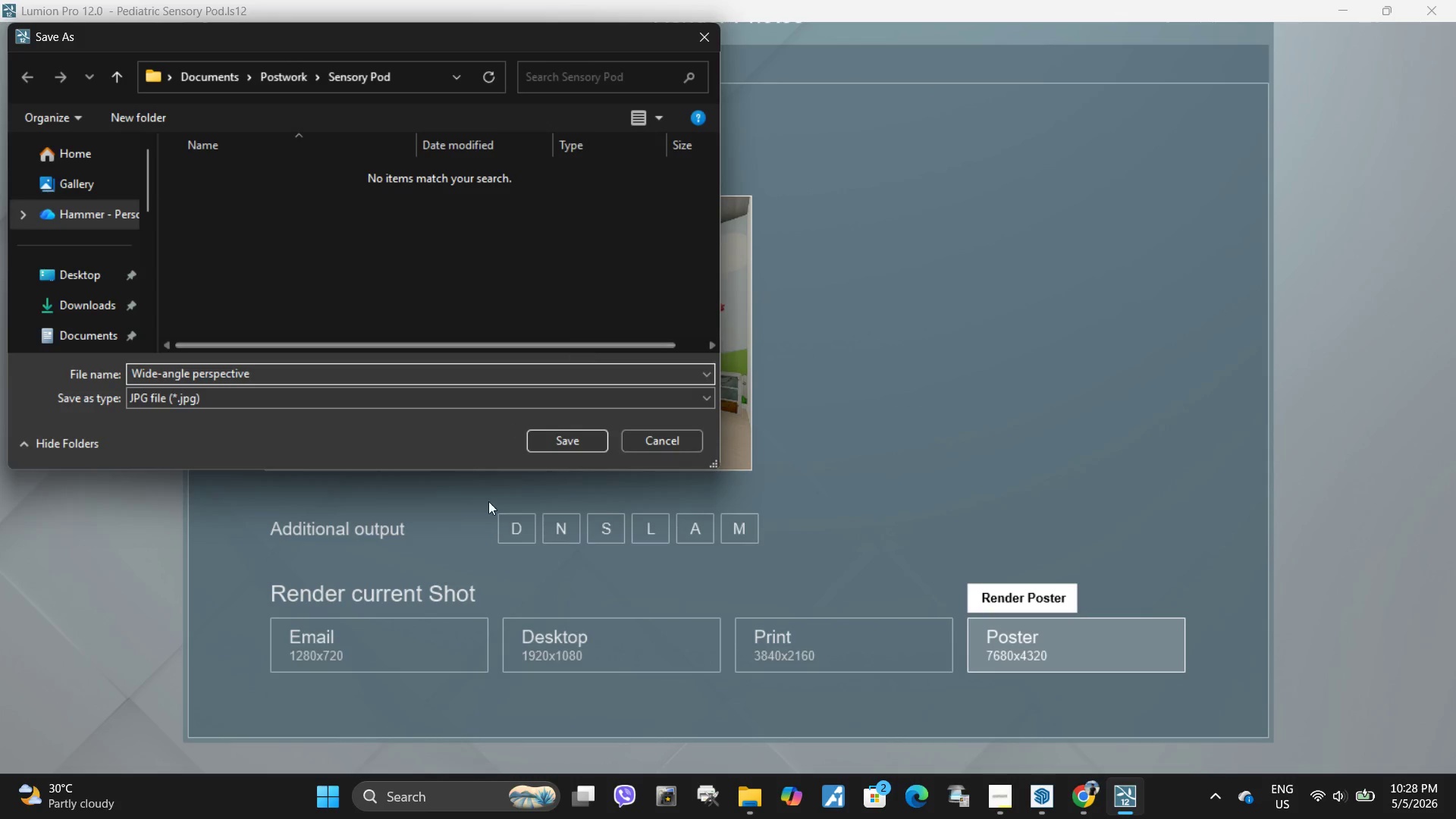 
left_click([579, 444])
 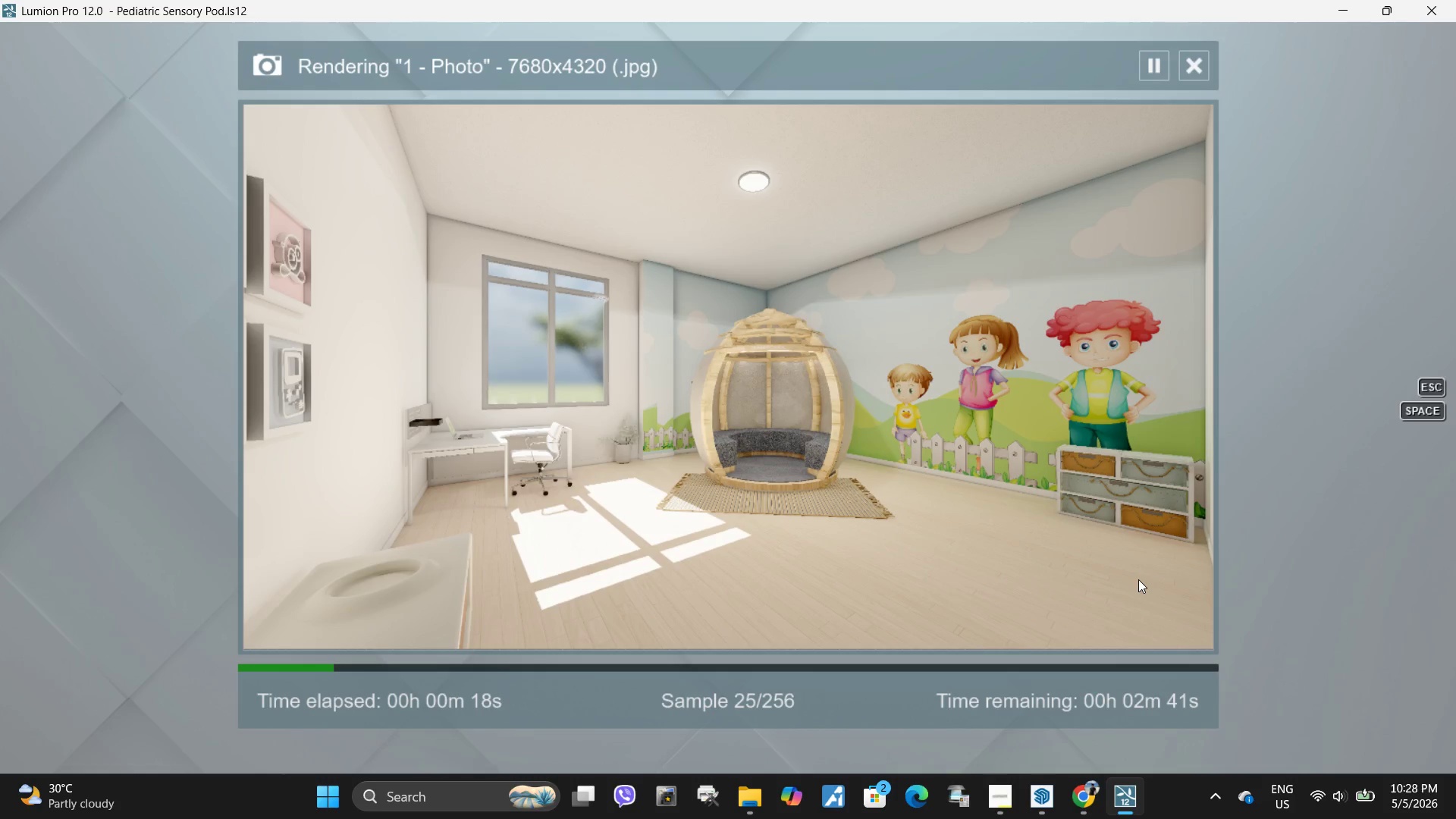 
wait(24.16)
 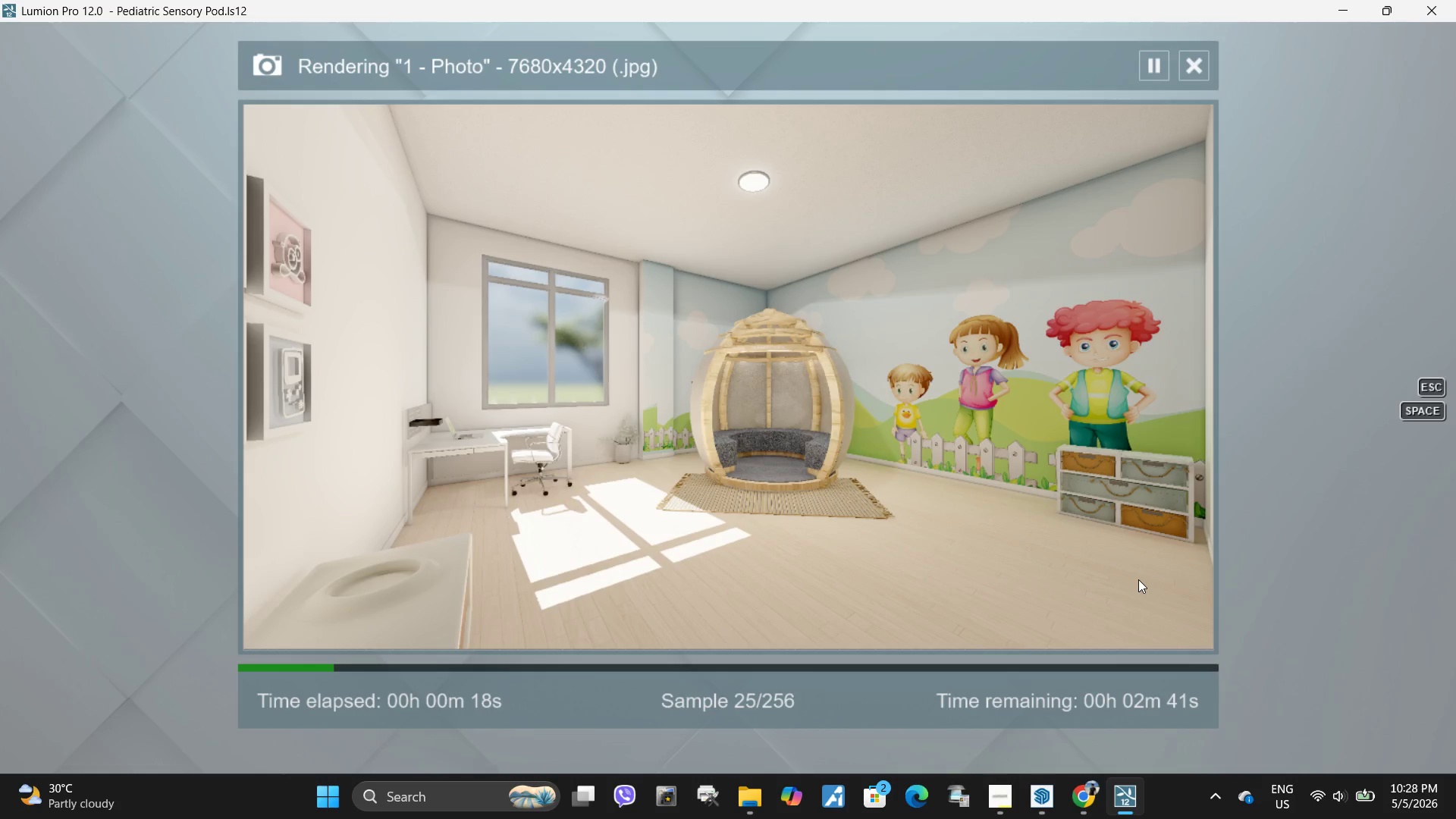 
left_click([899, 469])
 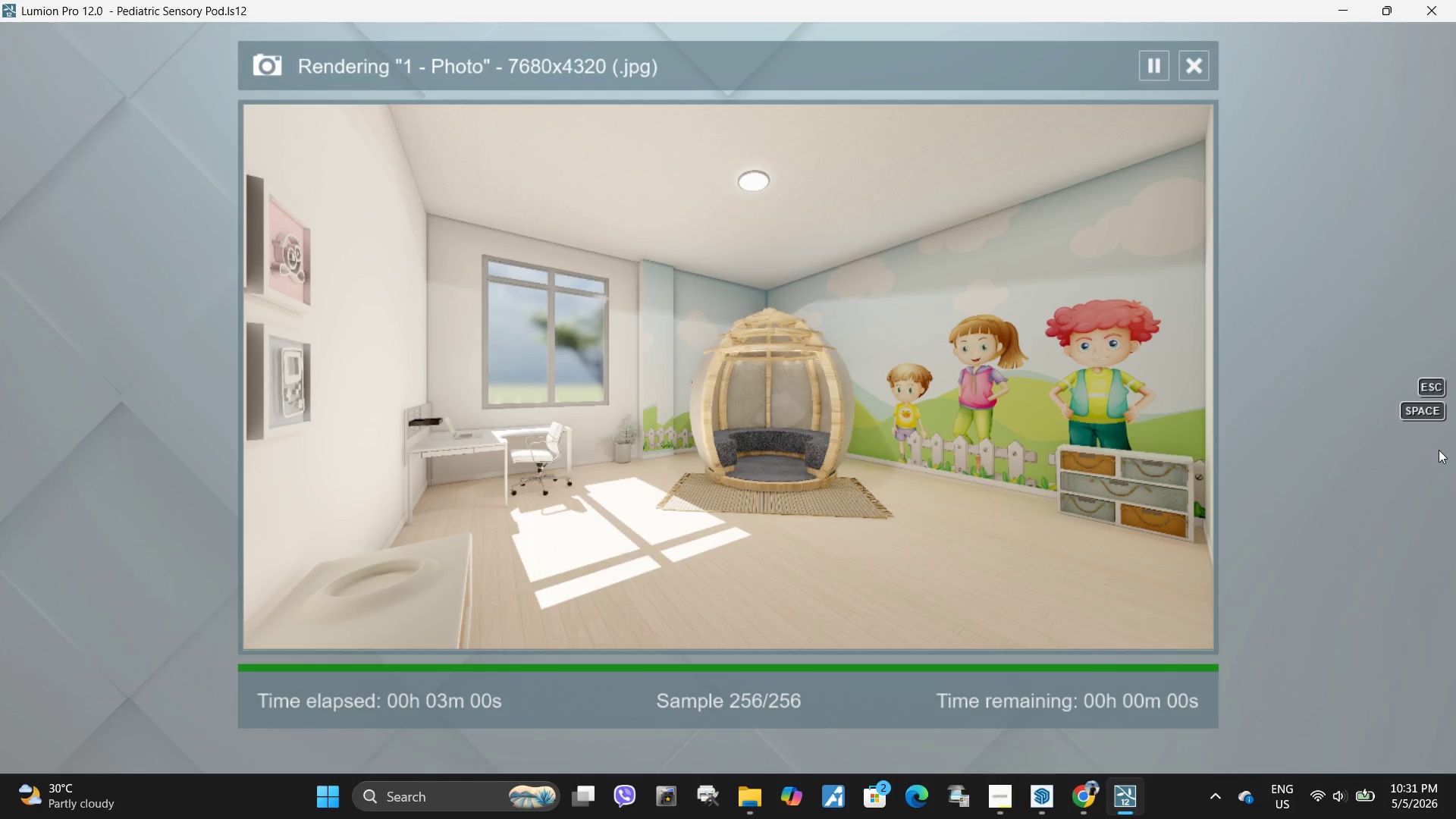 
wait(165.25)
 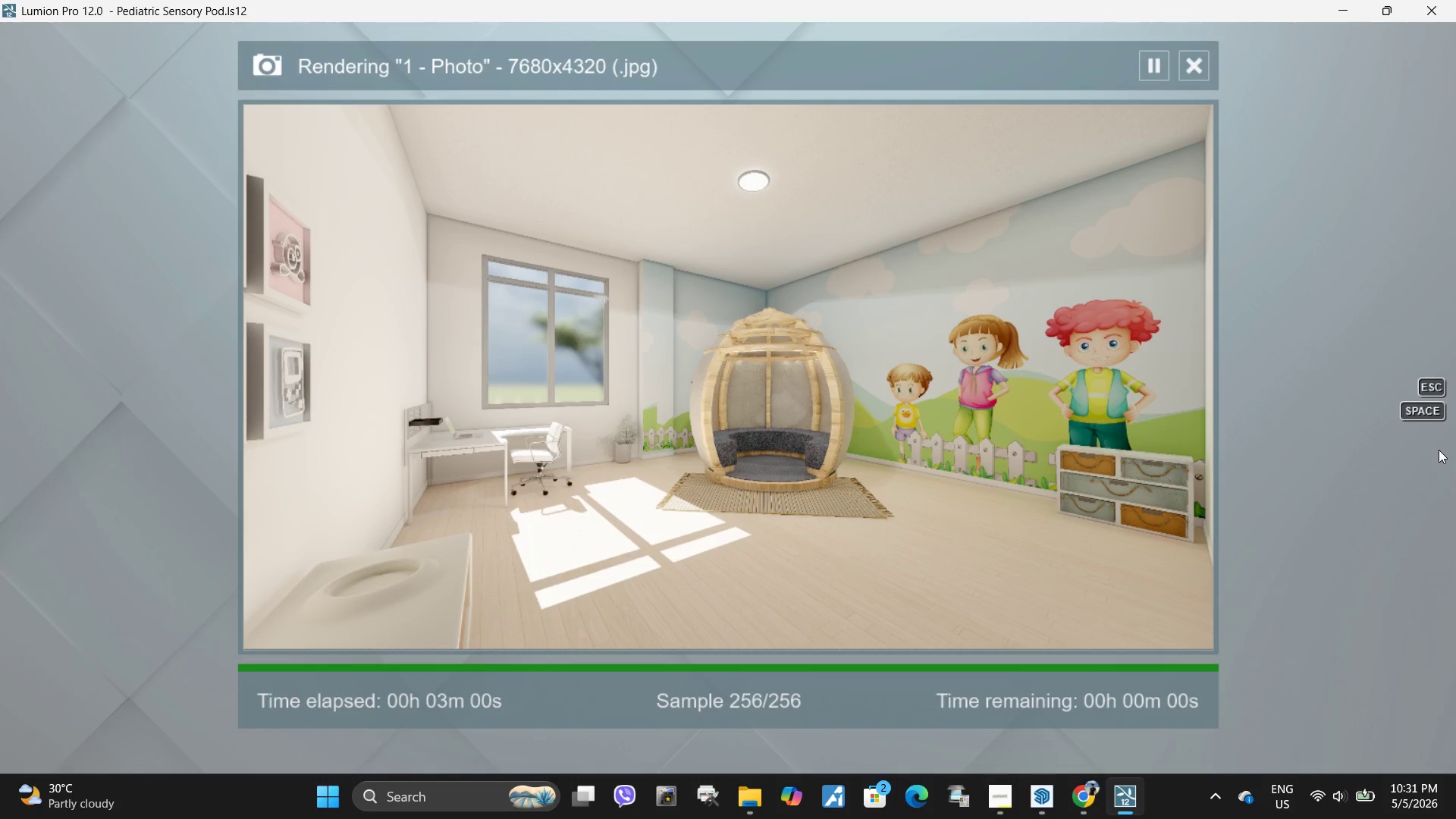 
left_click([1230, 711])
 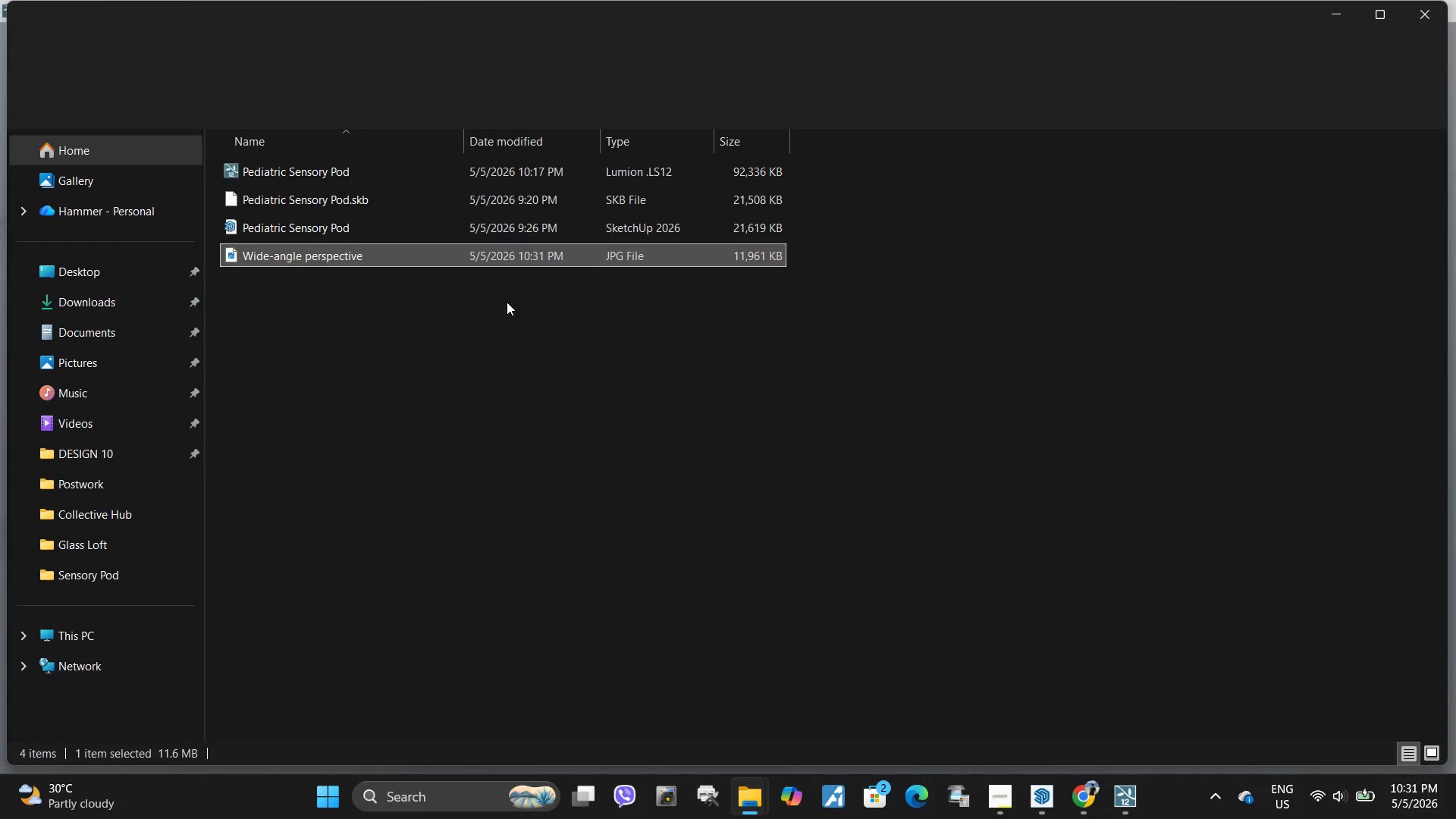 
double_click([506, 258])
 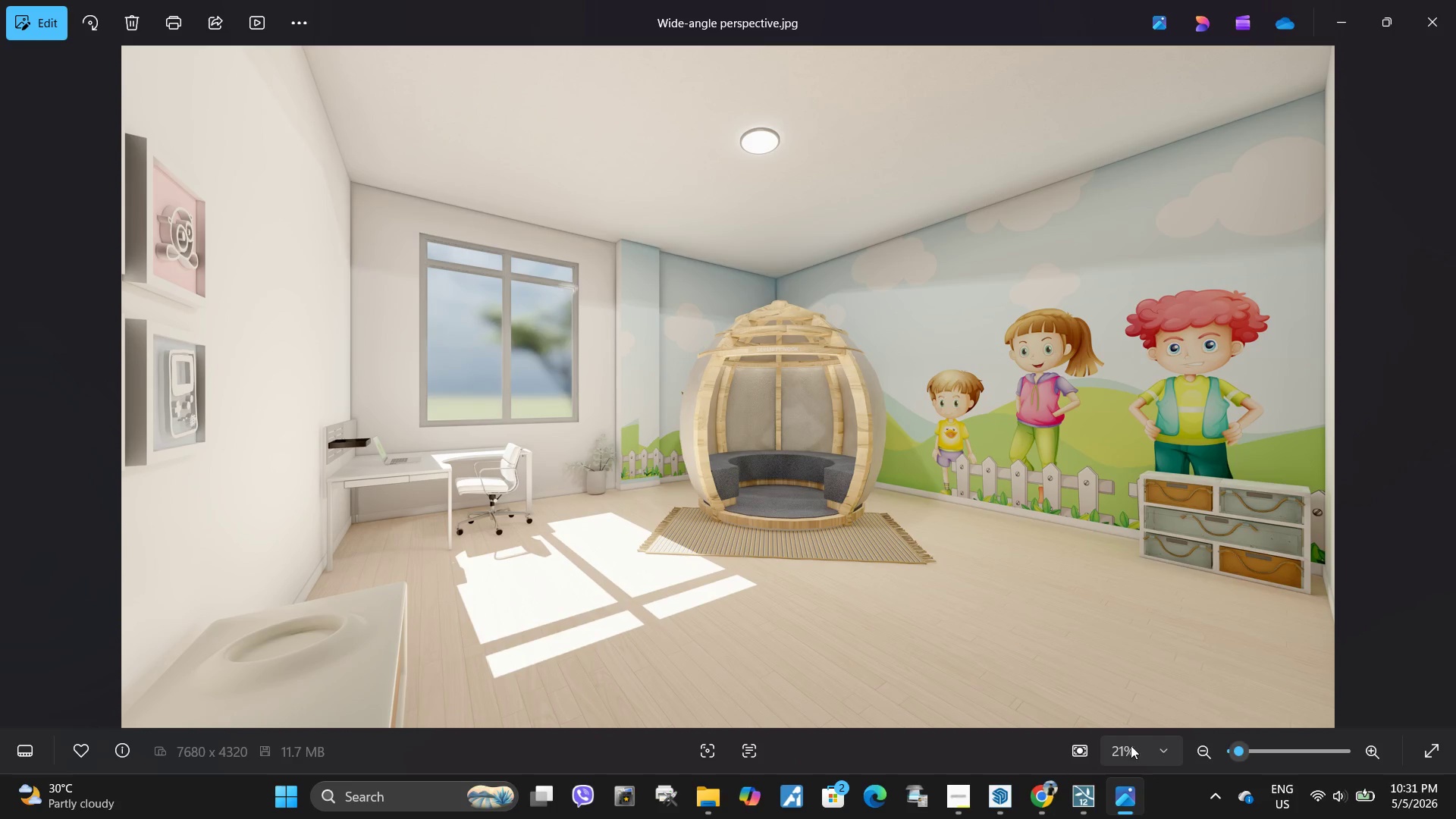 
wait(9.89)
 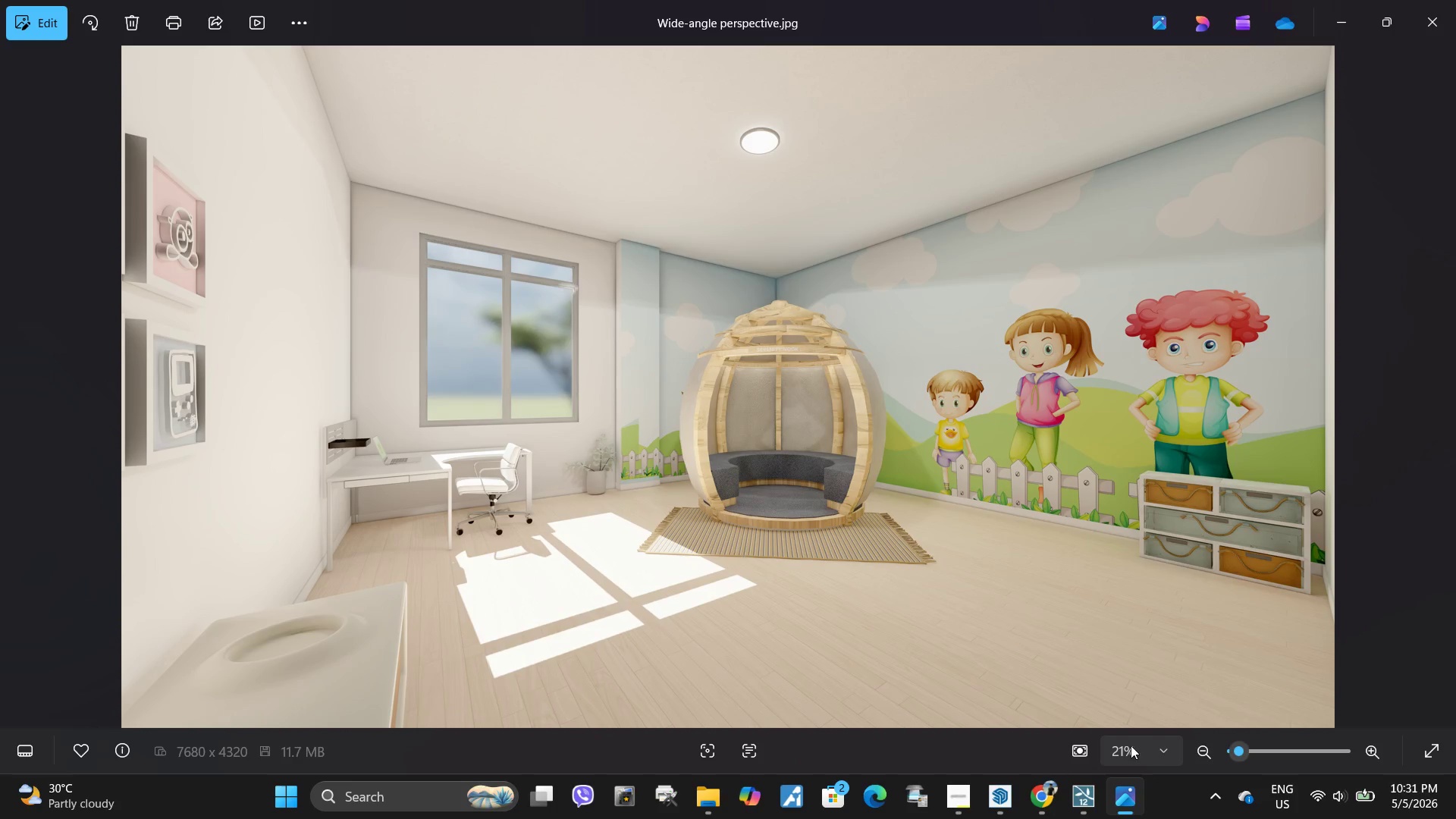 
left_click([1343, 23])
 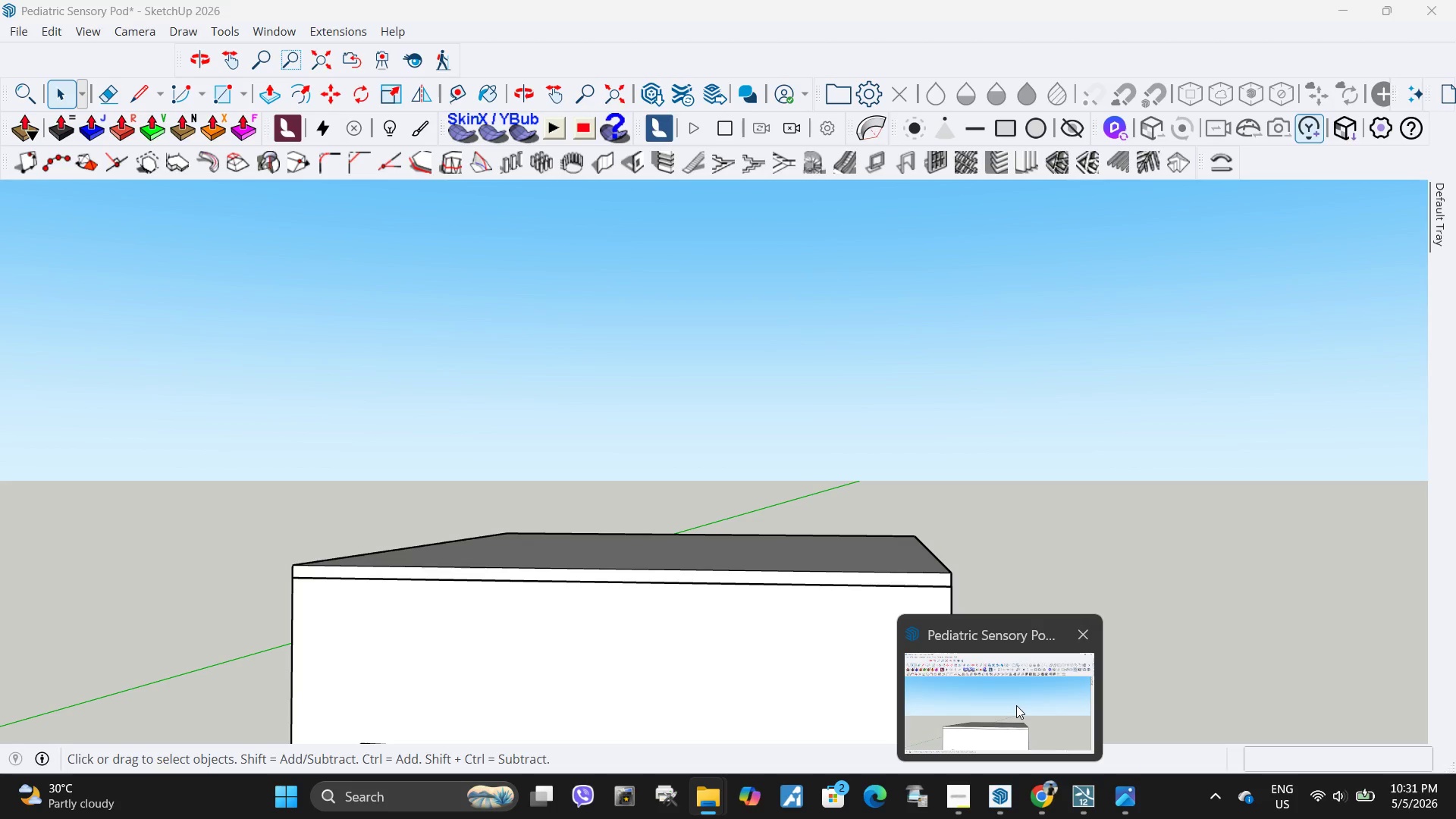 
left_click([1090, 792])
 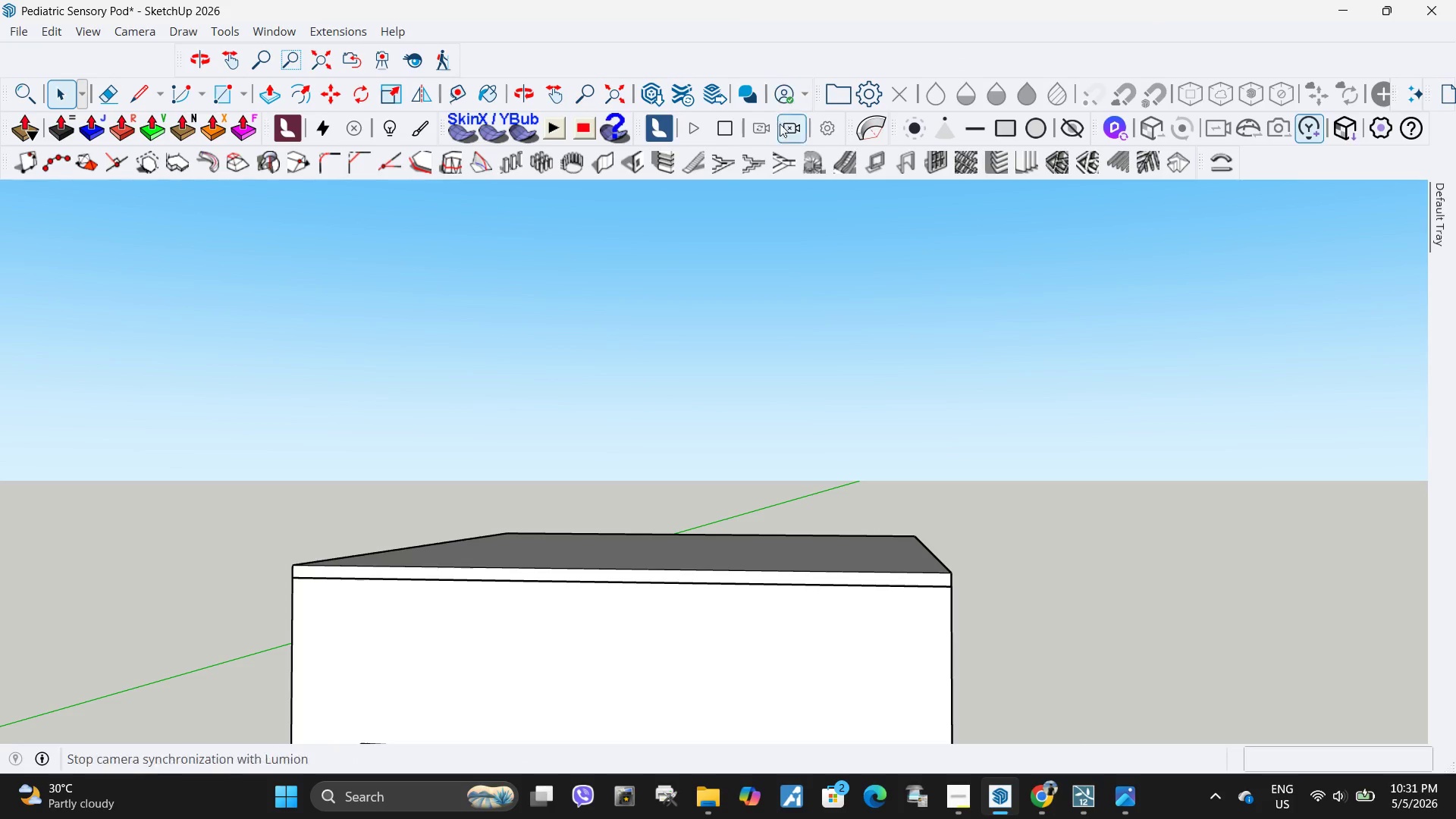 
left_click([720, 136])
 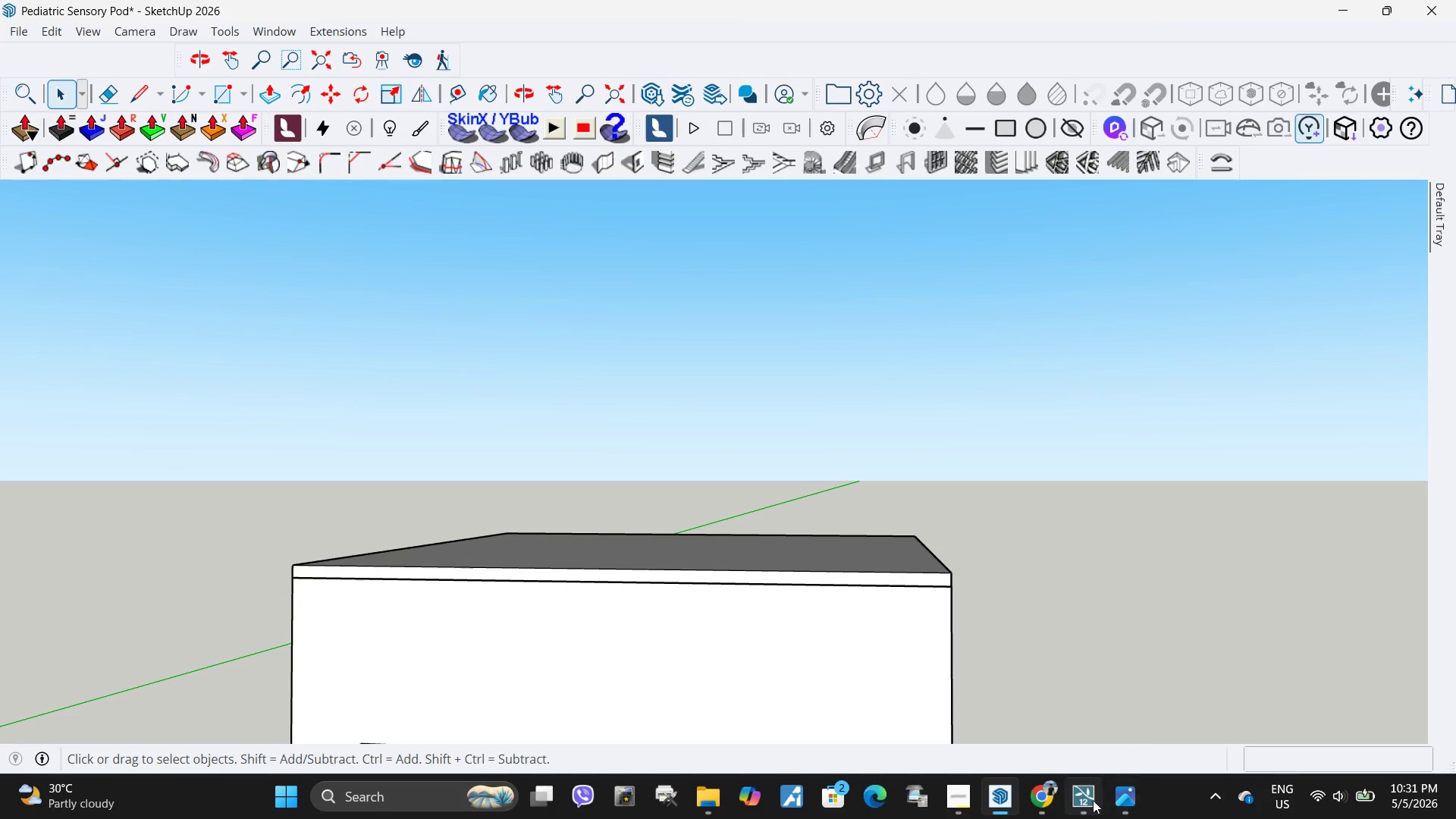 
left_click([1080, 800])
 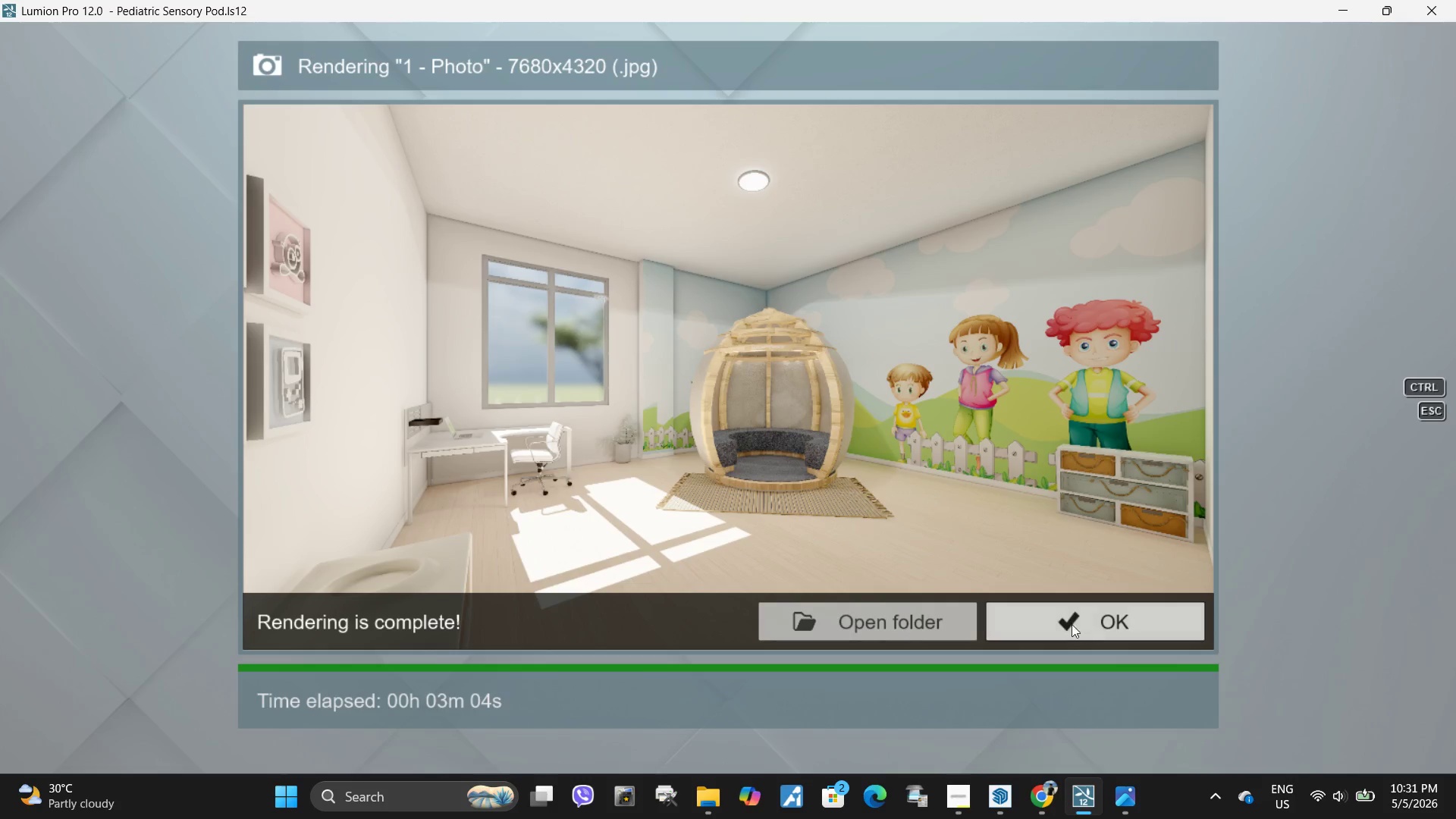 
left_click([1070, 623])
 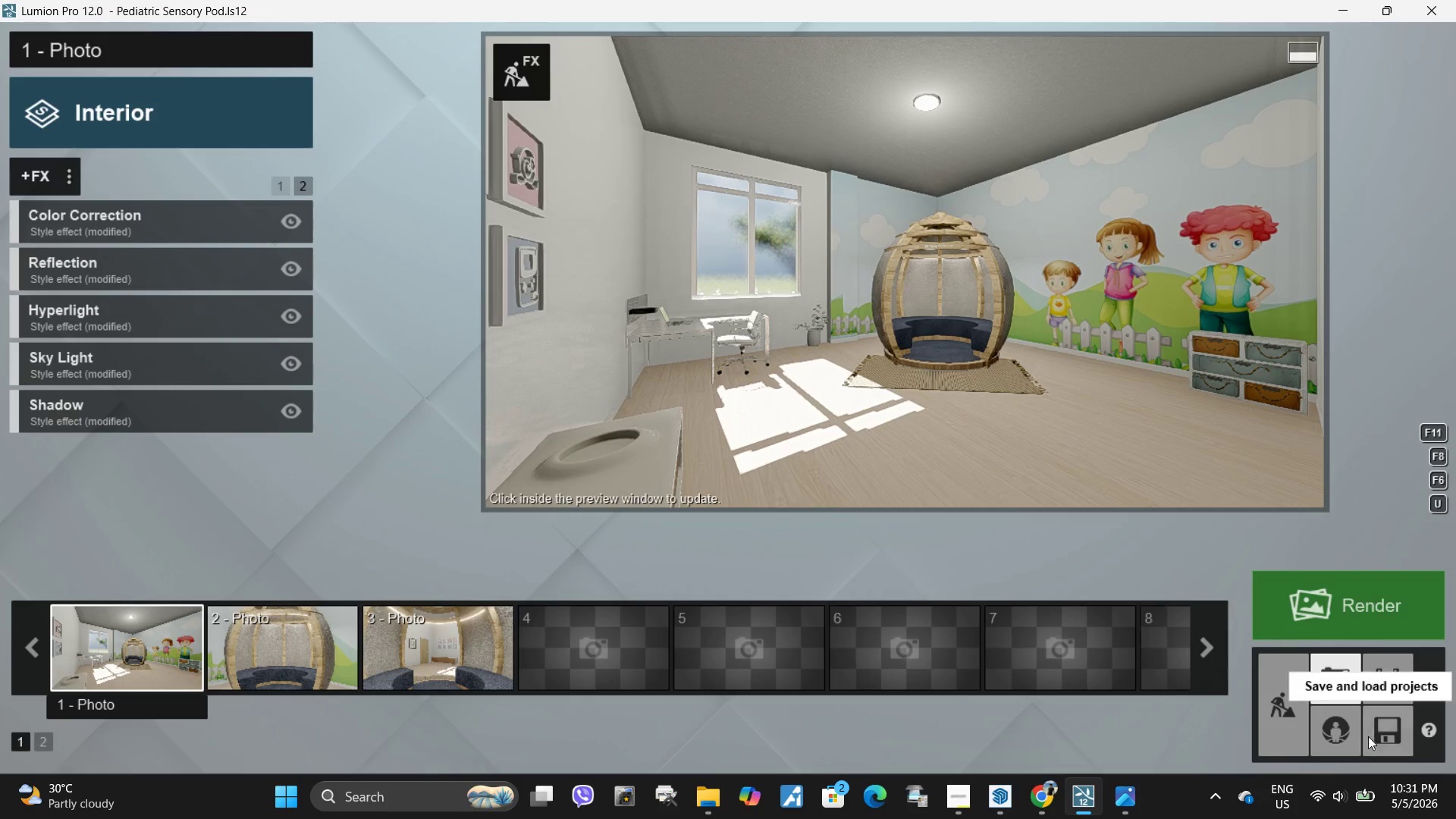 
left_click([1374, 737])
 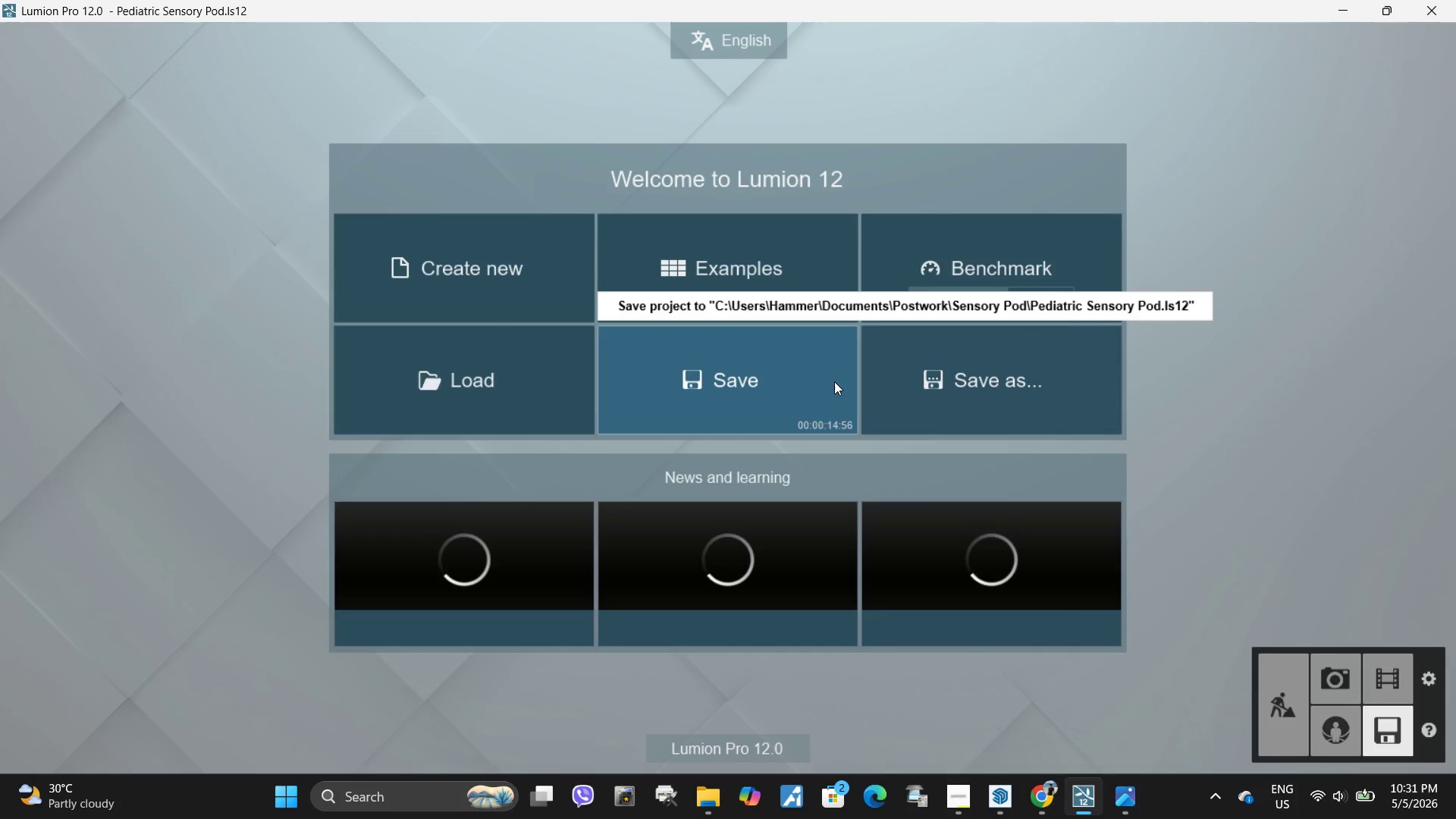 
left_click([832, 381])
 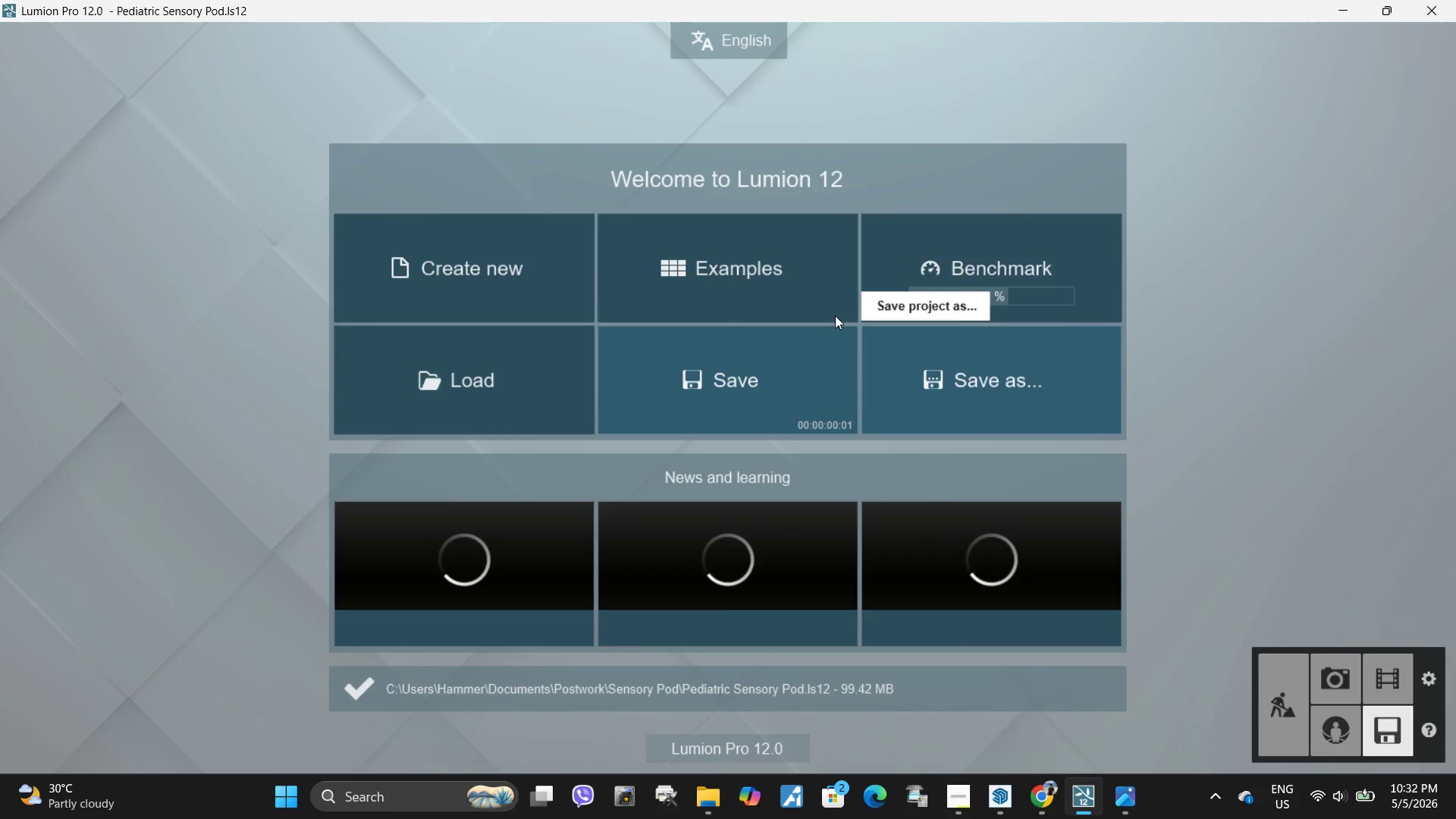 
mouse_move([1316, 638])
 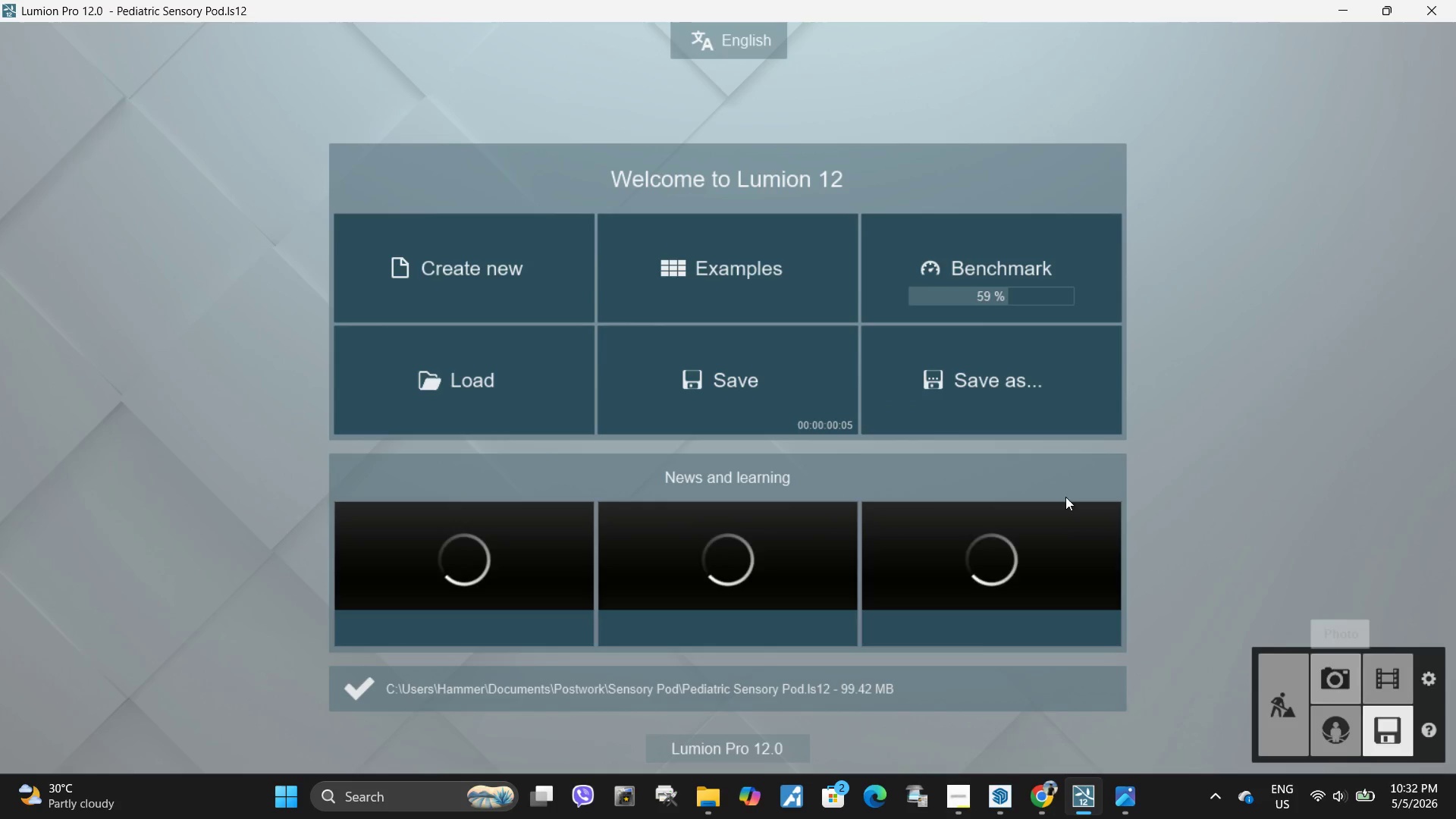 
left_click([1336, 676])
 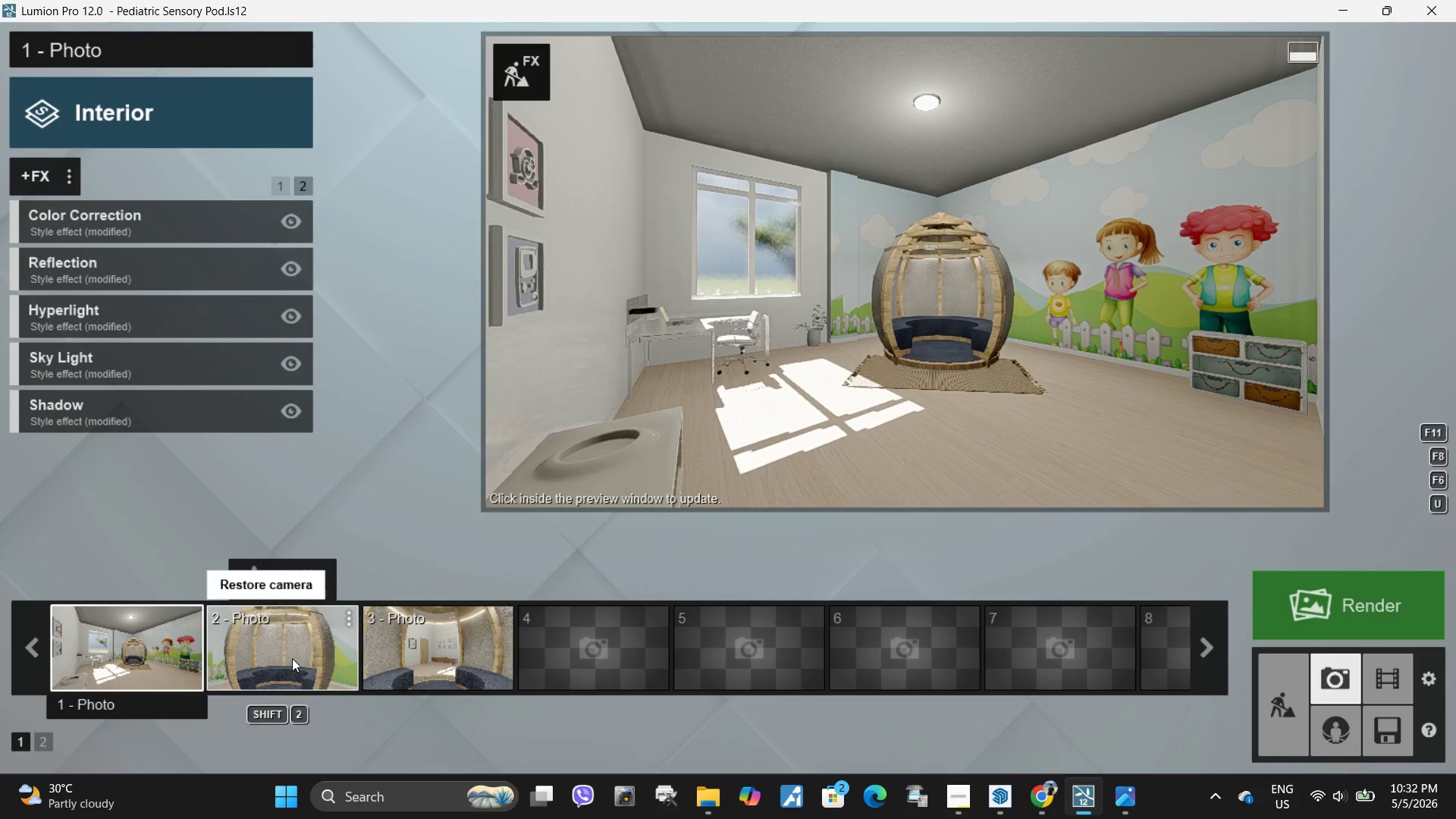 
double_click([1045, 384])
 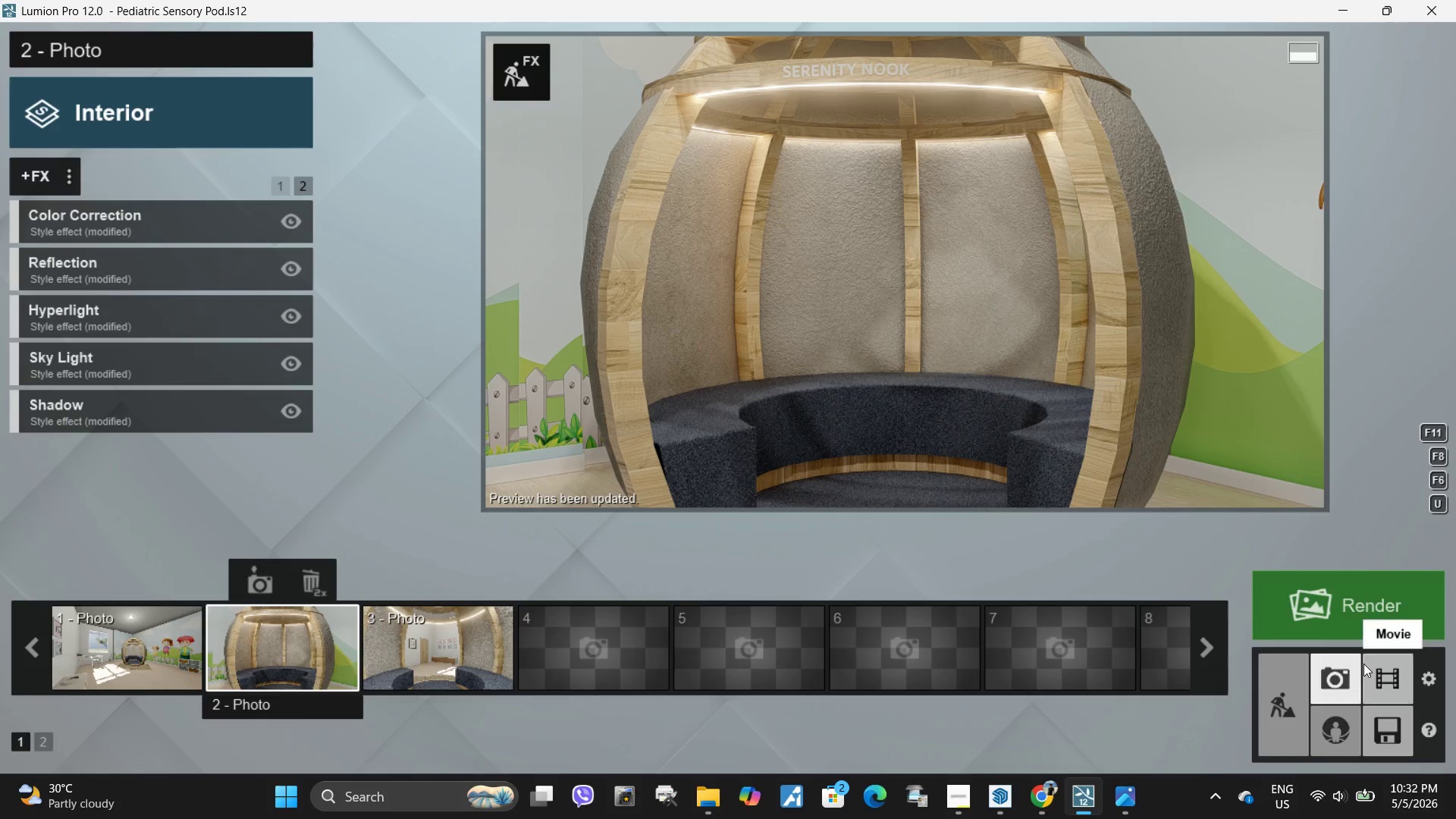 
left_click([1341, 621])
 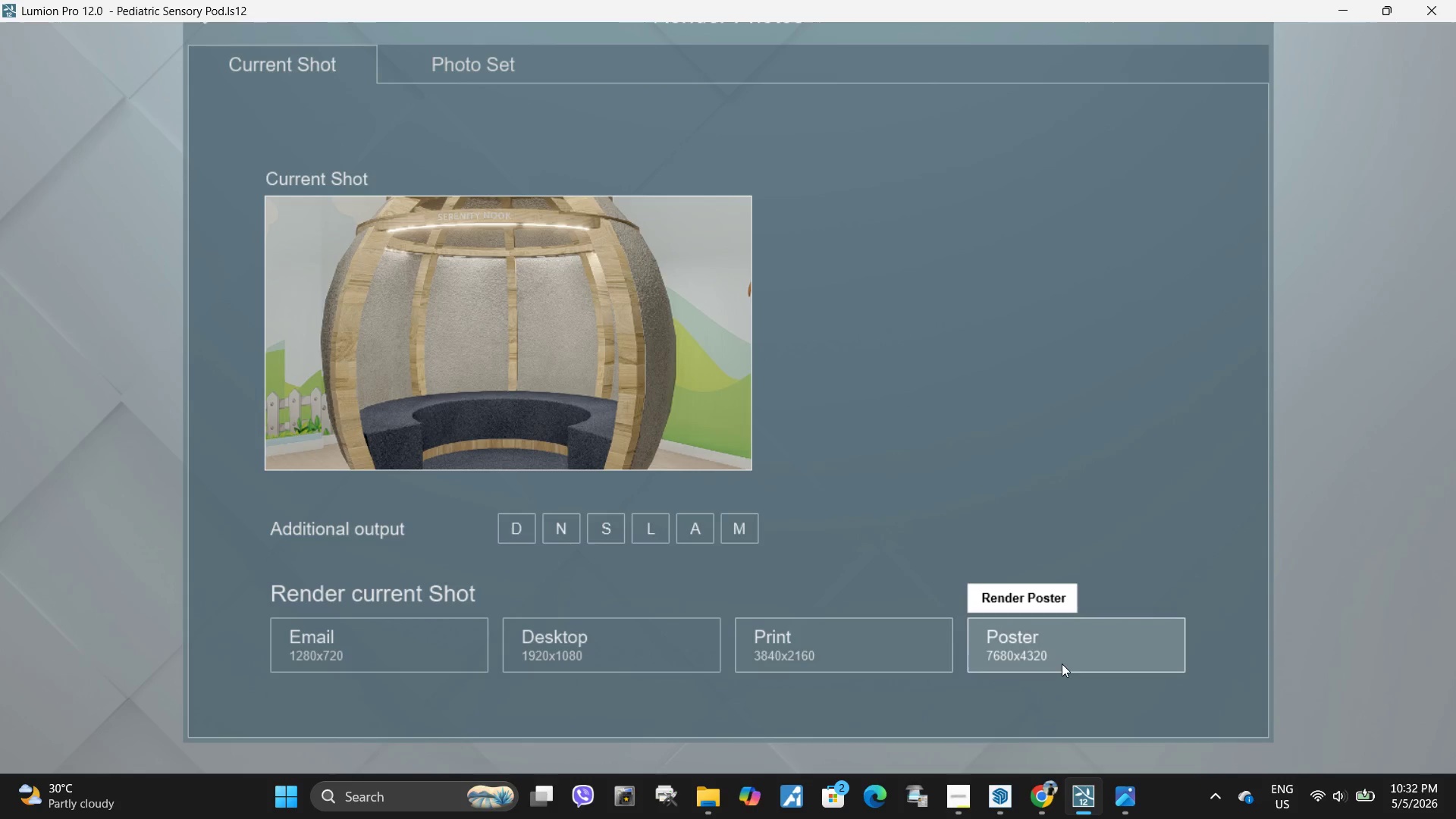 
left_click([1062, 664])
 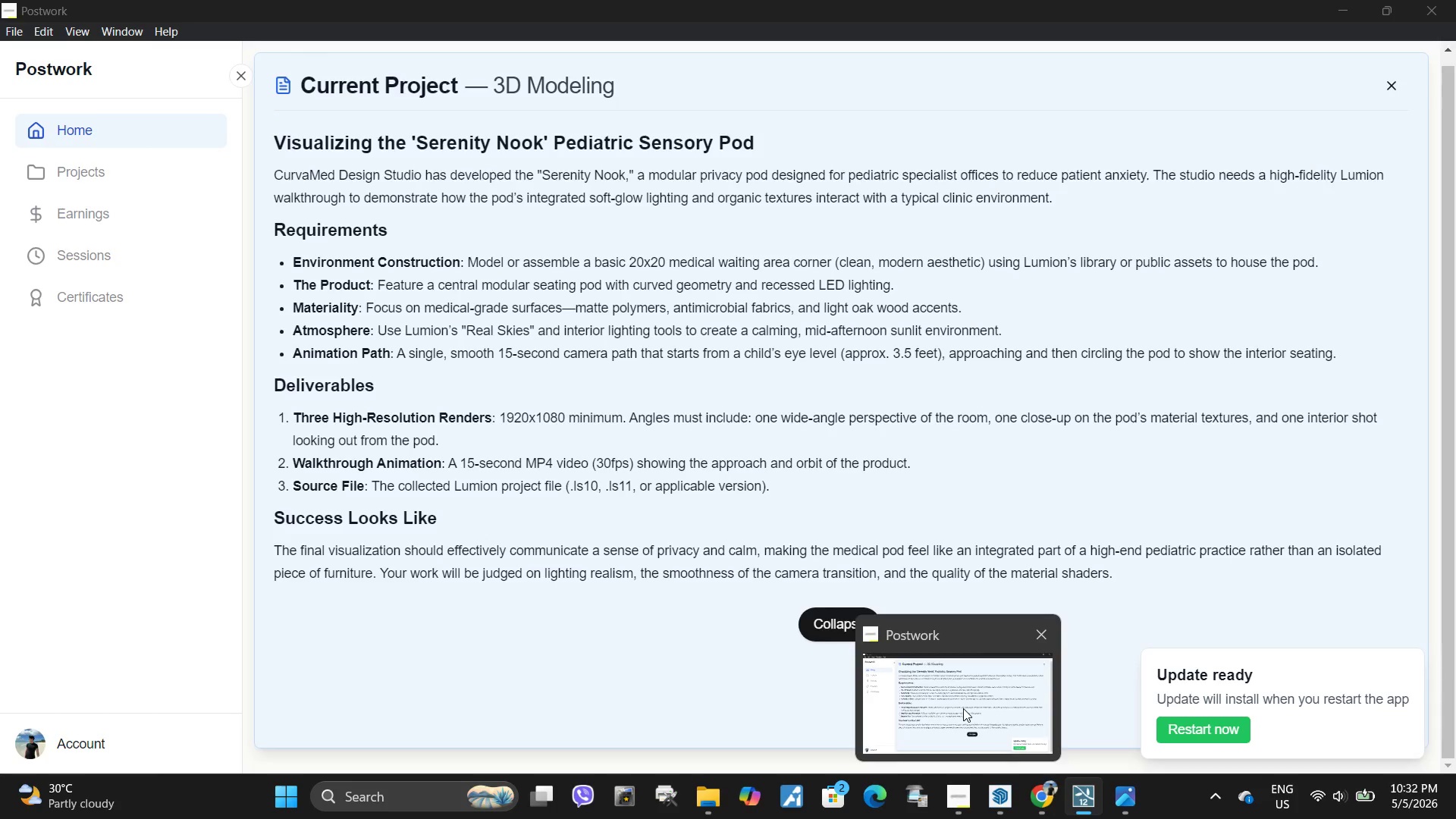 
wait(7.69)
 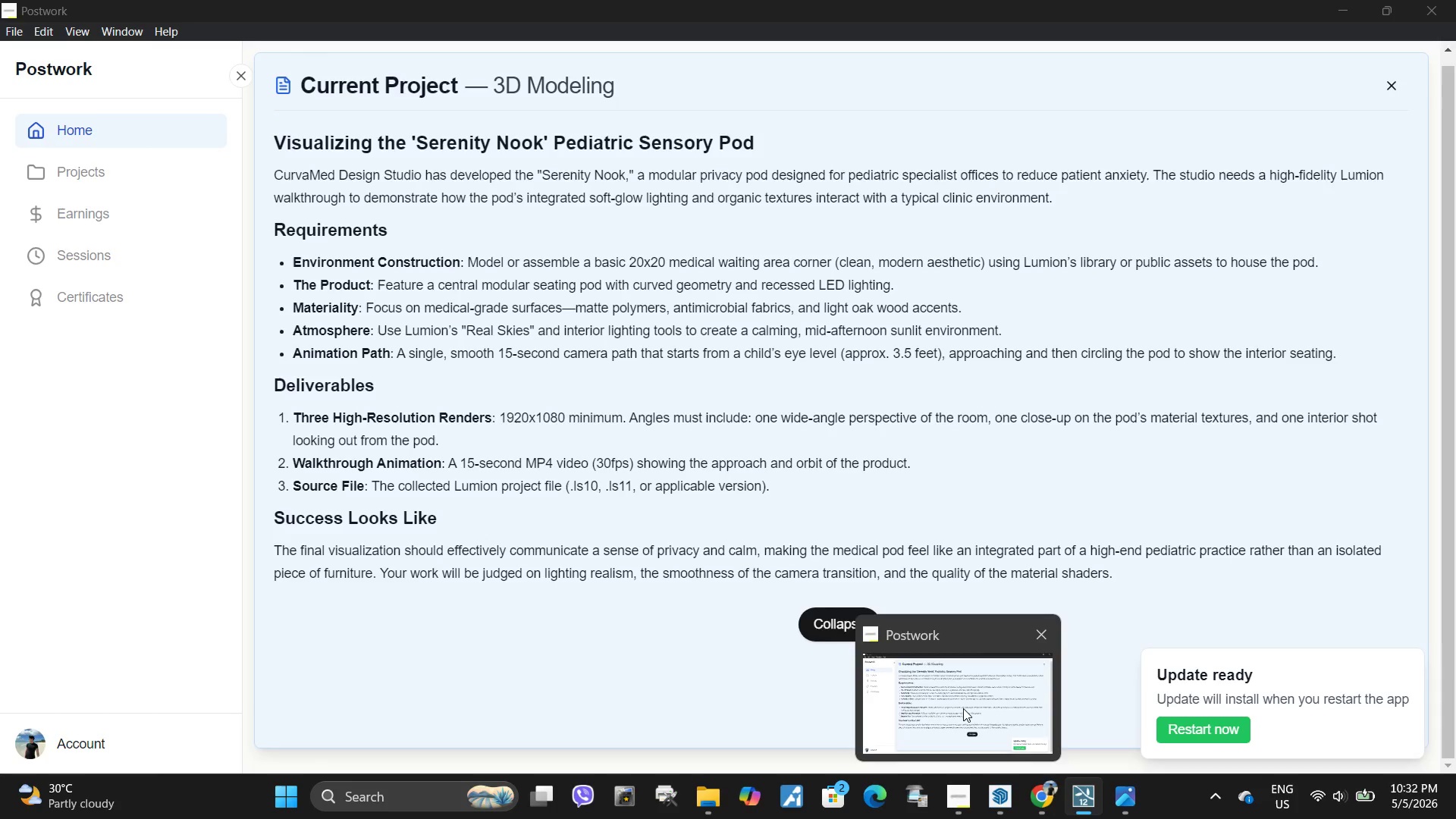 
type(Close-up shot)
 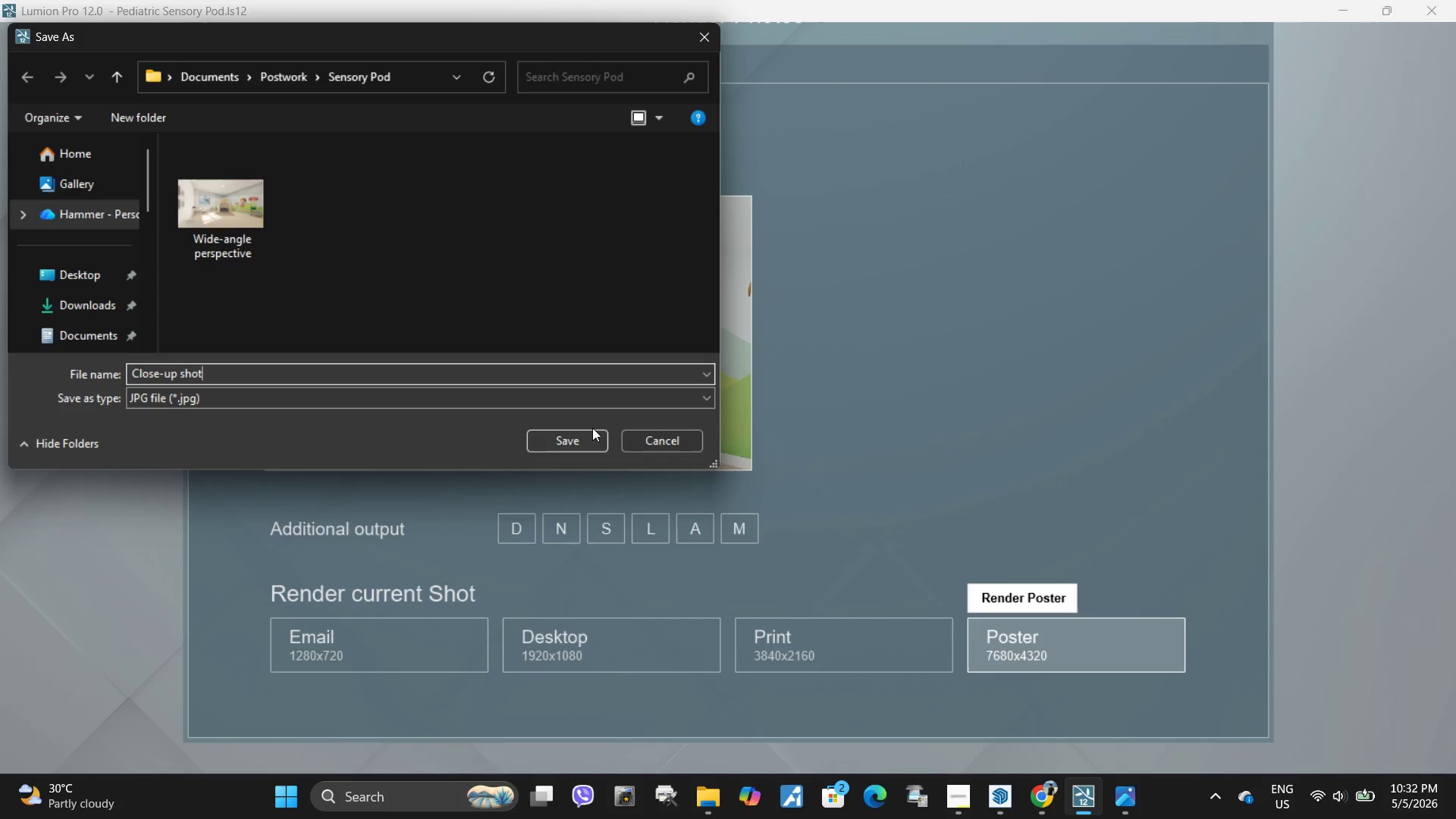 
left_click([590, 435])
 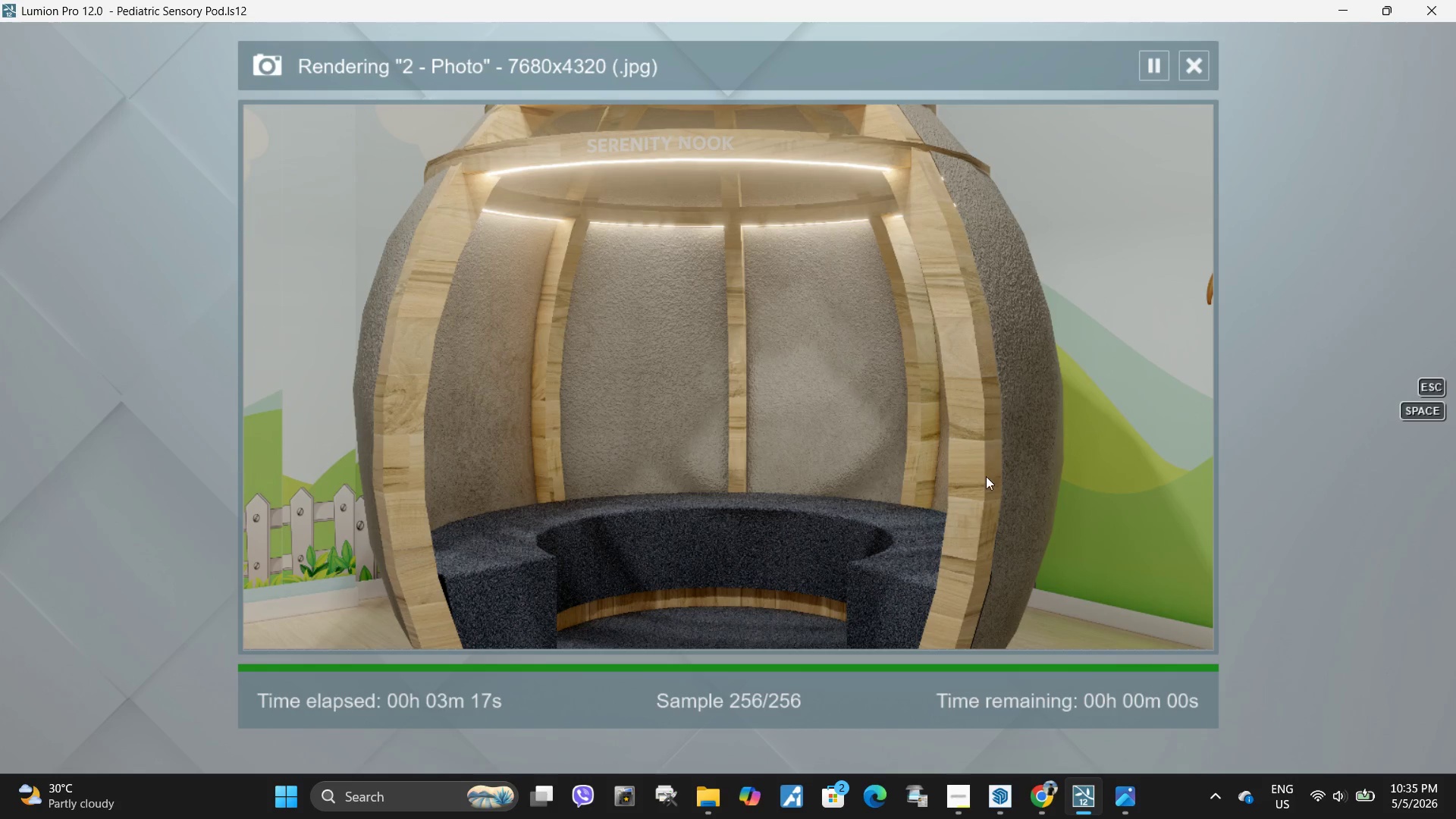 
wait(204.86)
 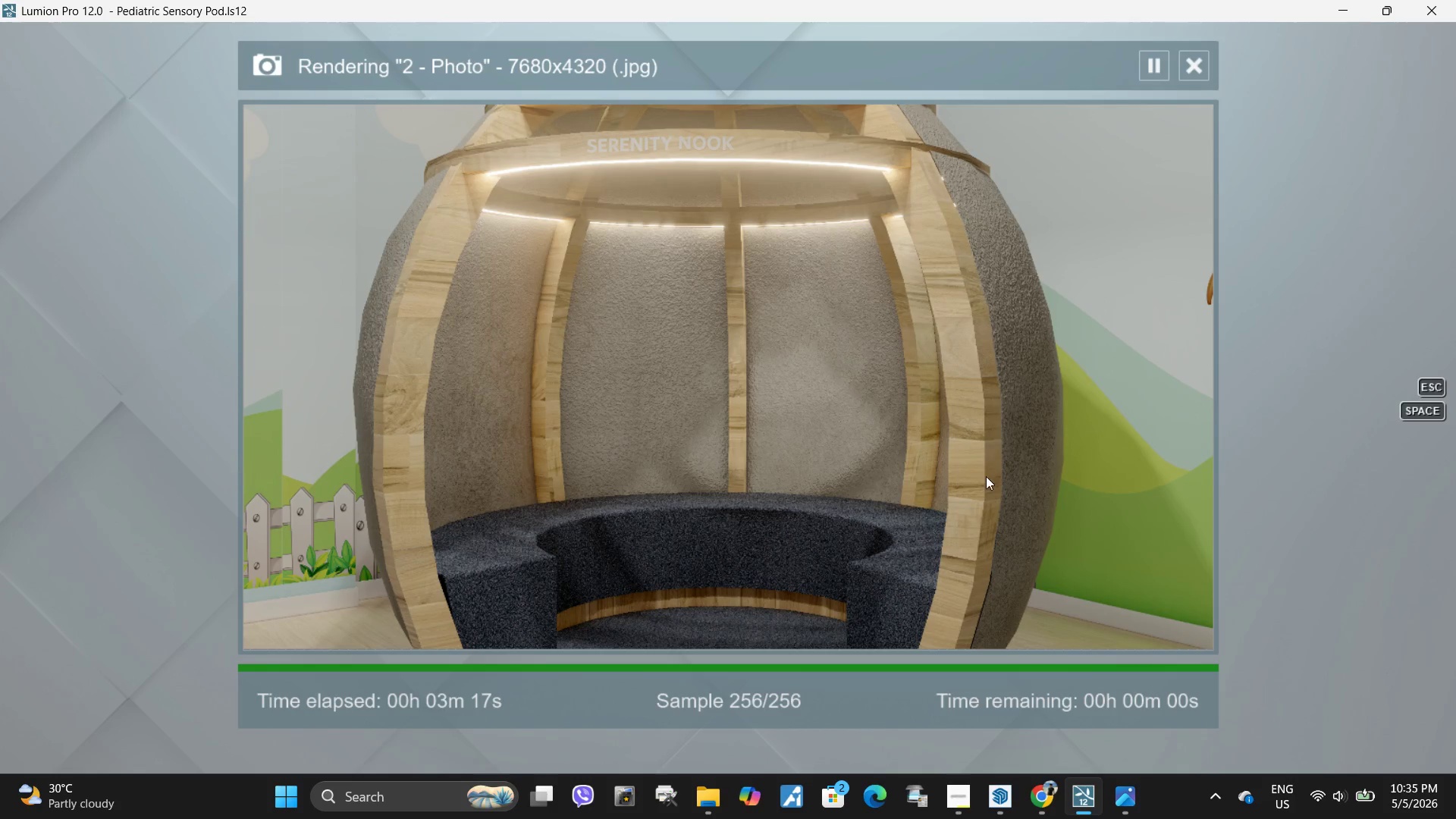 
left_click([1077, 618])
 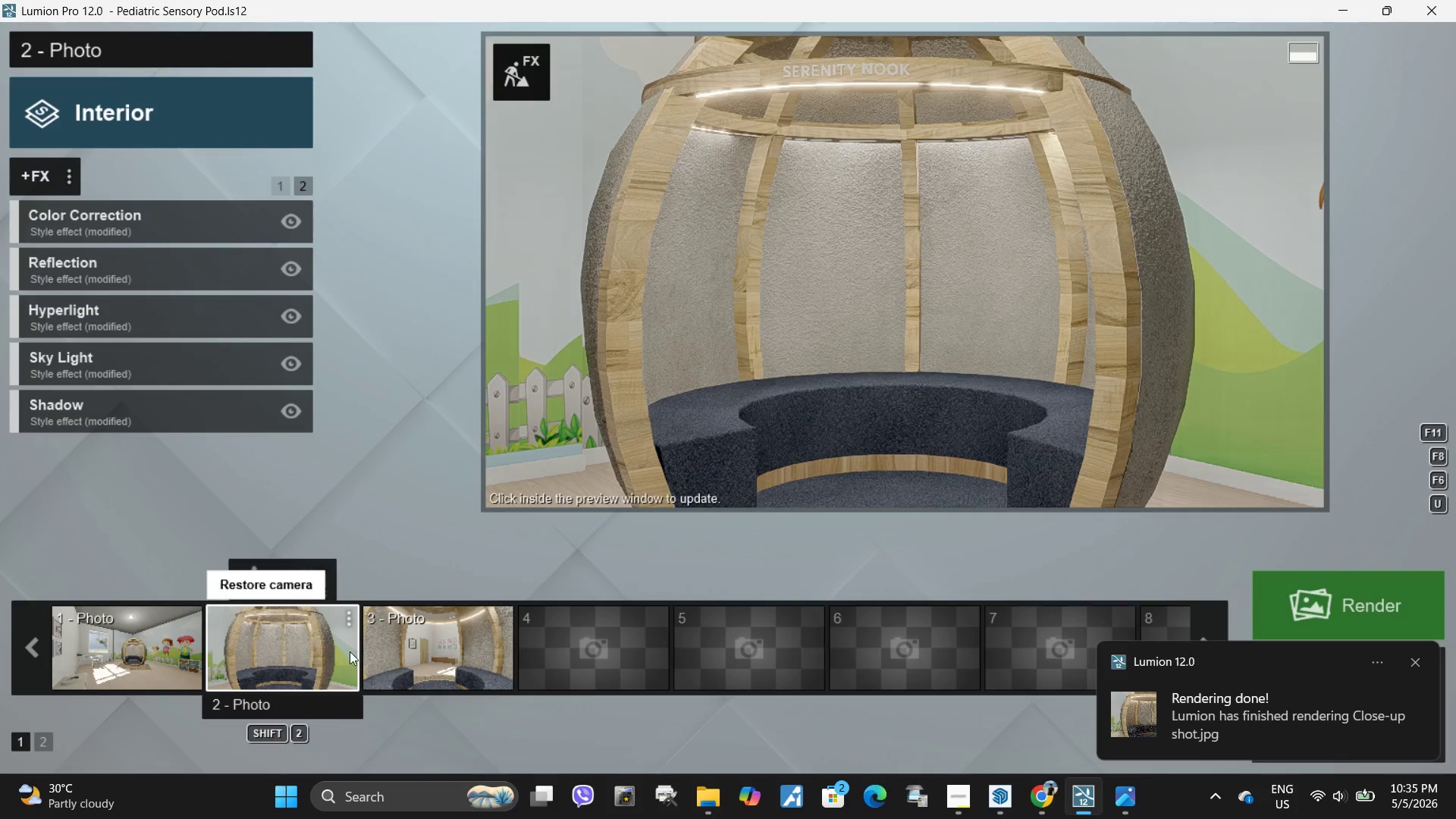 
left_click([458, 642])
 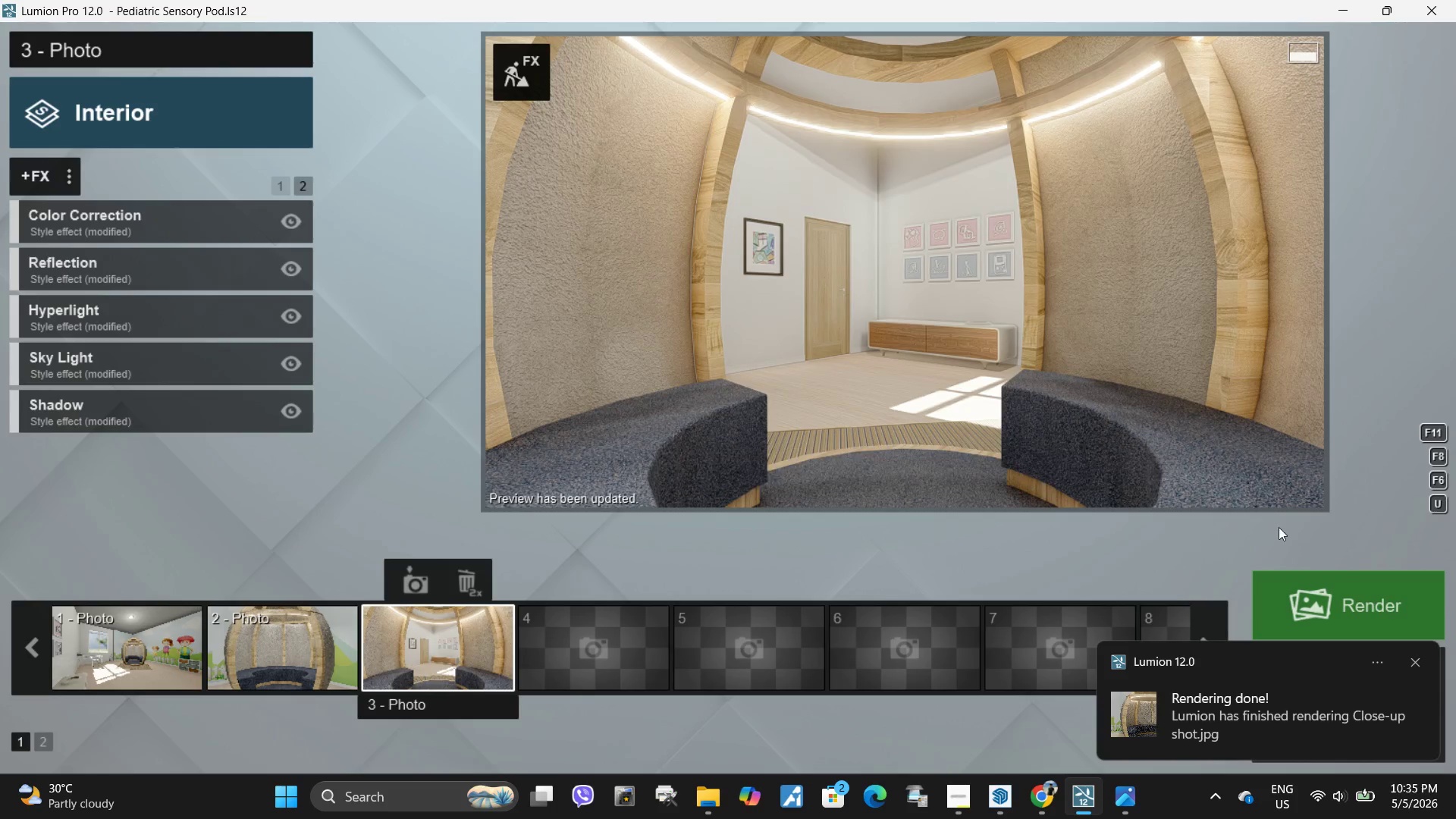 
left_click([1333, 617])
 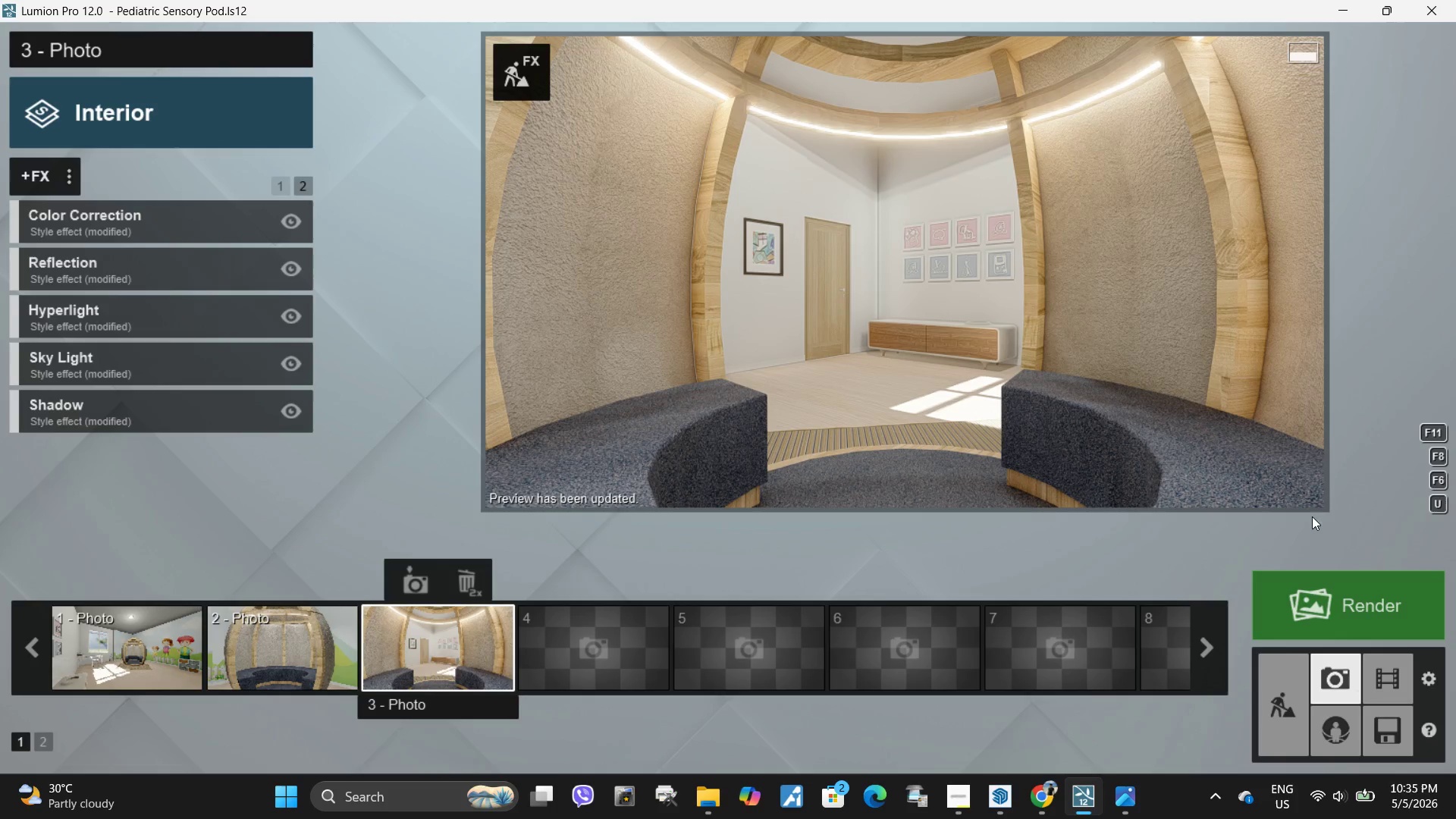 
left_click([1325, 607])
 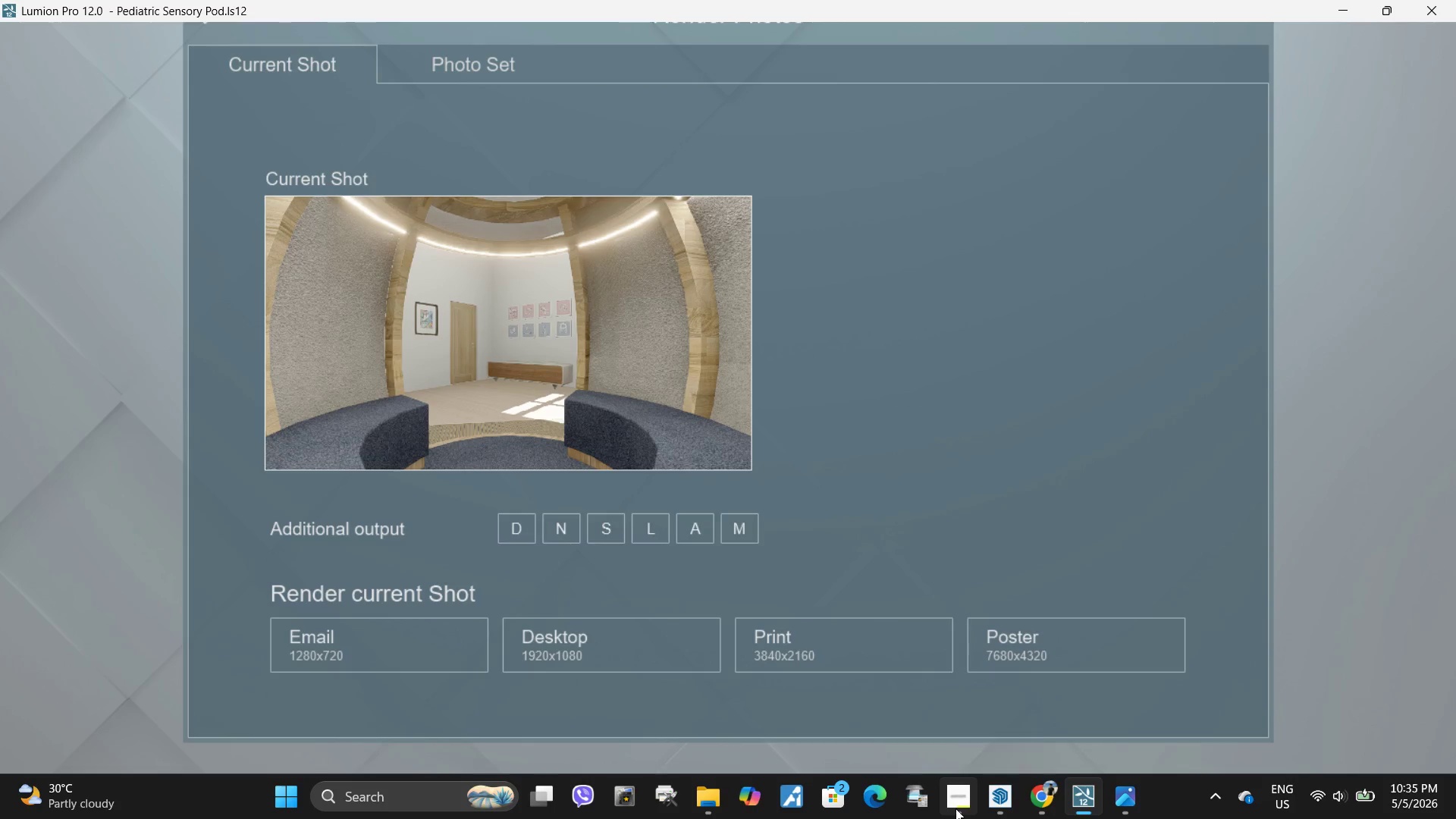 
mouse_move([949, 669])
 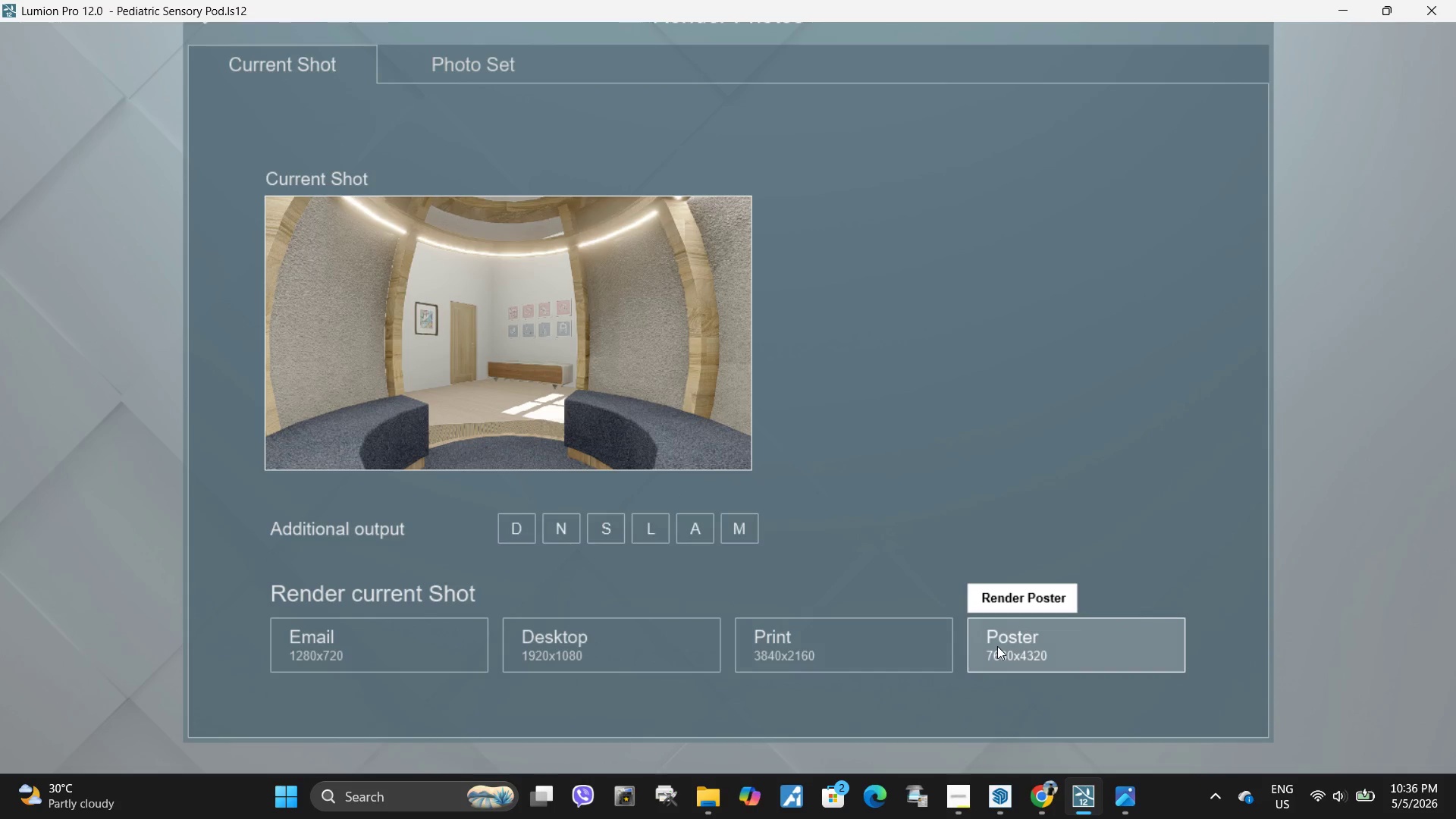 
left_click([997, 646])
 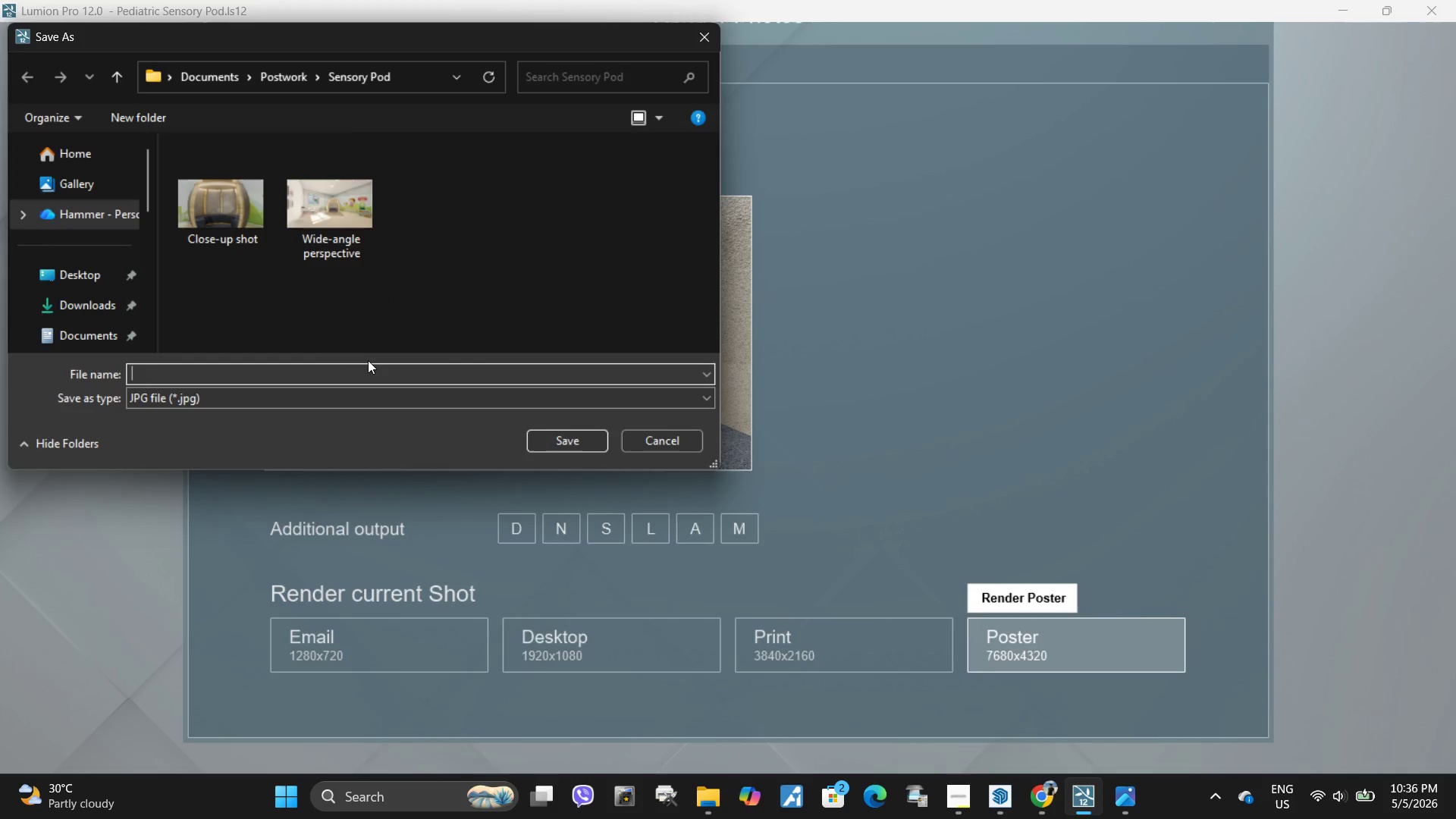 
type(Interior shot)
 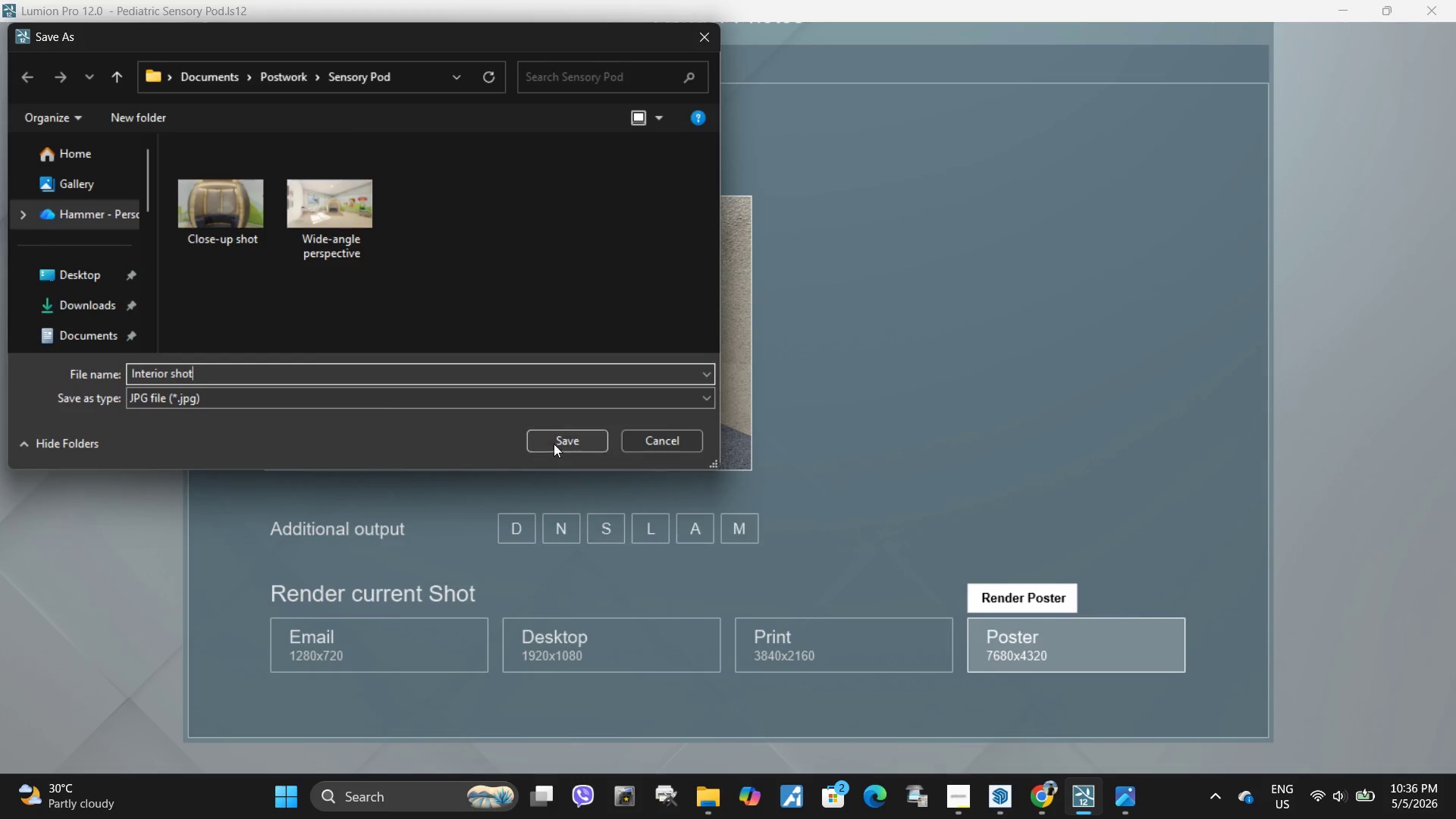 
left_click([564, 440])
 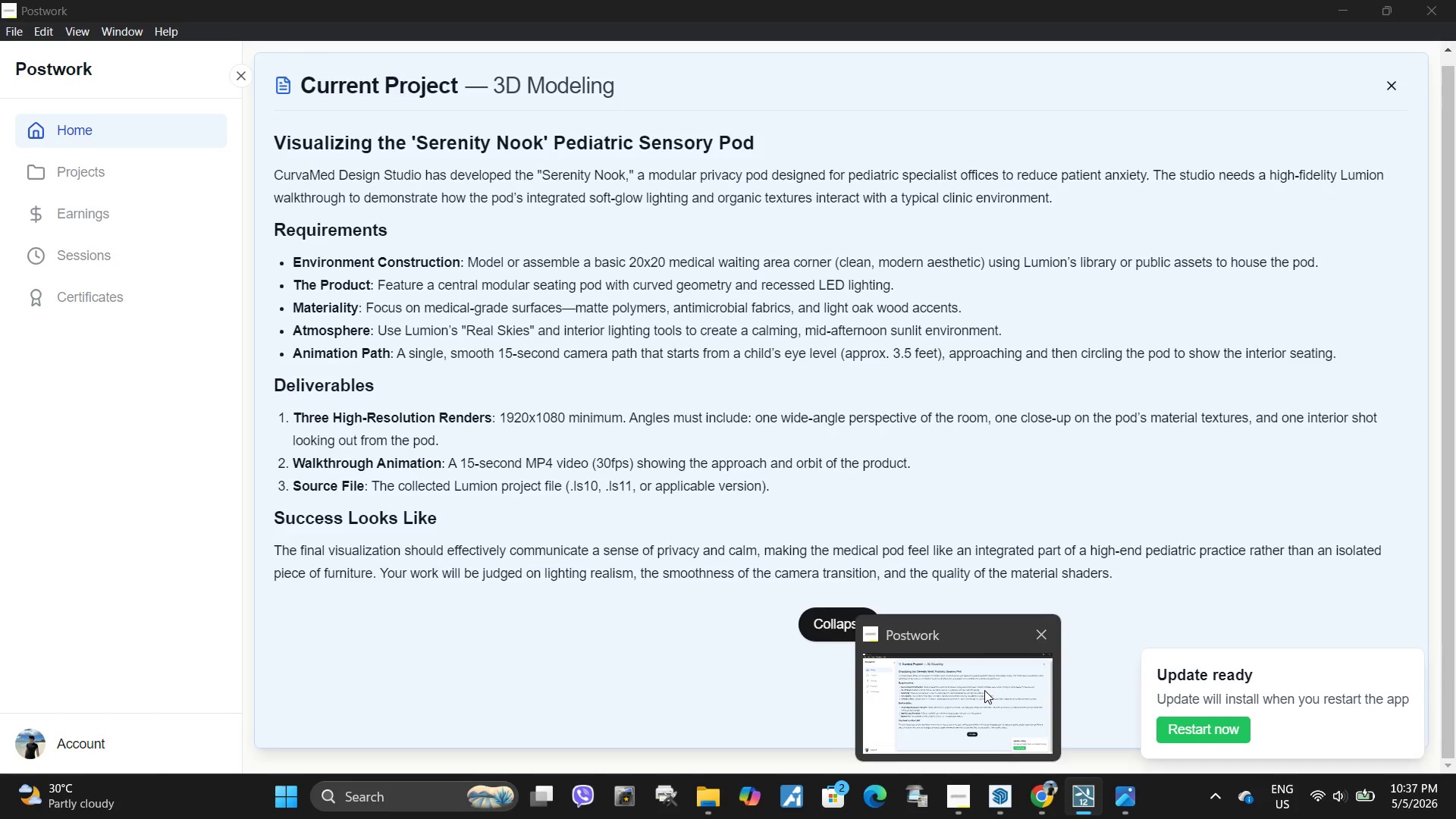 
wait(65.05)
 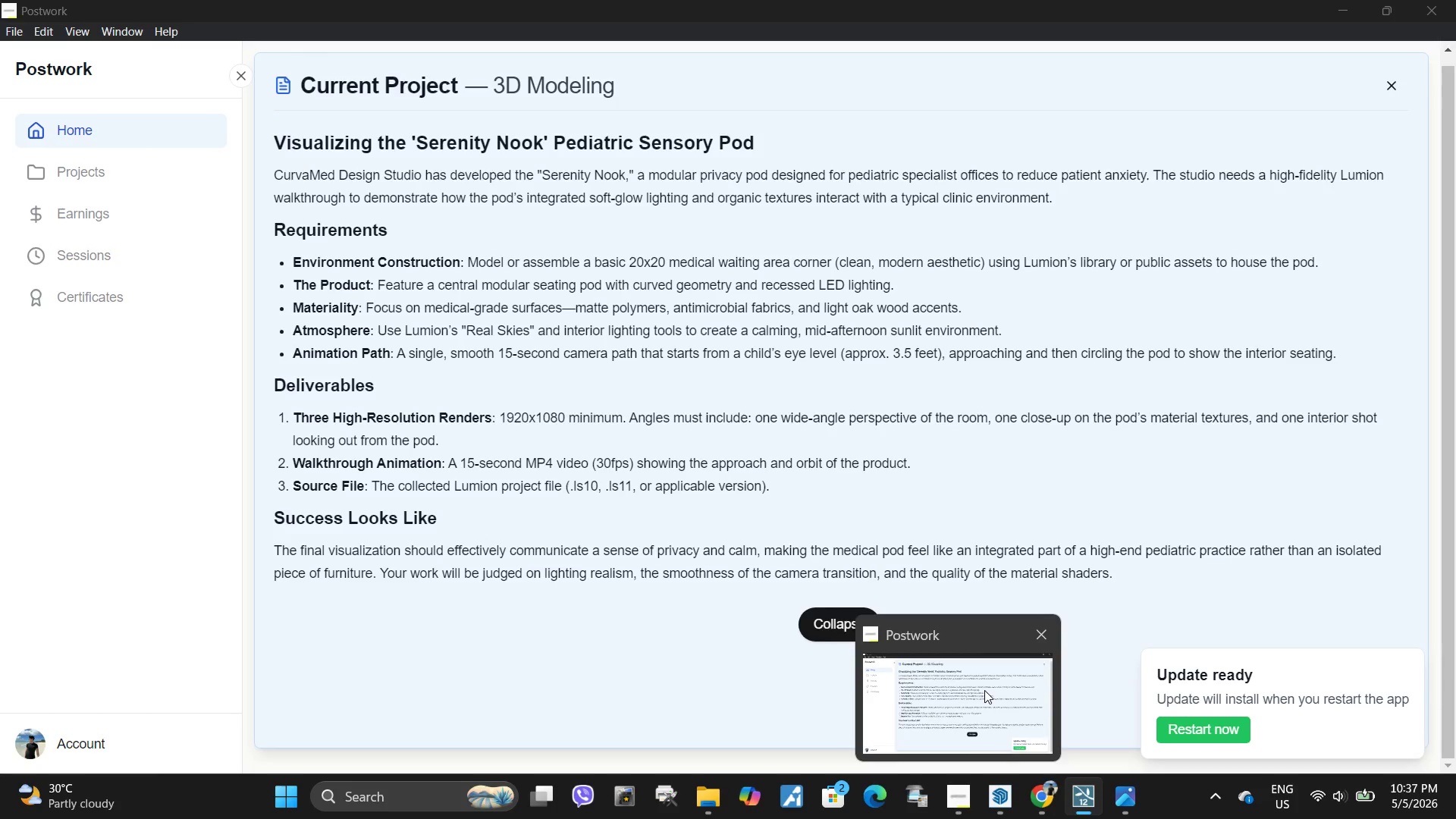 
left_click([805, 360])
 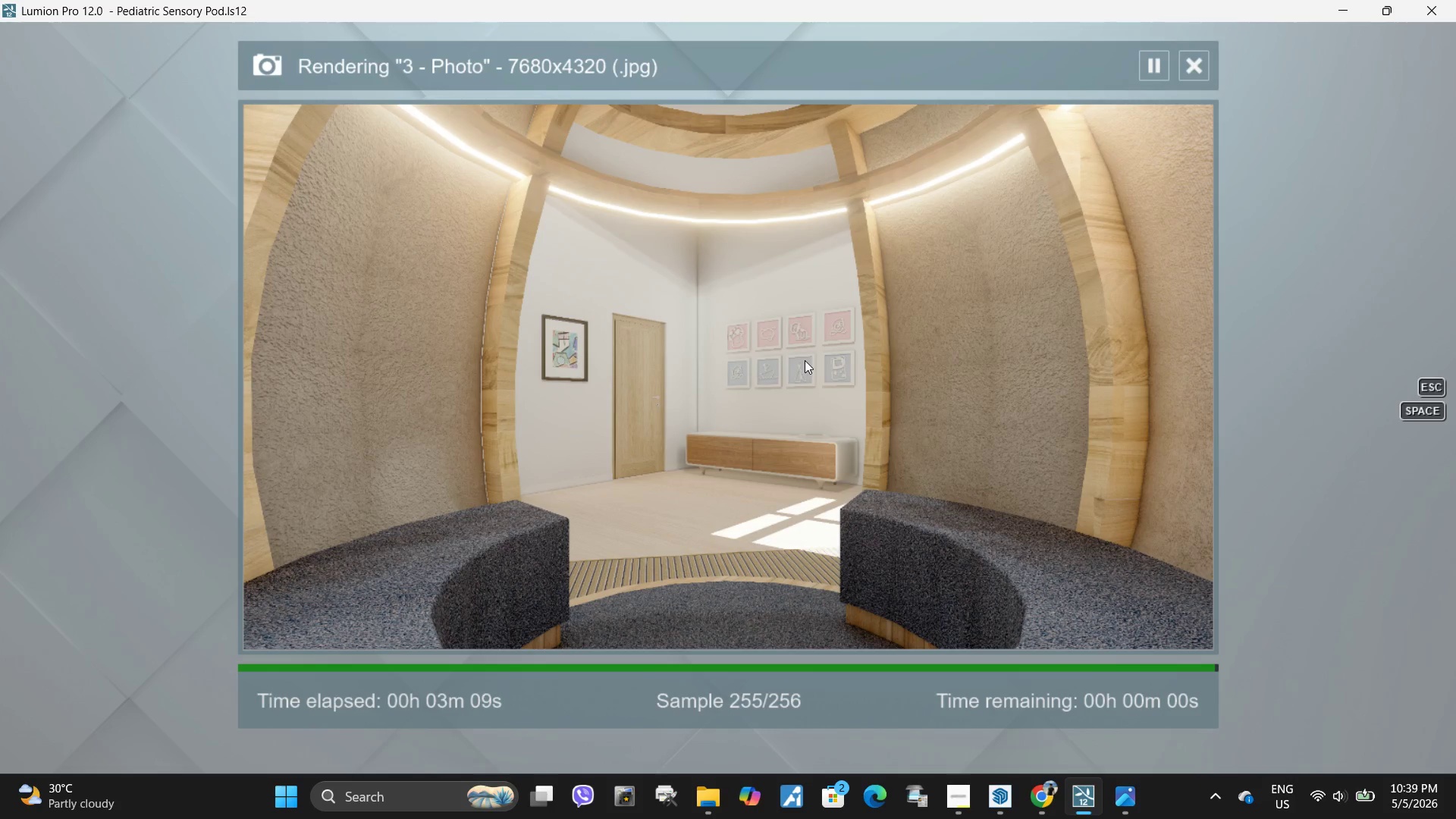 
wait(131.14)
 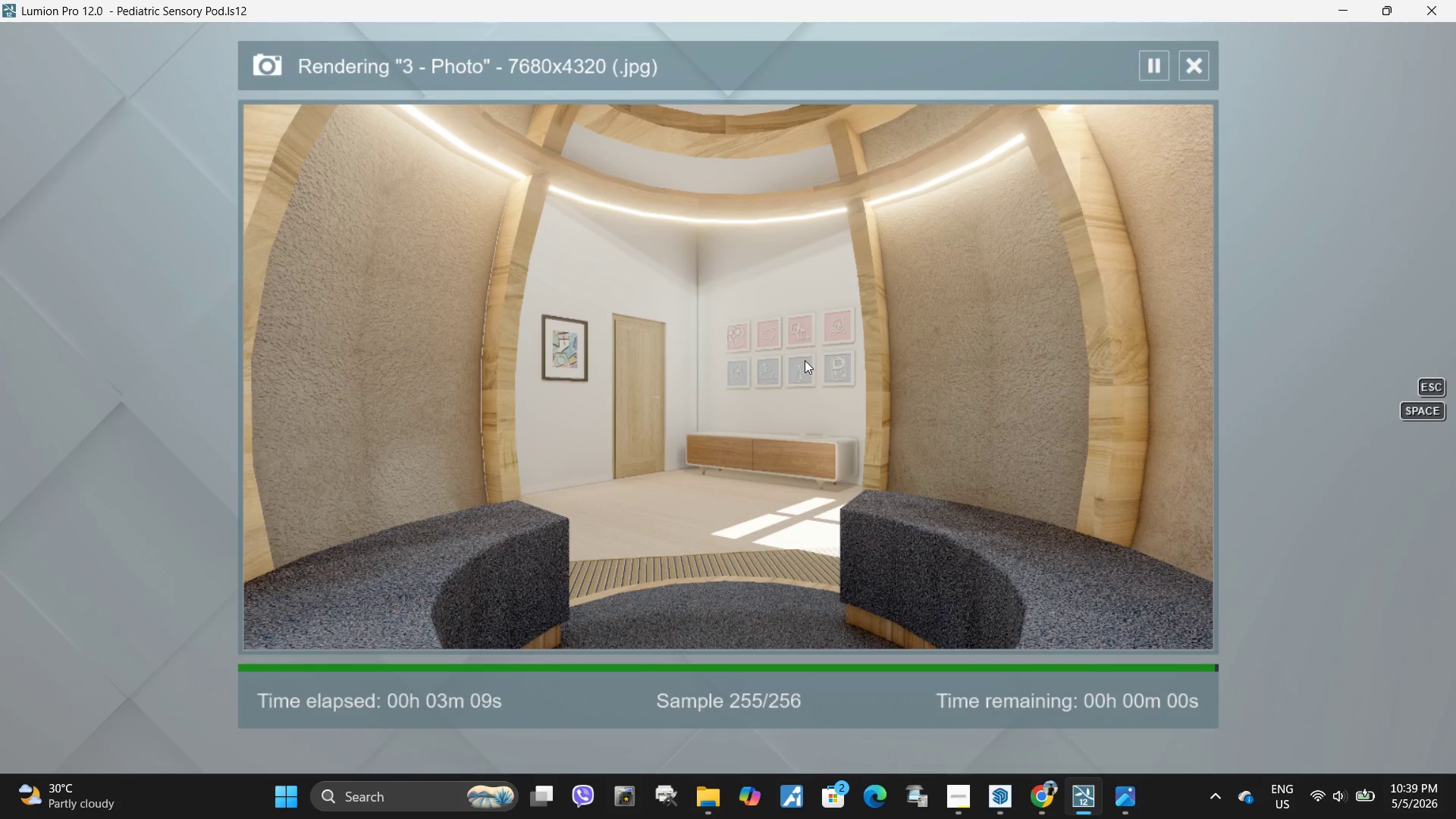 
left_click([1053, 622])
 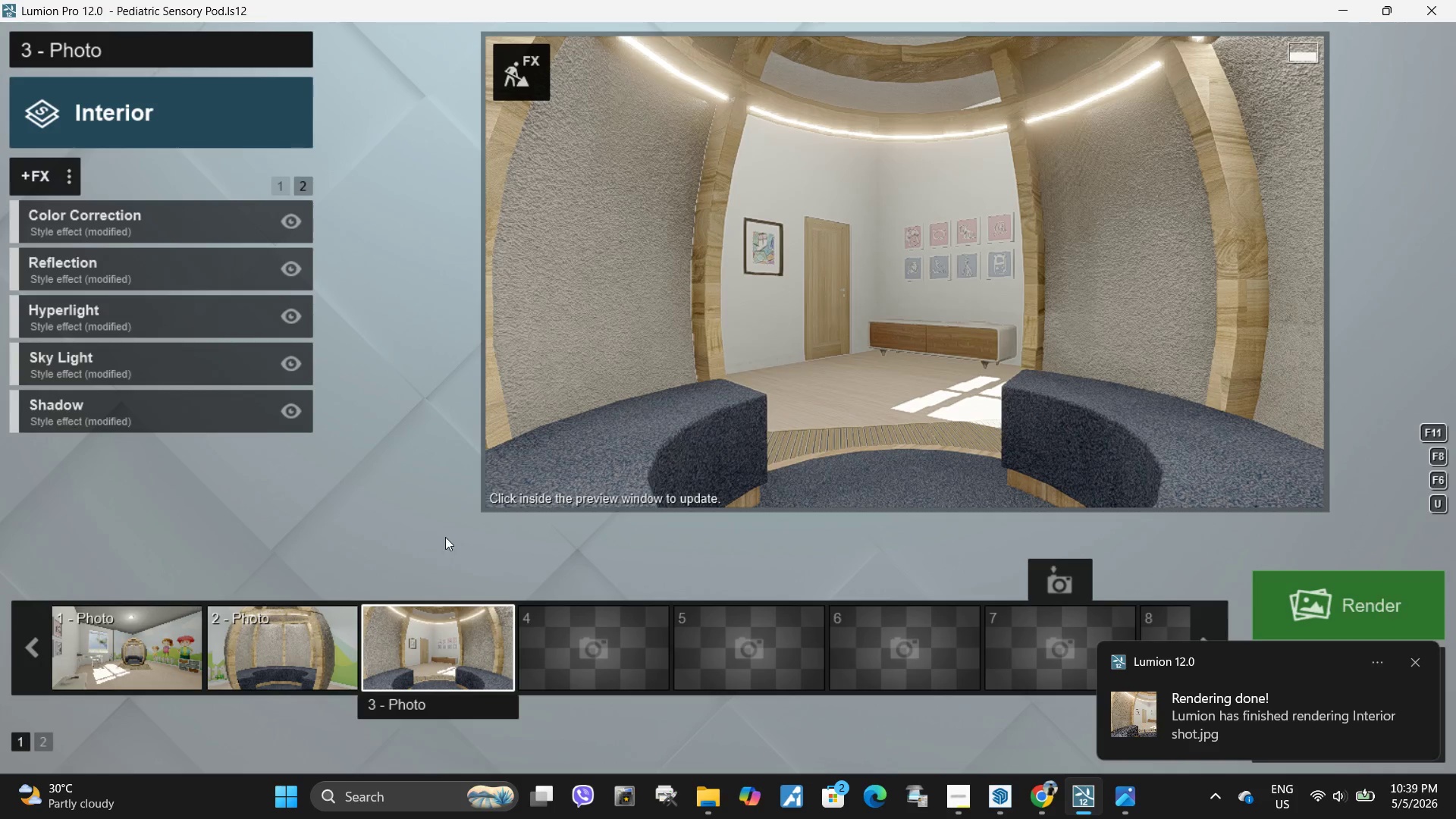 
left_click([789, 370])
 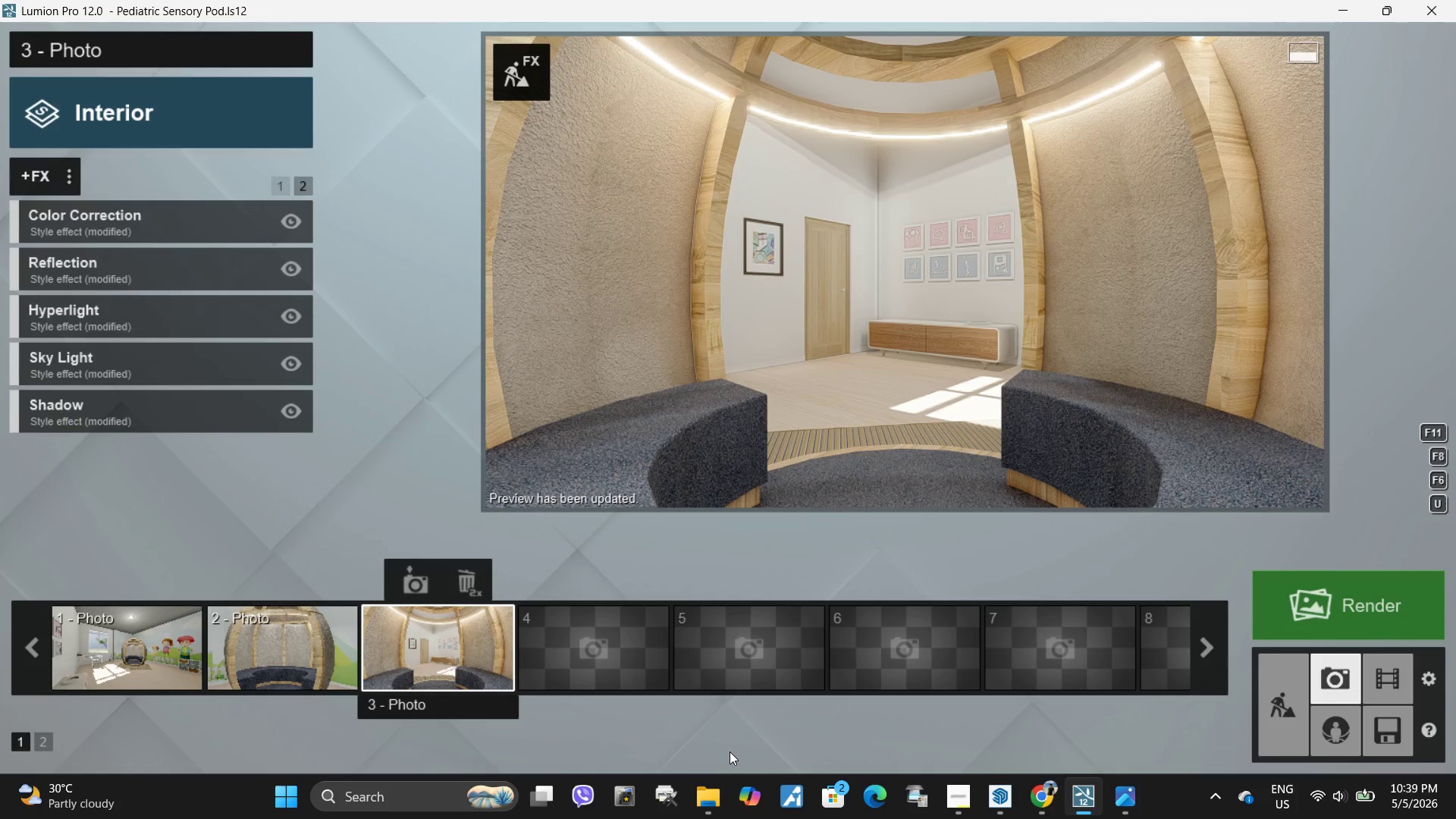 
wait(7.92)
 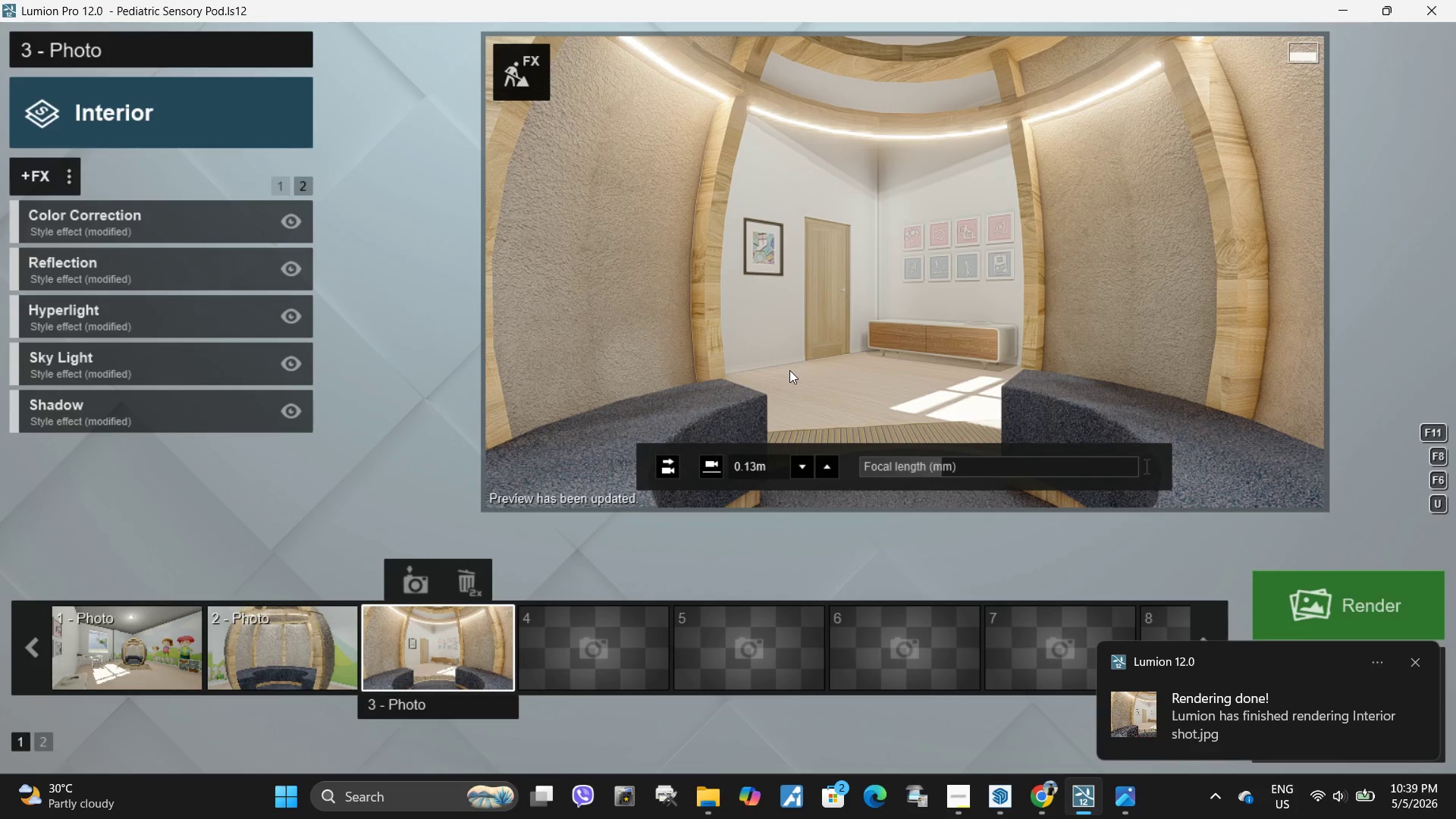 
left_click([817, 323])
 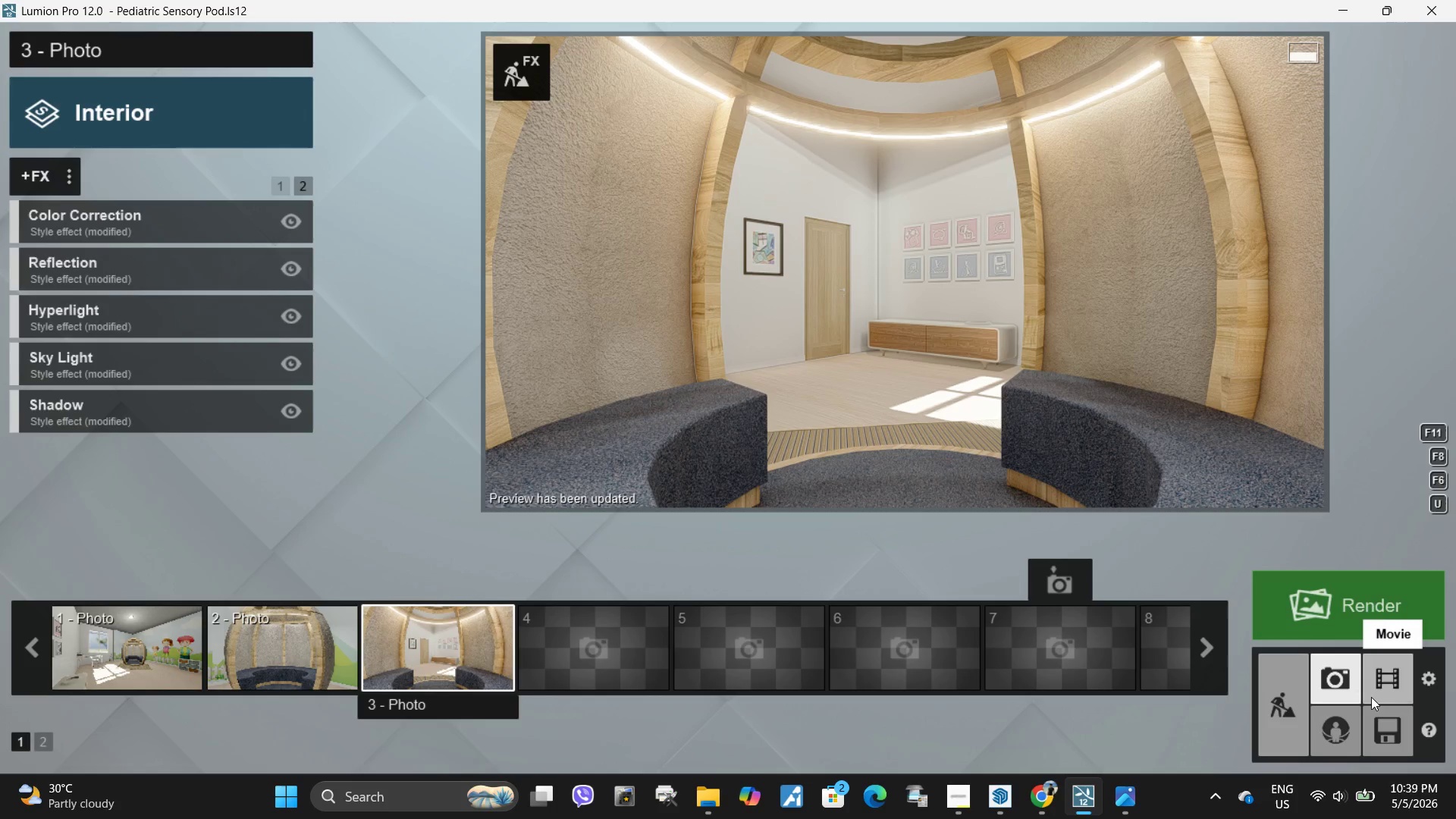 
left_click([1383, 688])
 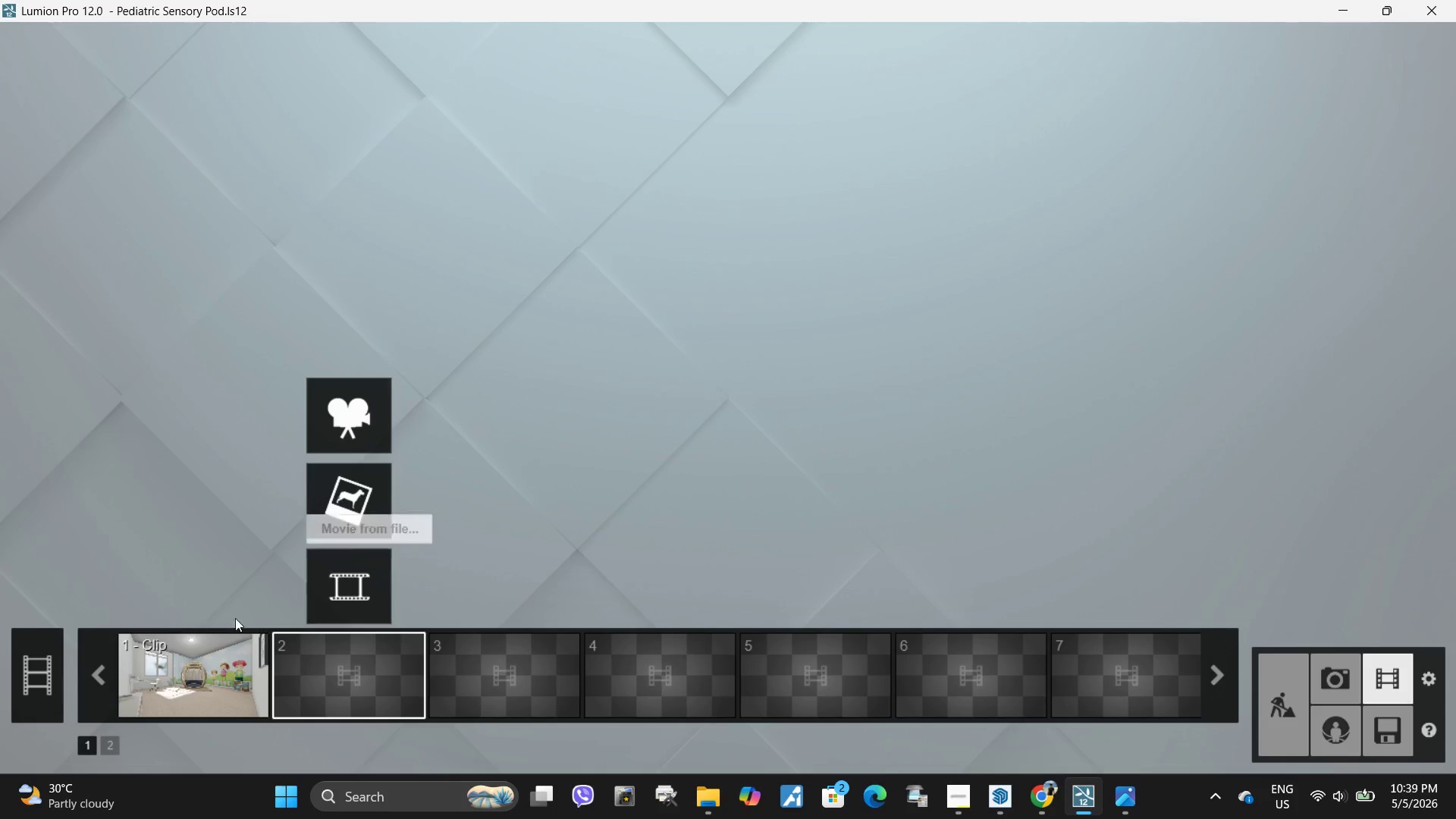 
left_click([209, 678])
 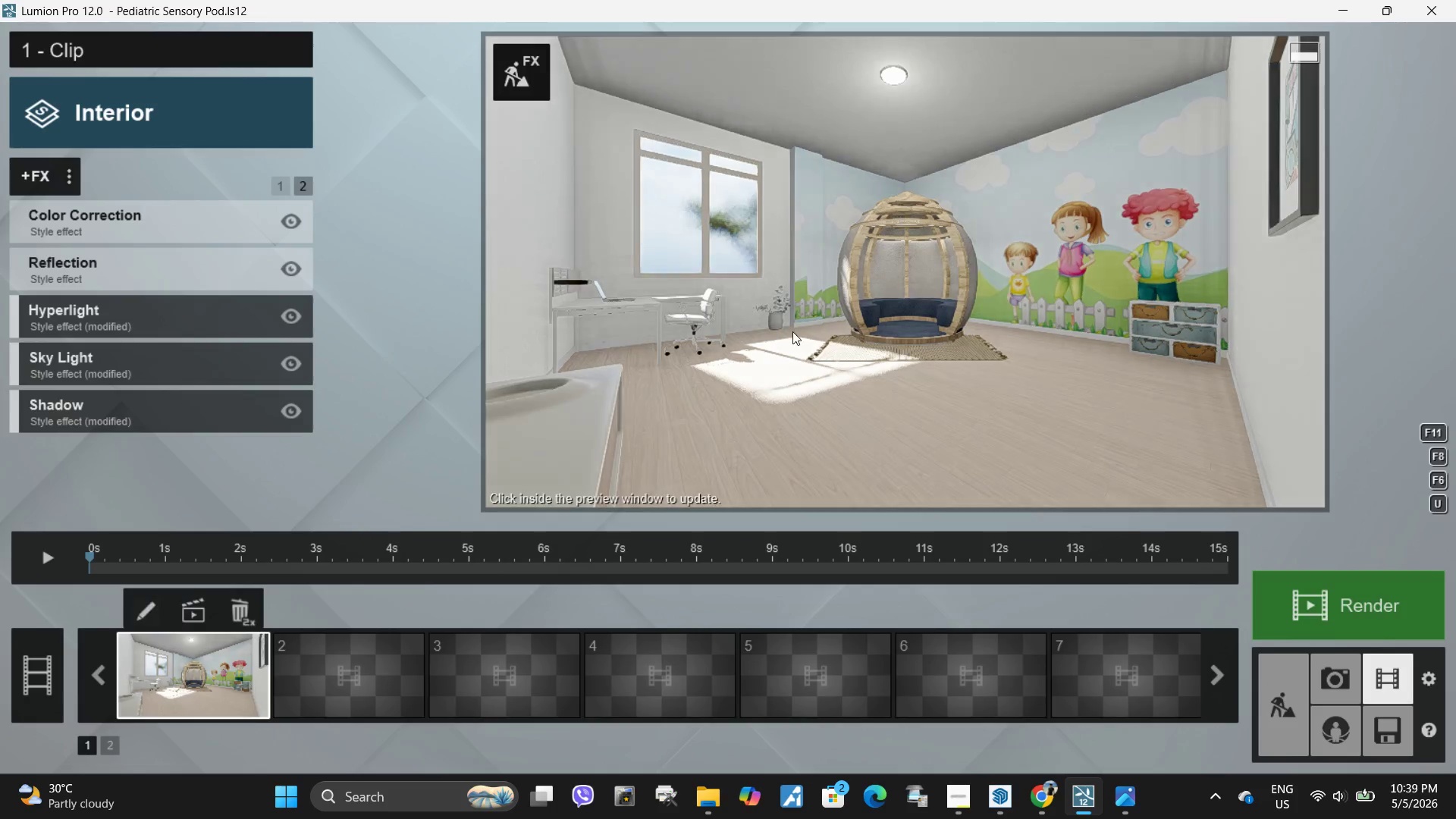 
left_click([827, 337])
 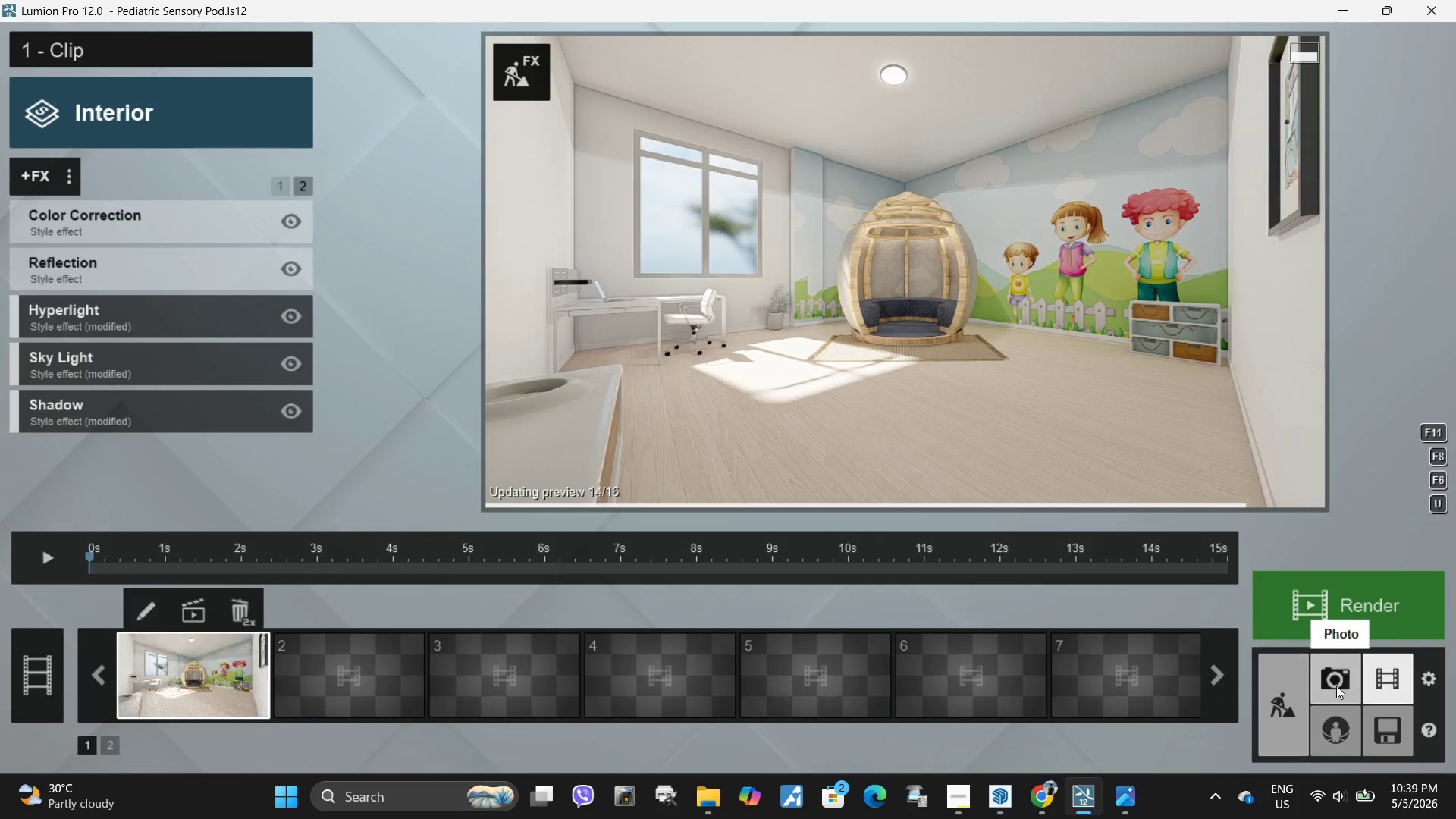 
left_click([1338, 683])
 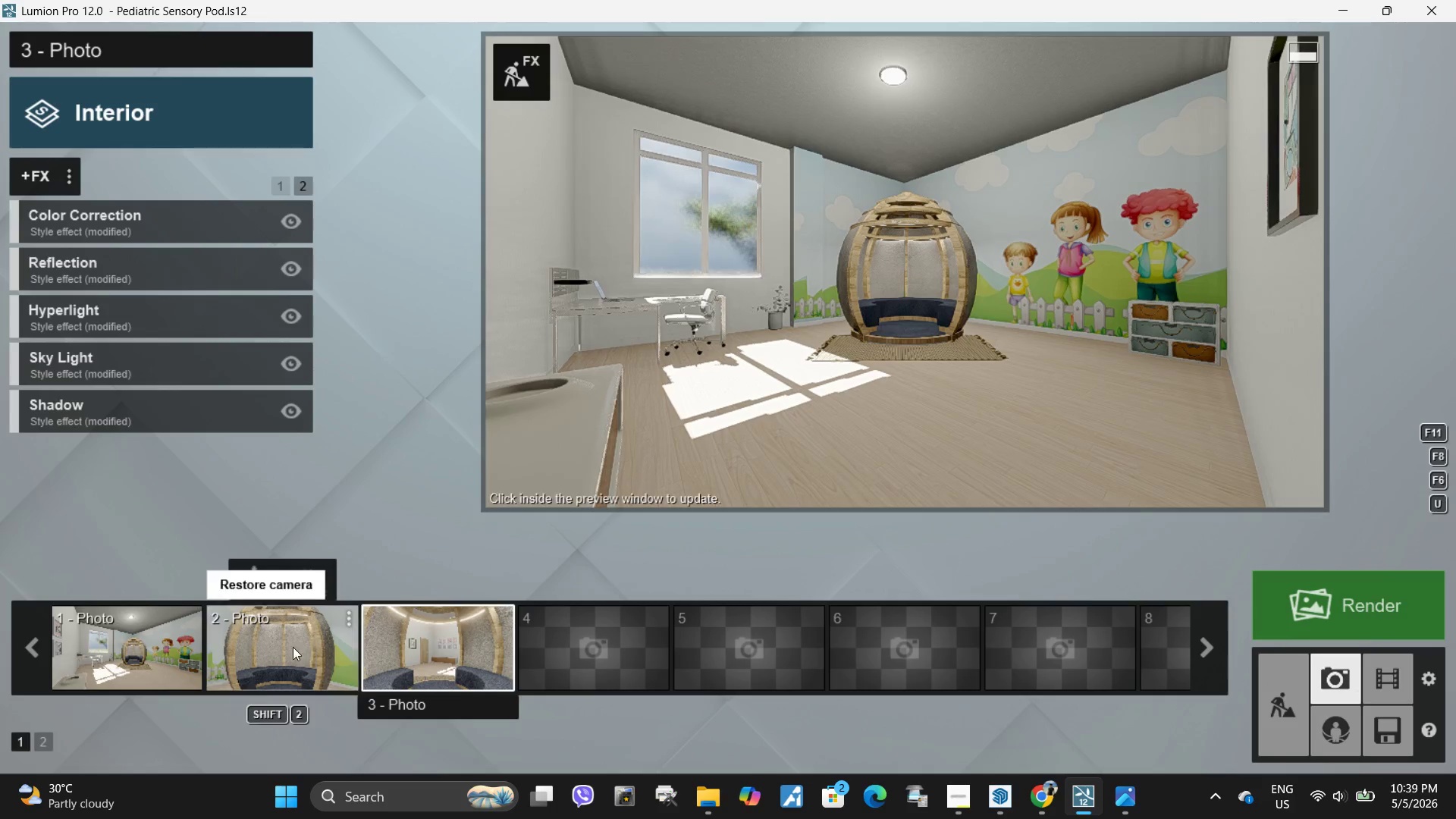 
left_click([155, 650])
 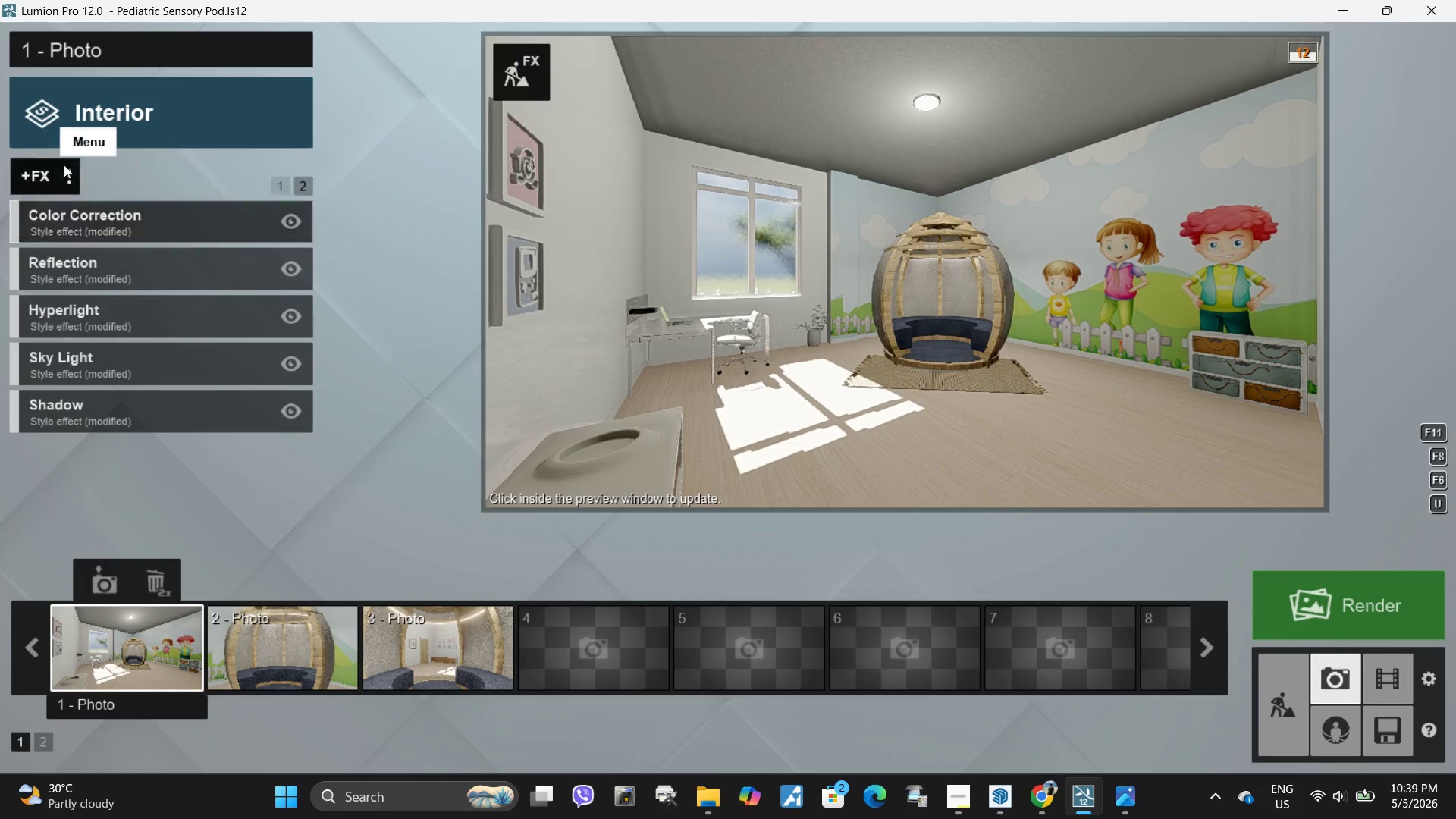 
left_click([71, 179])
 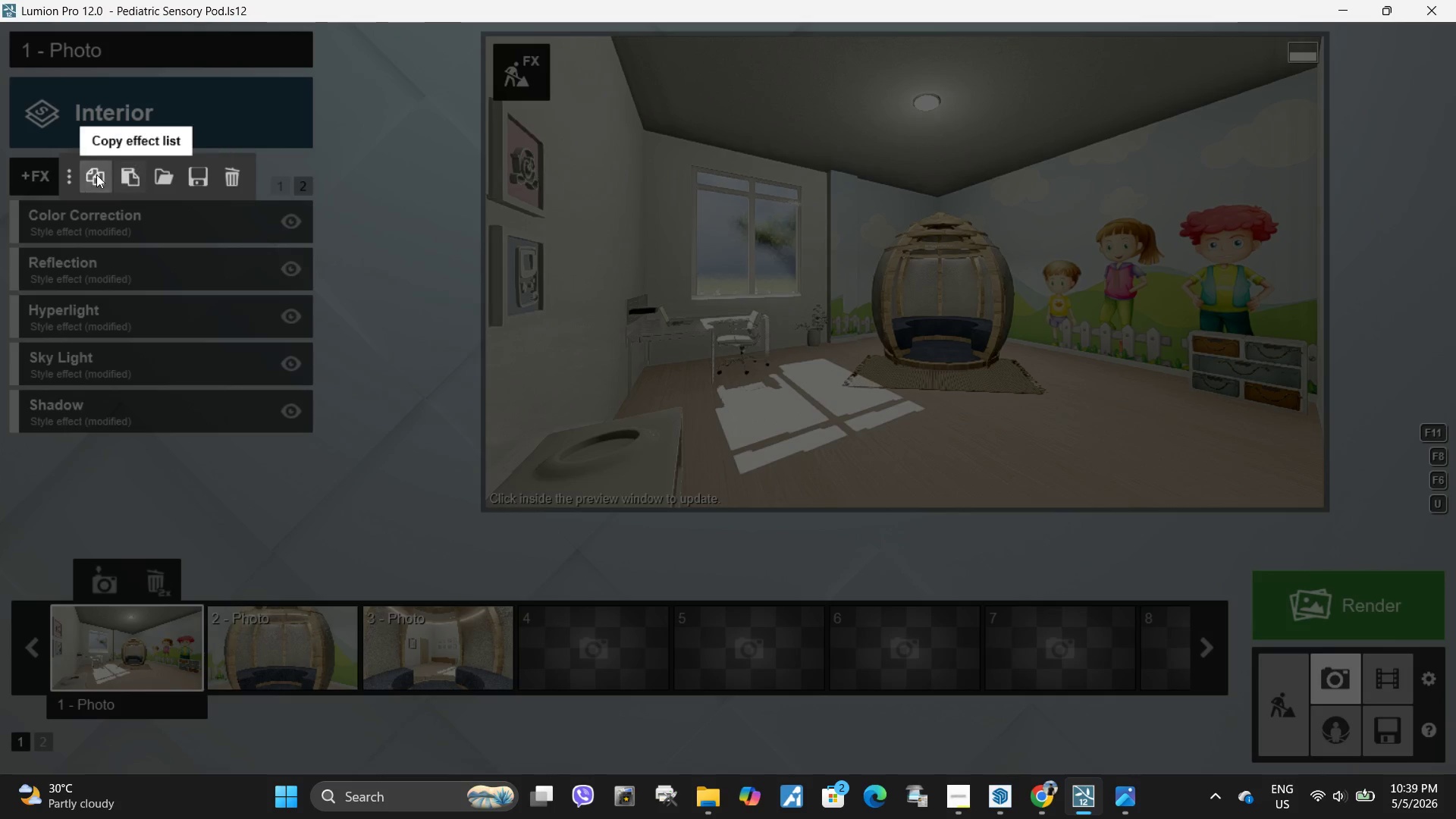 
left_click([96, 174])
 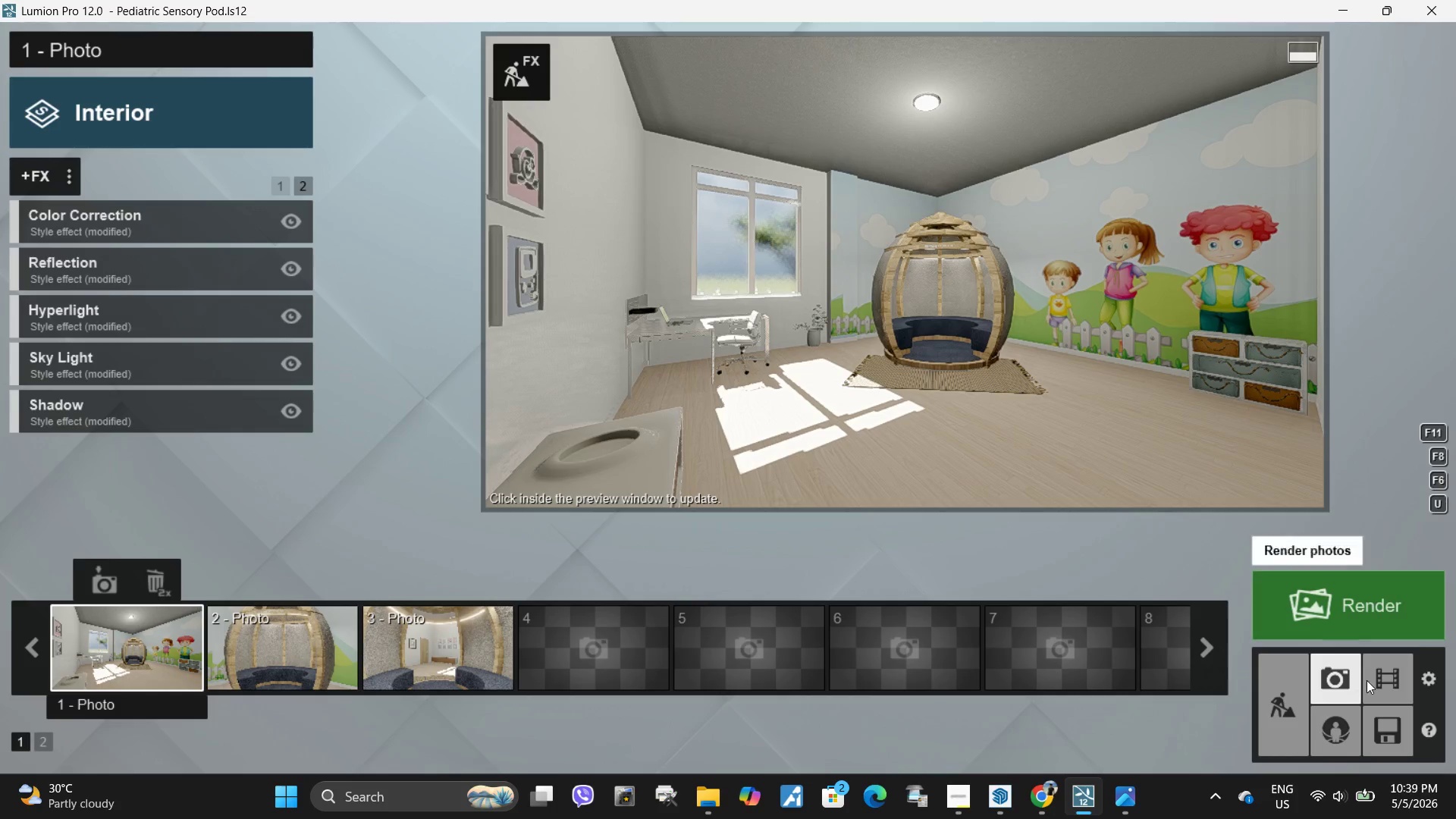 
left_click([1384, 695])
 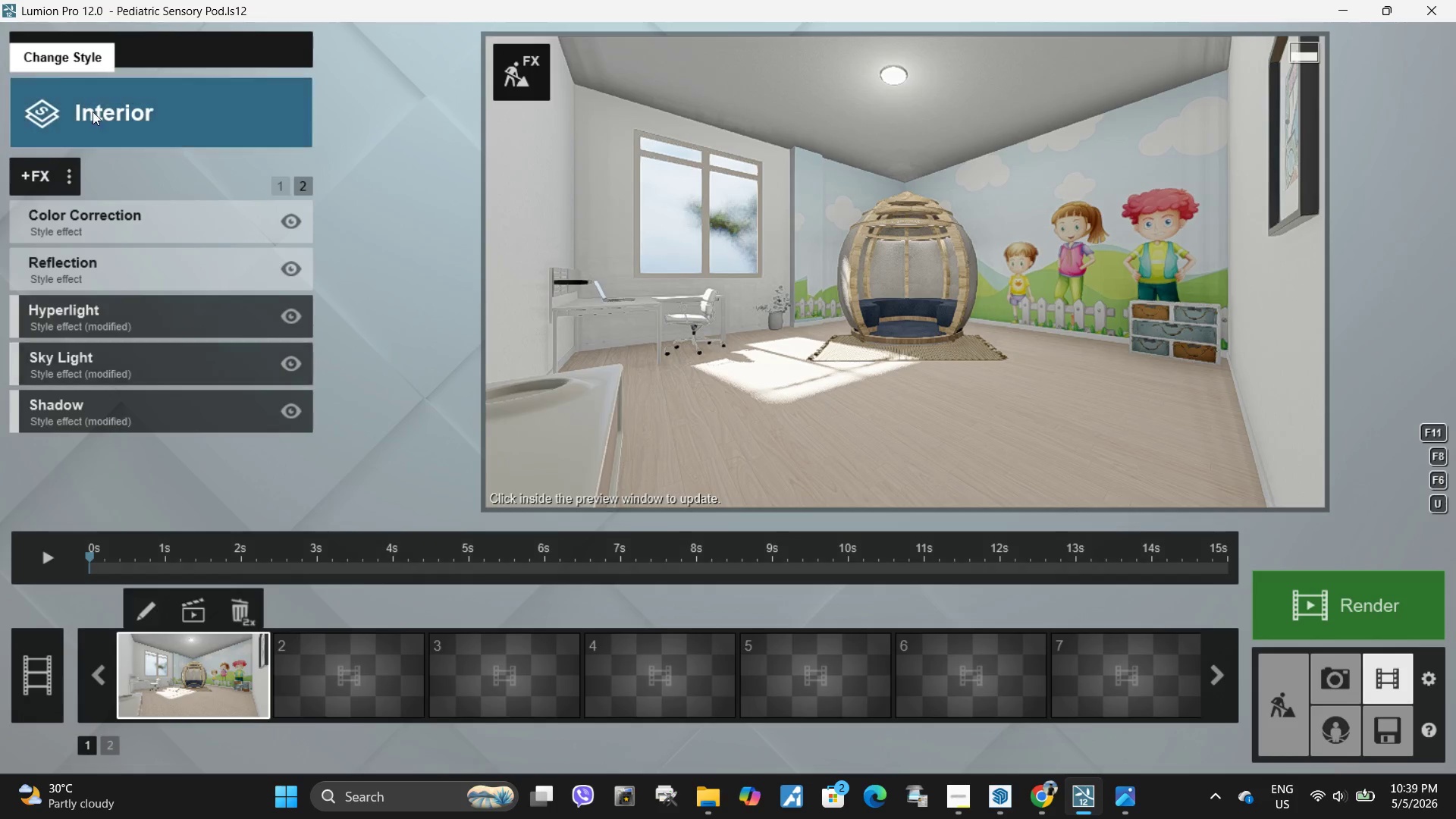 
left_click([69, 173])
 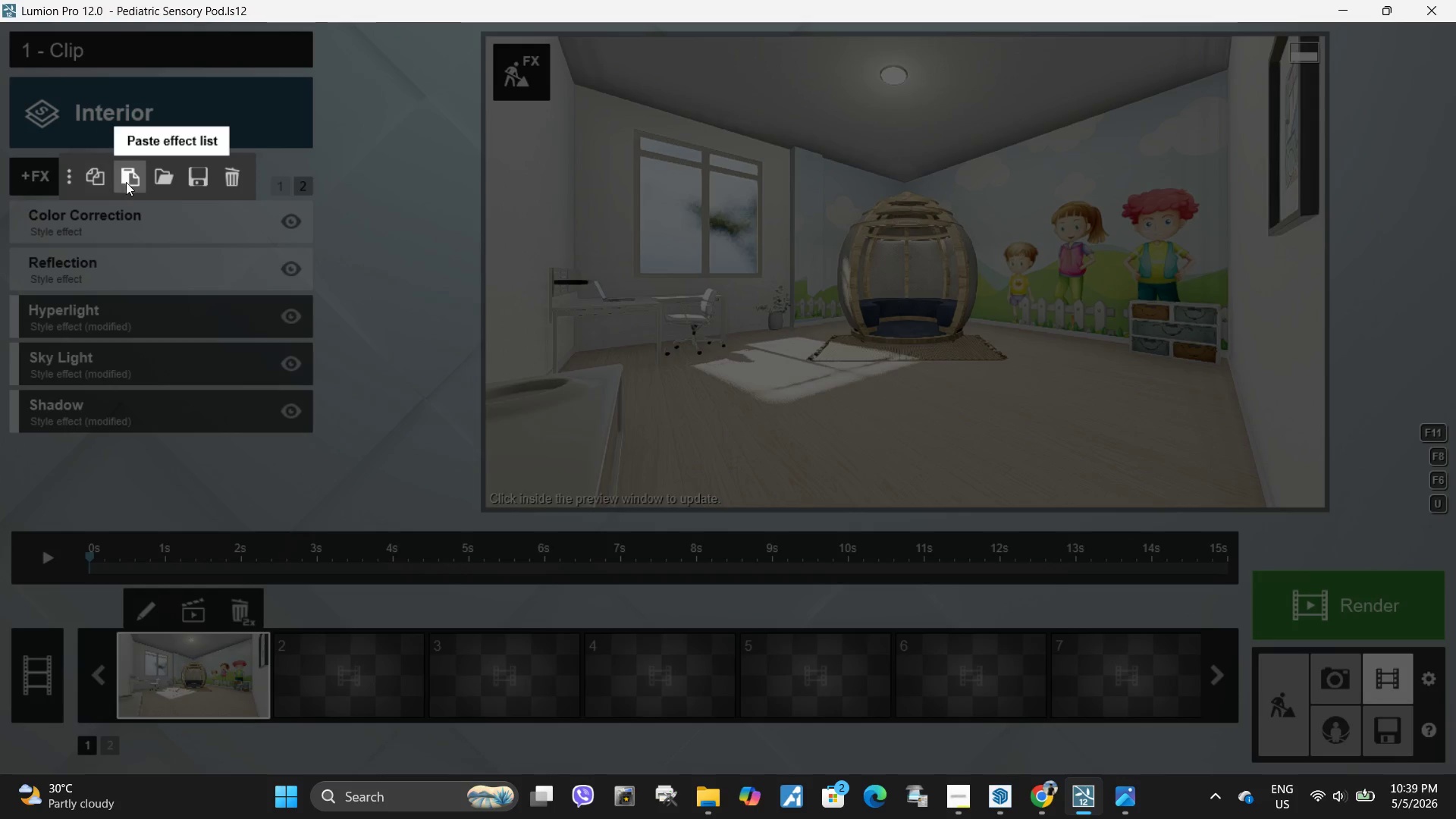 
left_click([126, 182])
 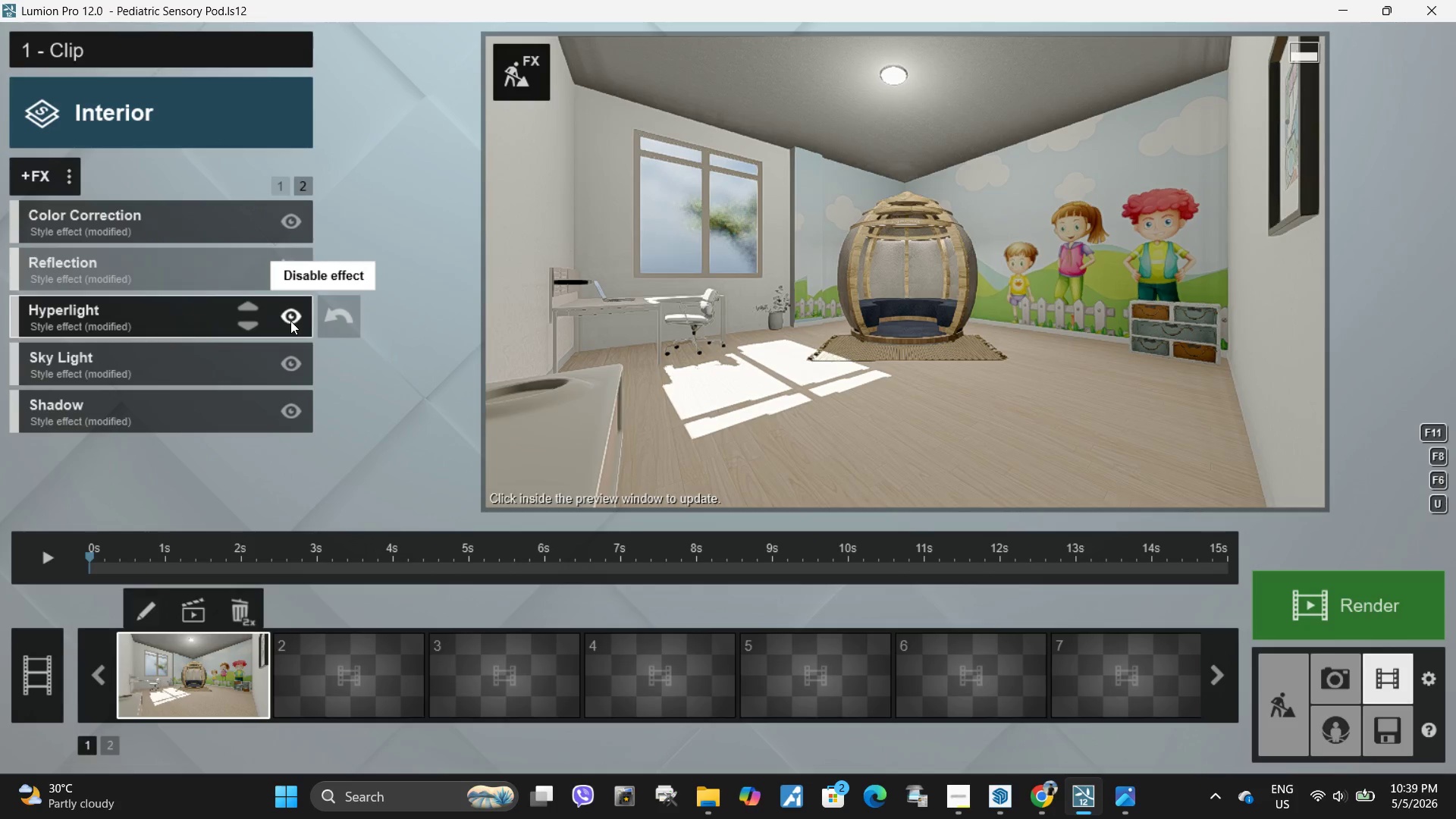 
left_click([833, 257])
 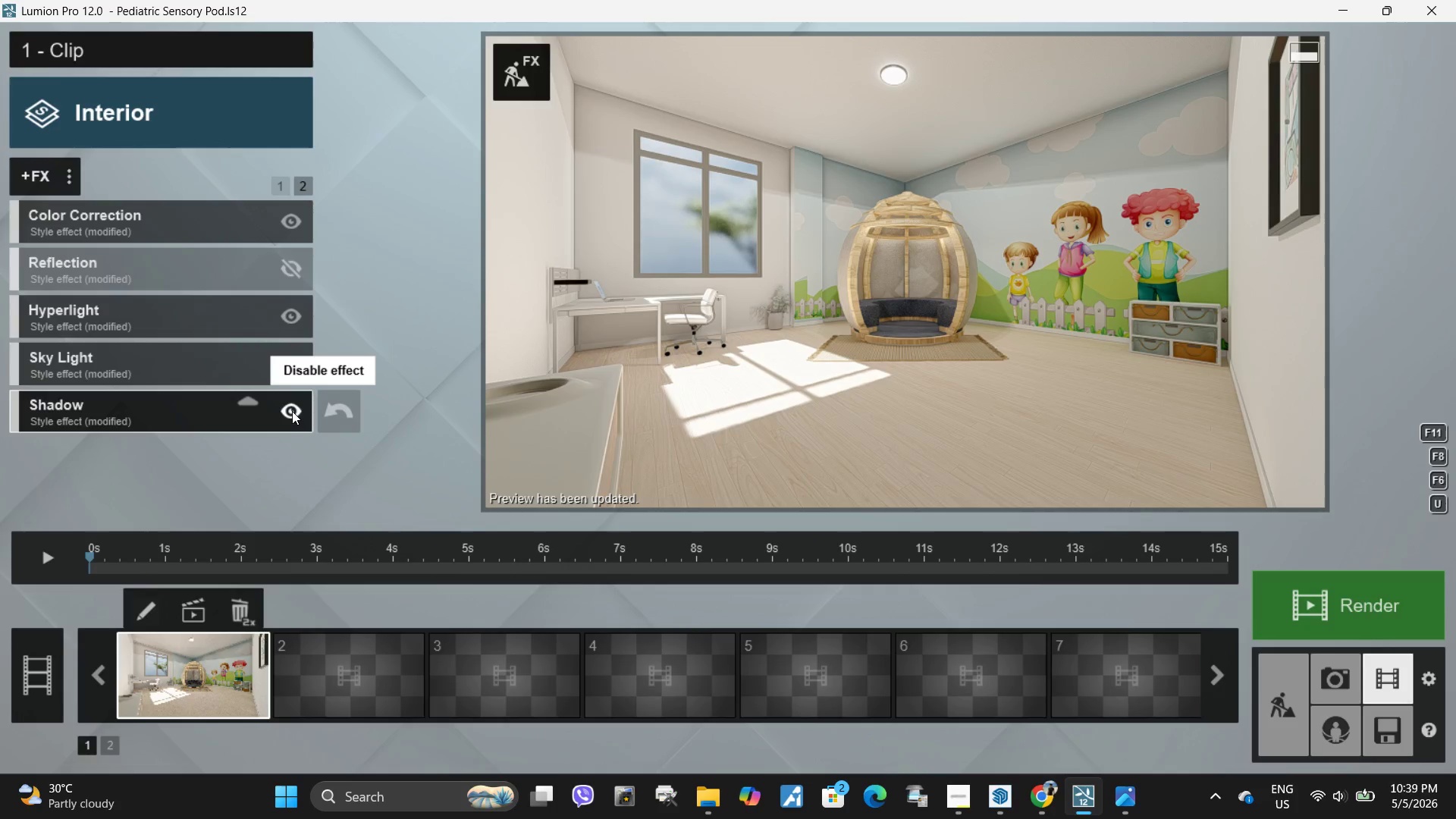 
double_click([292, 411])
 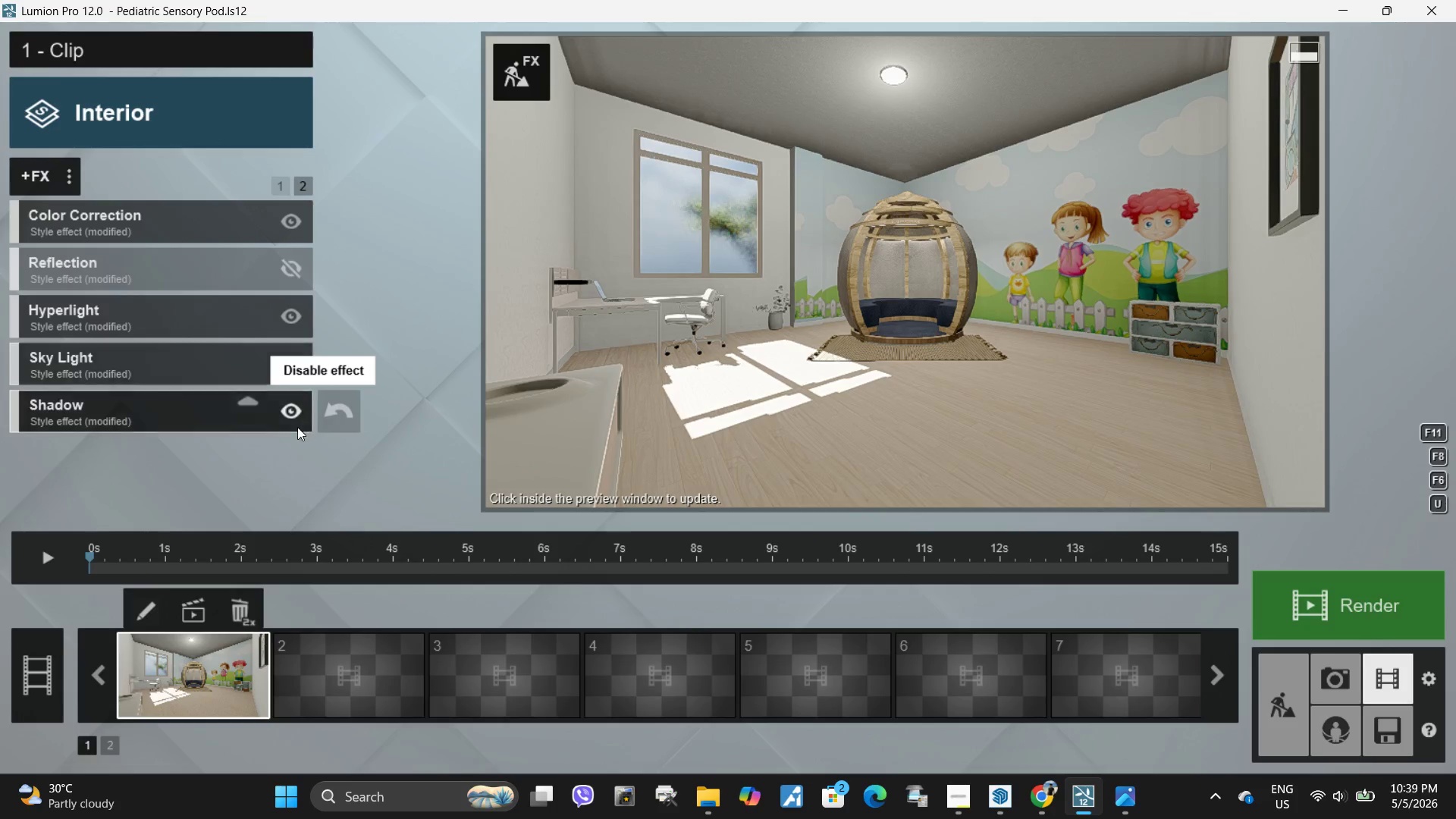 
left_click([291, 413])
 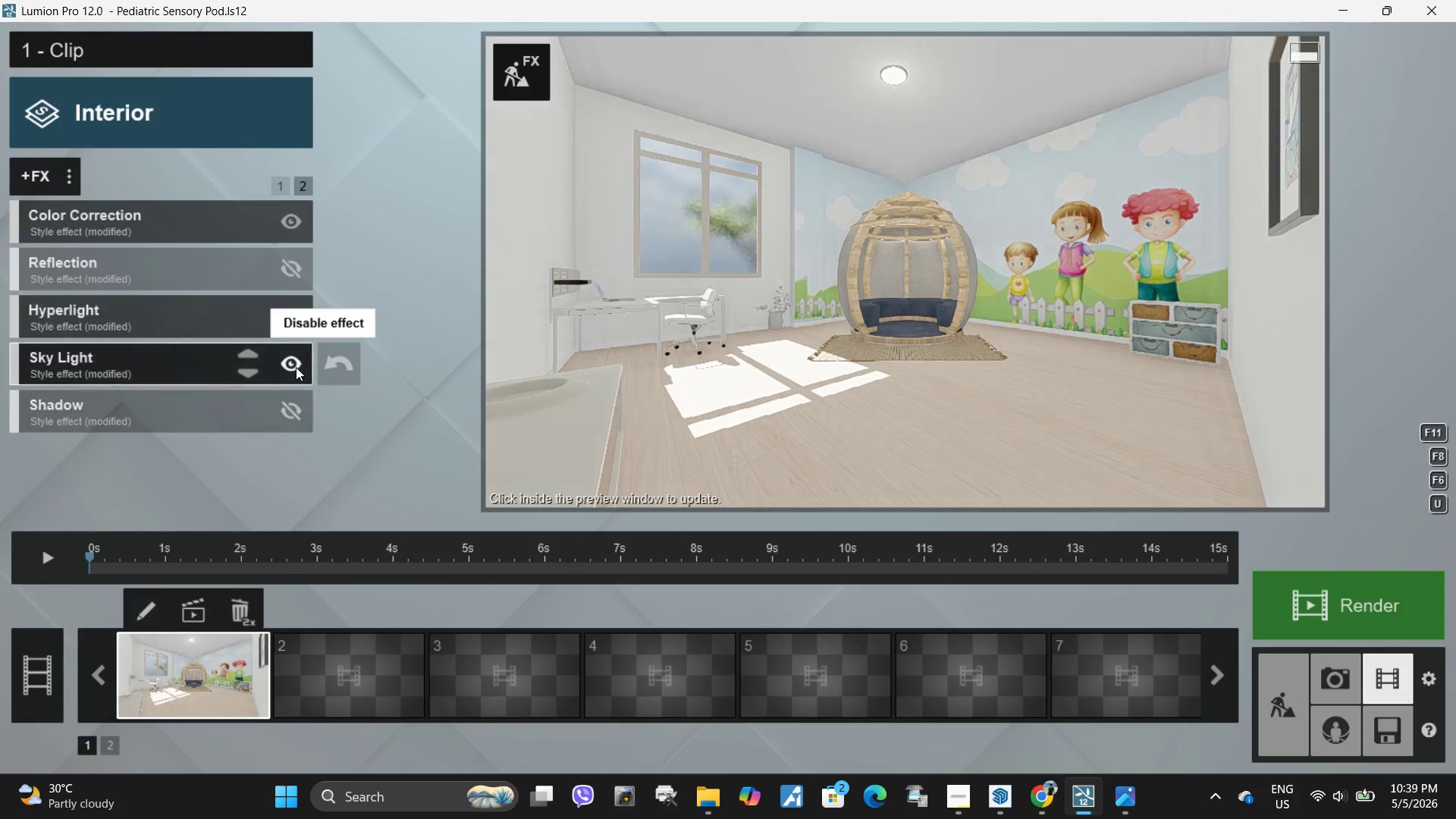 
left_click([289, 362])
 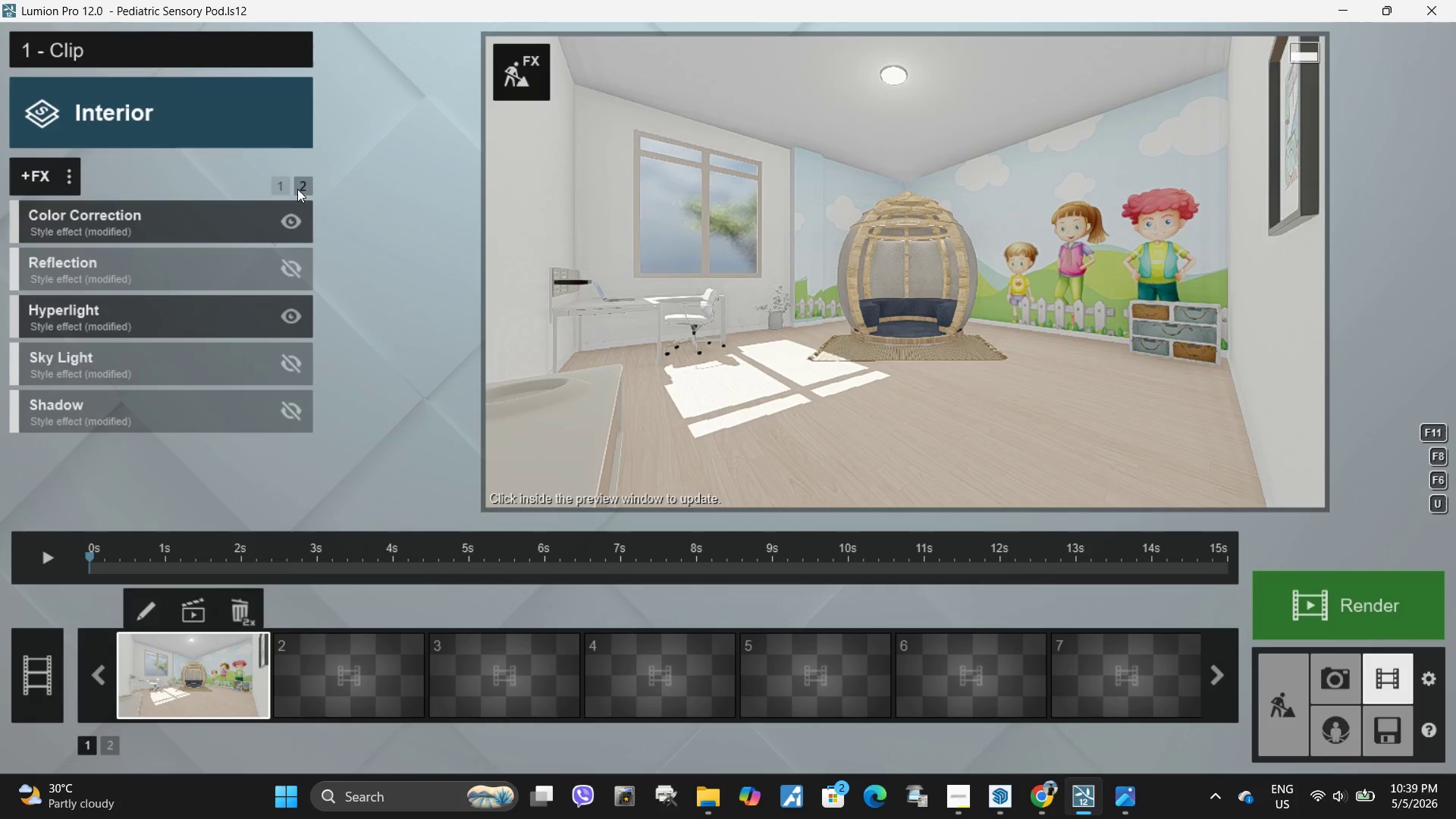 
left_click([305, 187])
 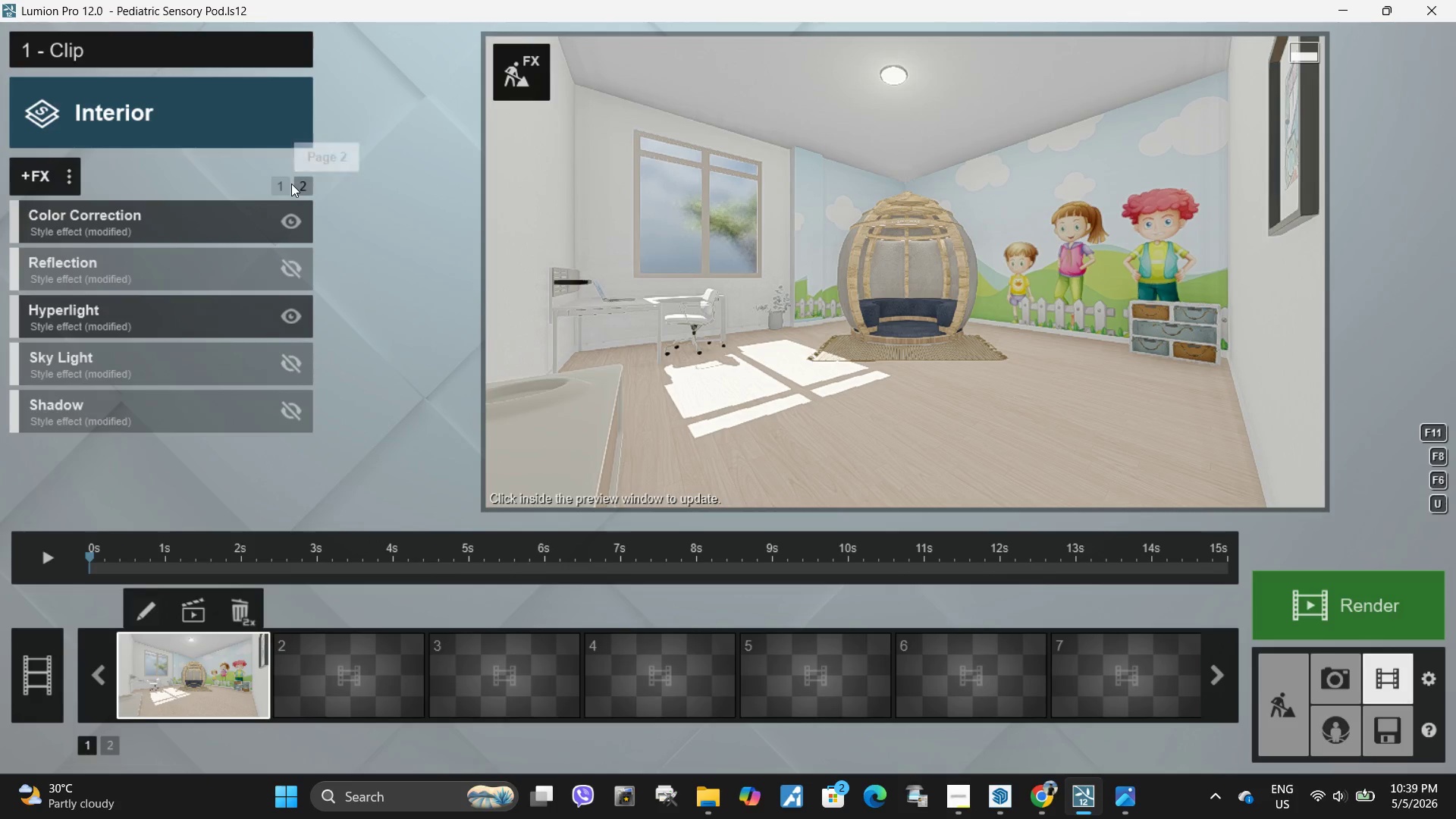 
double_click([284, 184])
 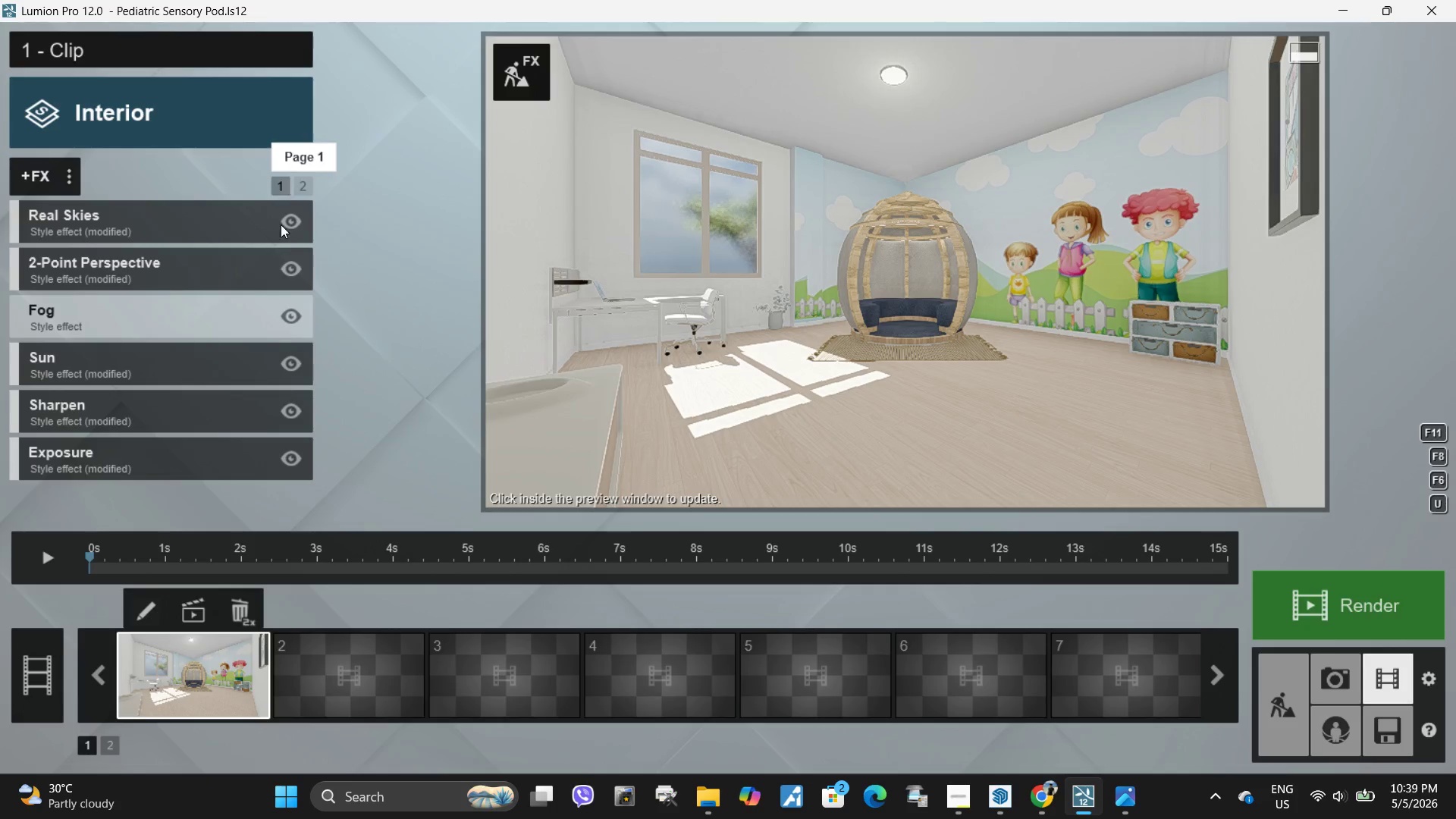 
mouse_move([290, 279])
 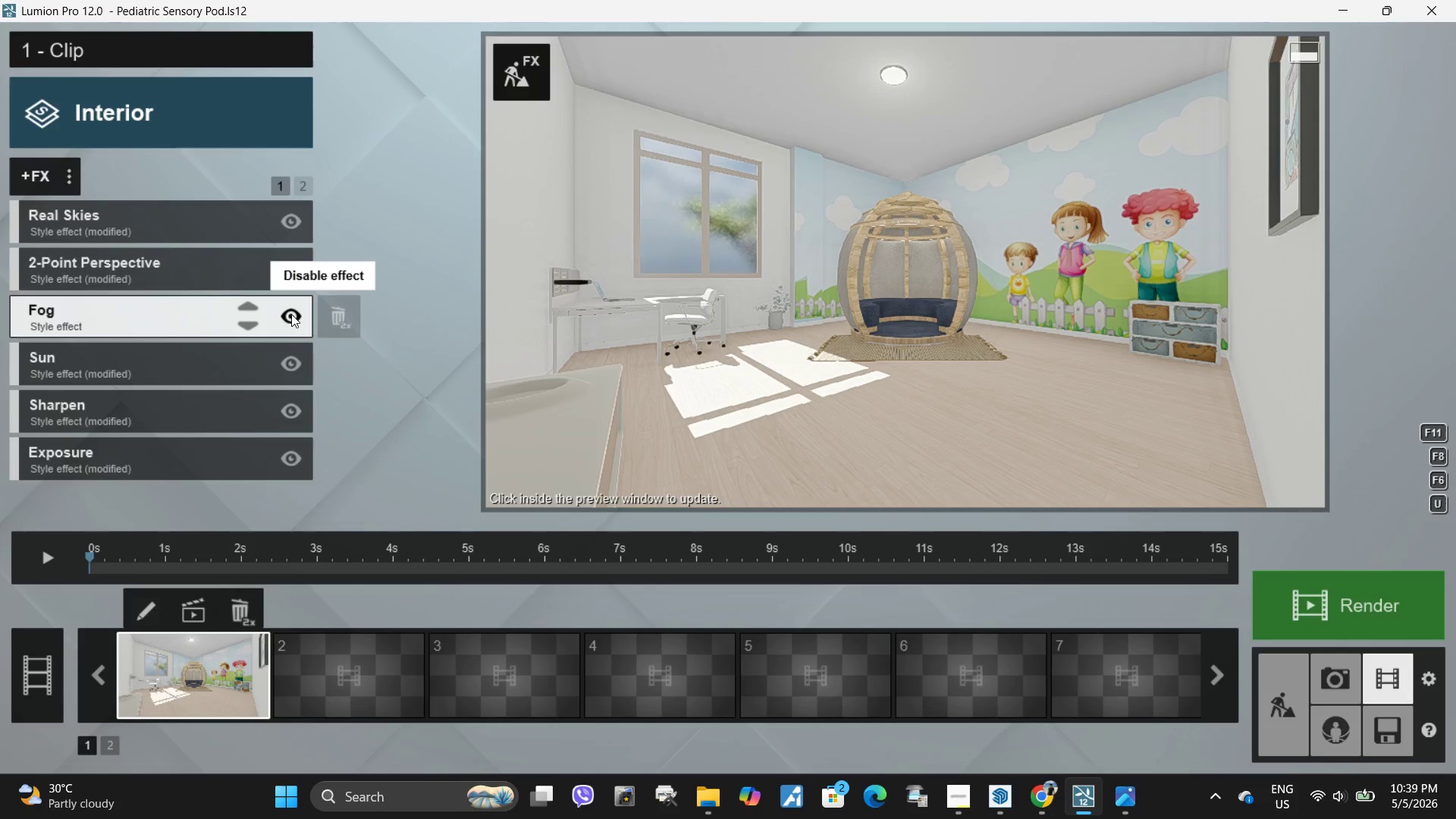 
left_click([291, 314])
 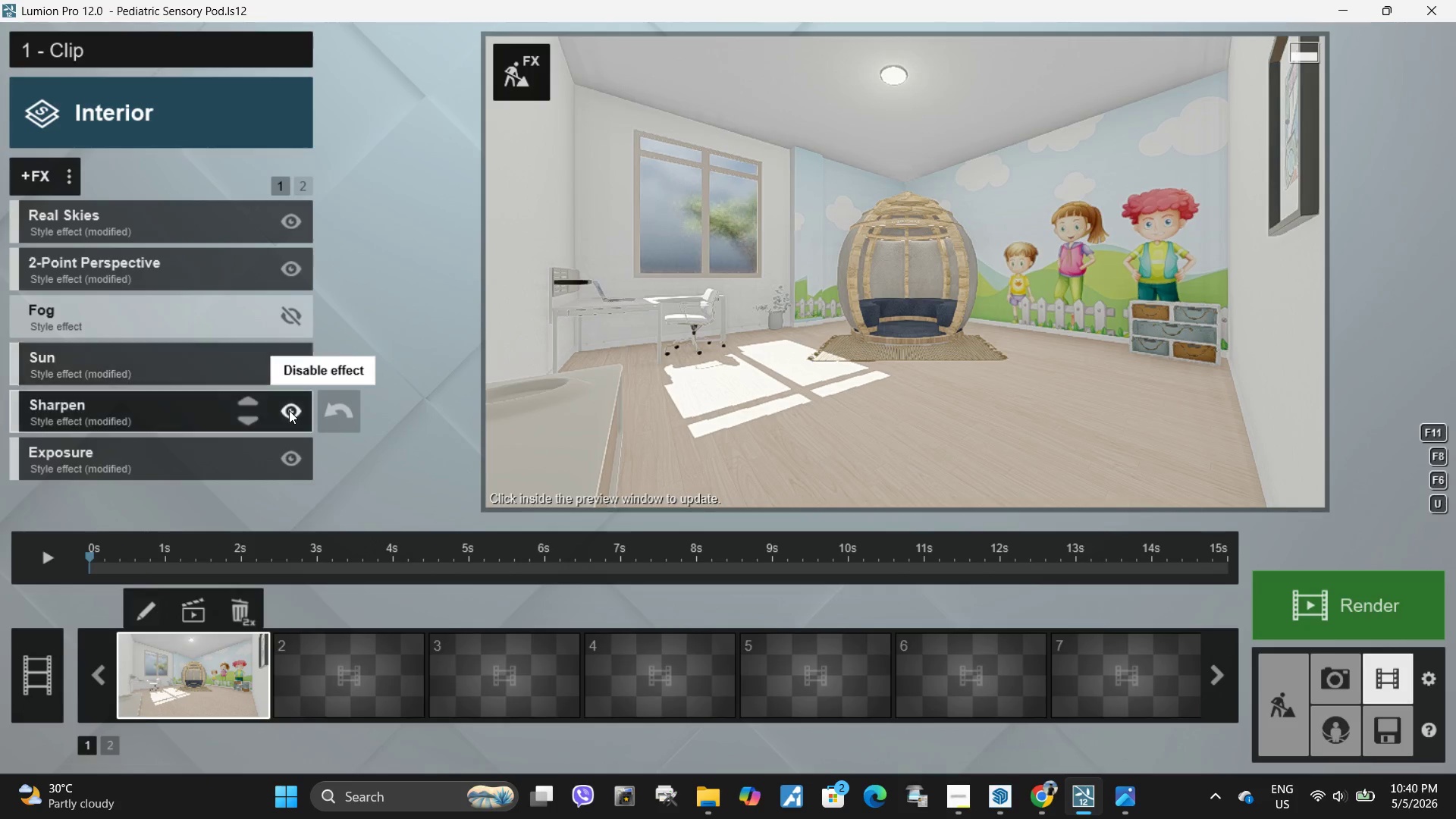 
left_click([290, 412])
 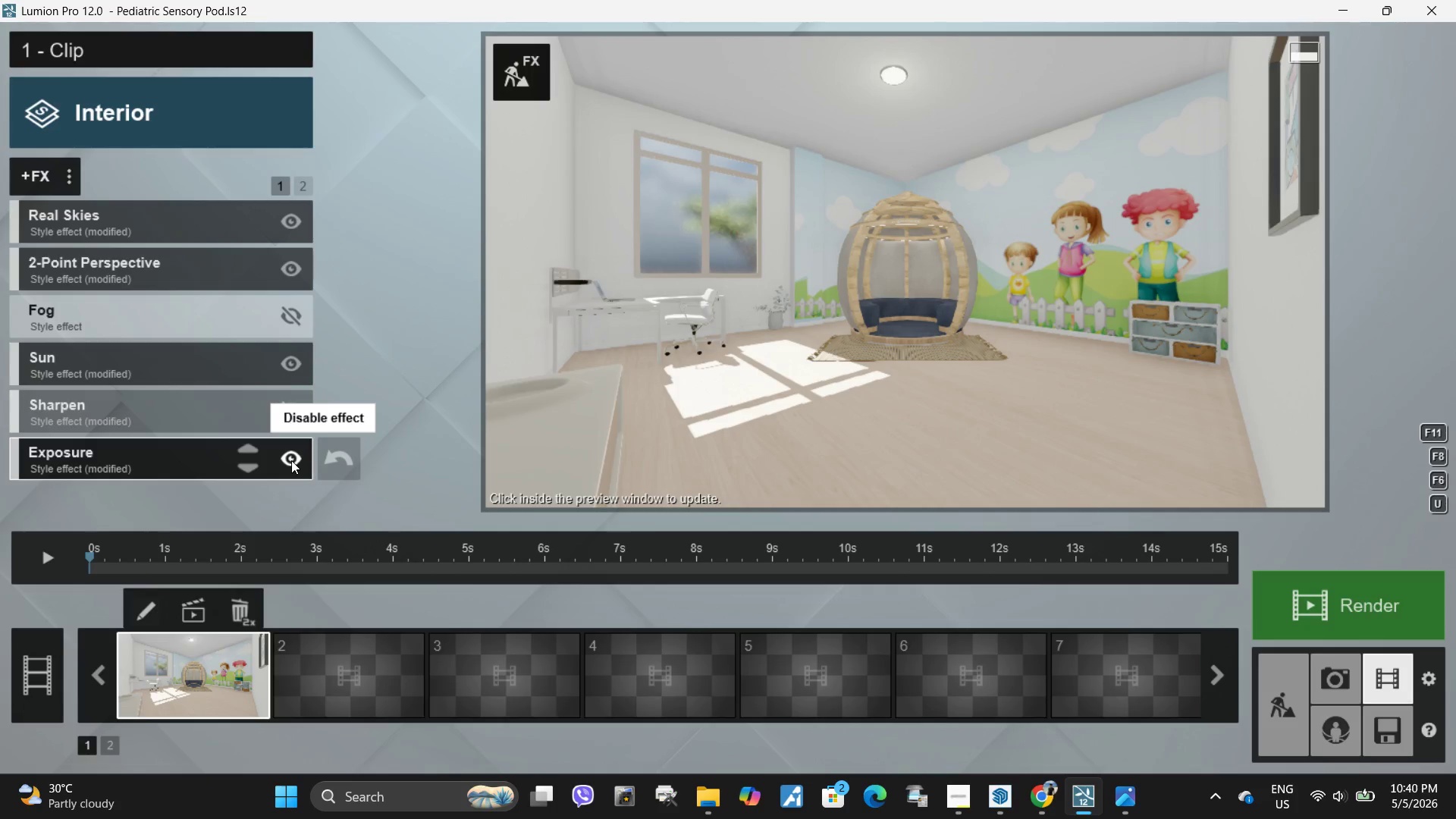 
left_click([681, 328])
 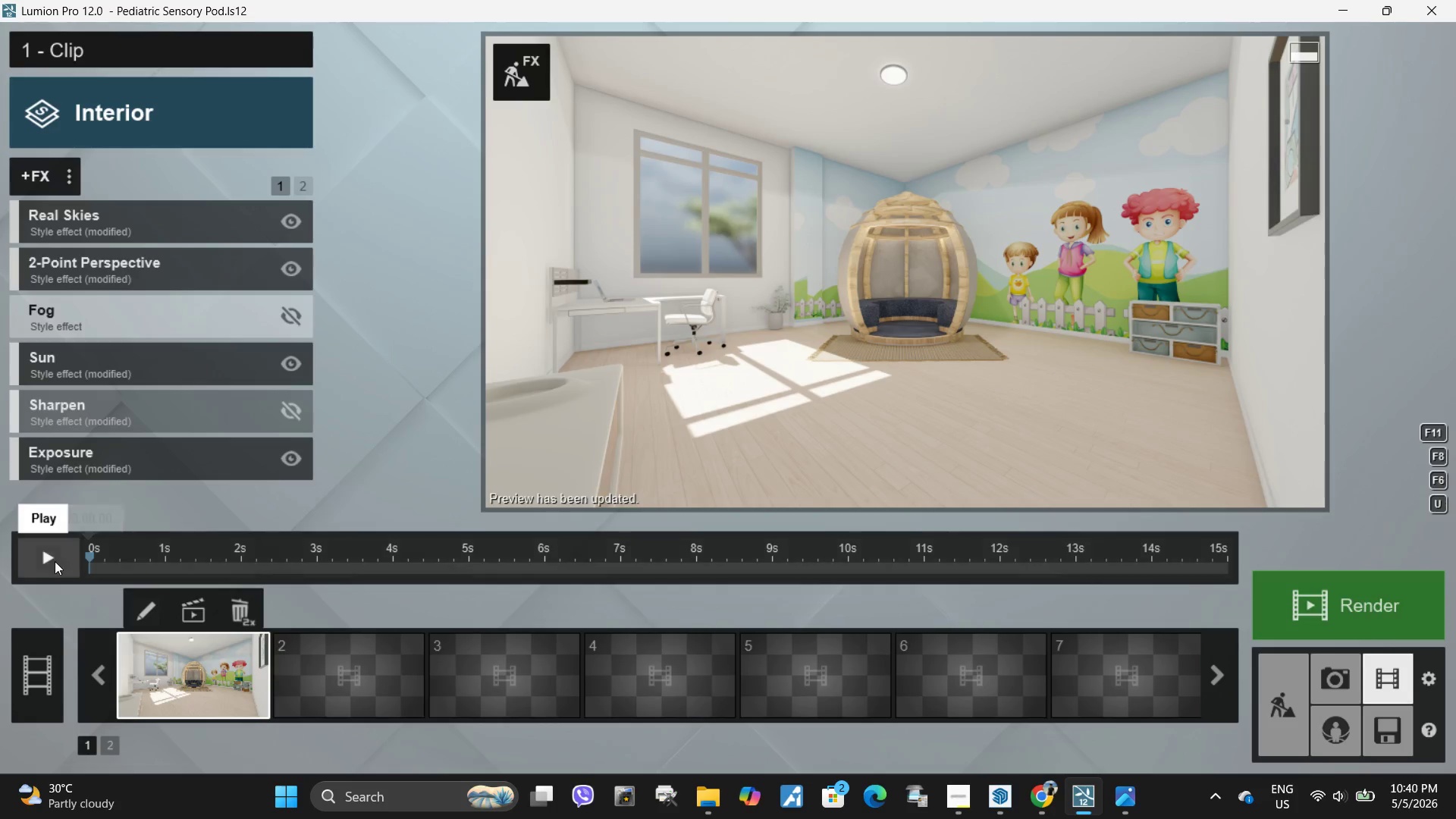 
double_click([44, 560])
 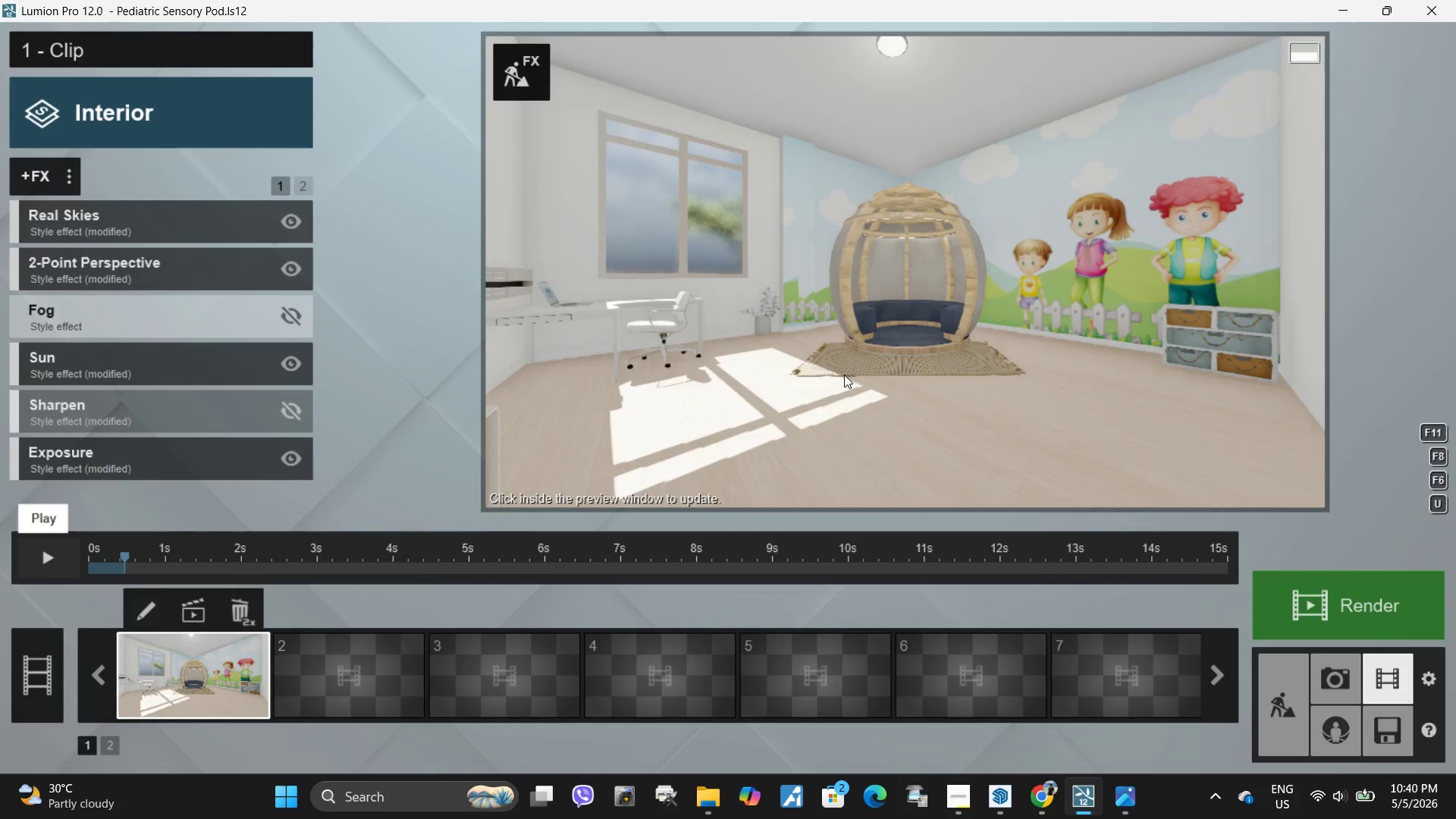 
triple_click([982, 336])
 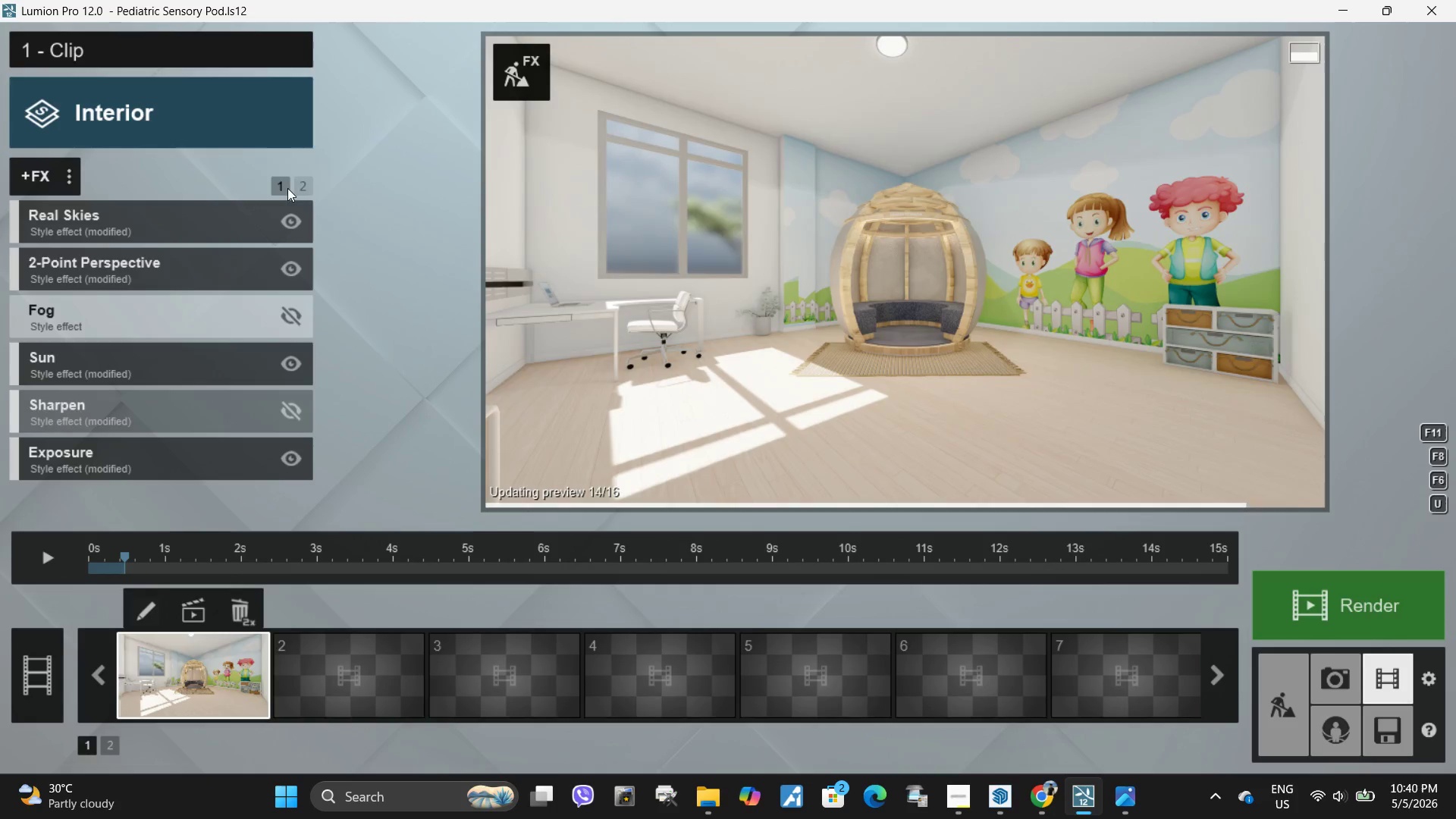 
left_click([302, 186])
 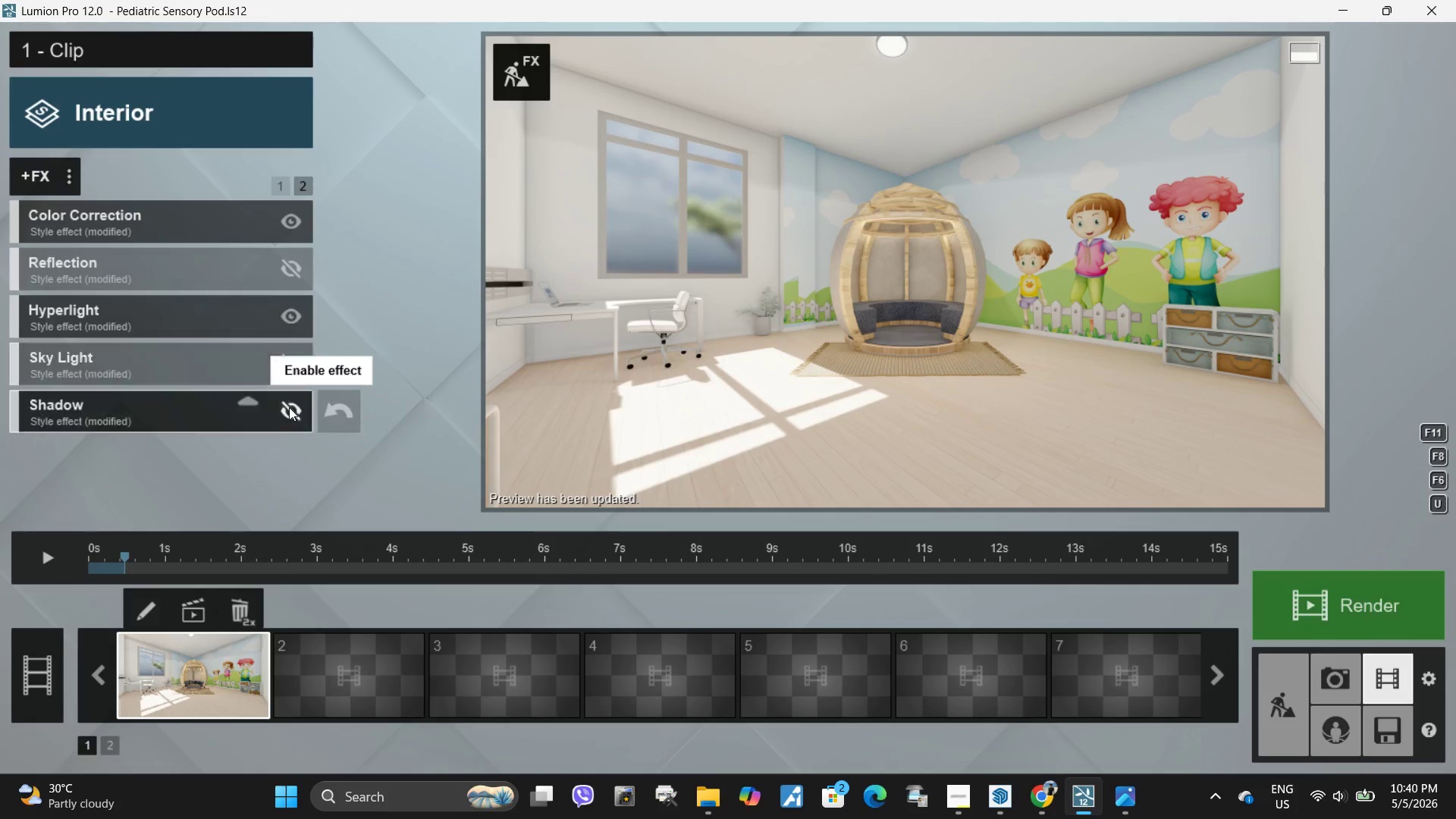 
double_click([691, 344])
 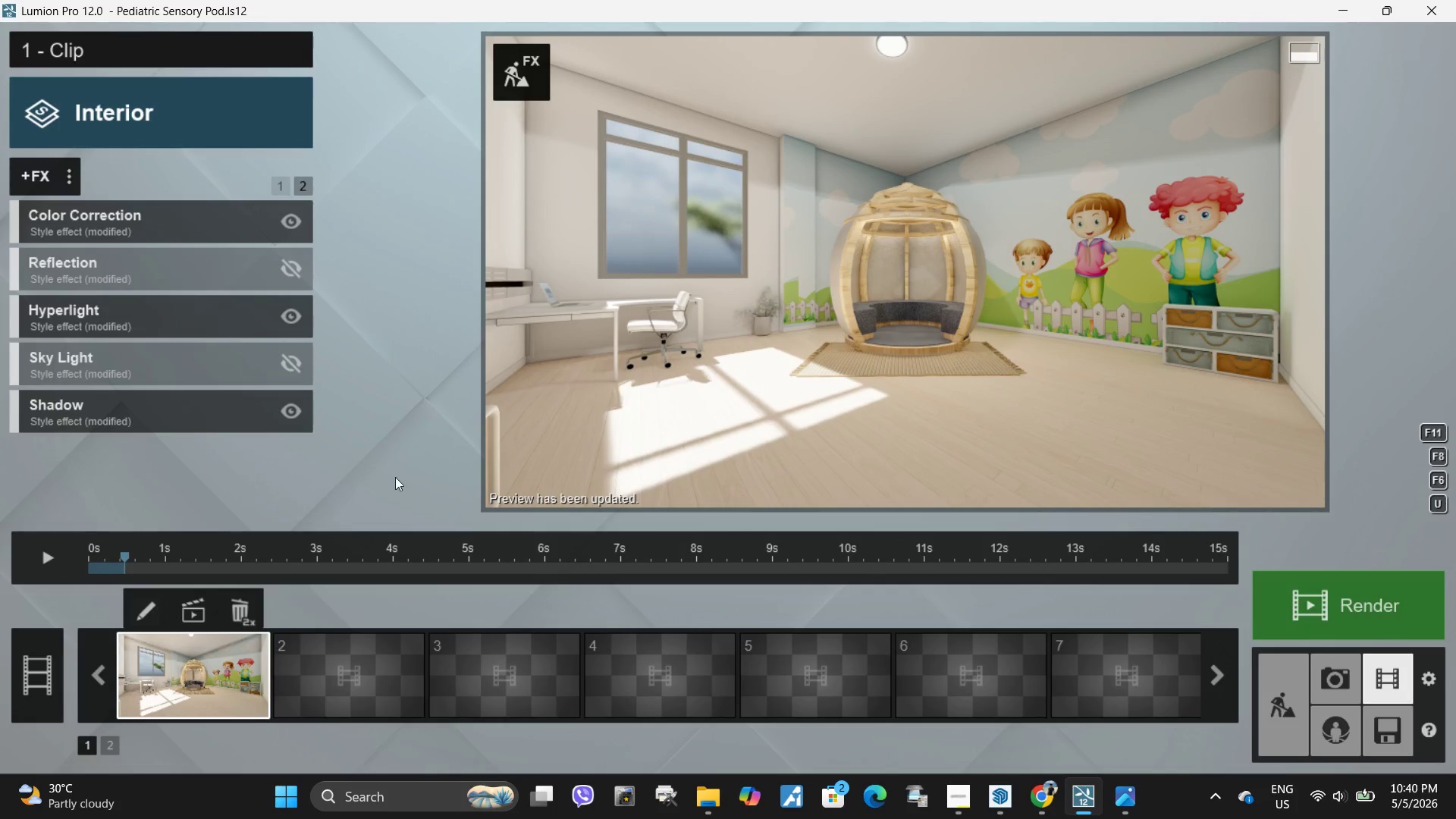 
left_click([49, 552])
 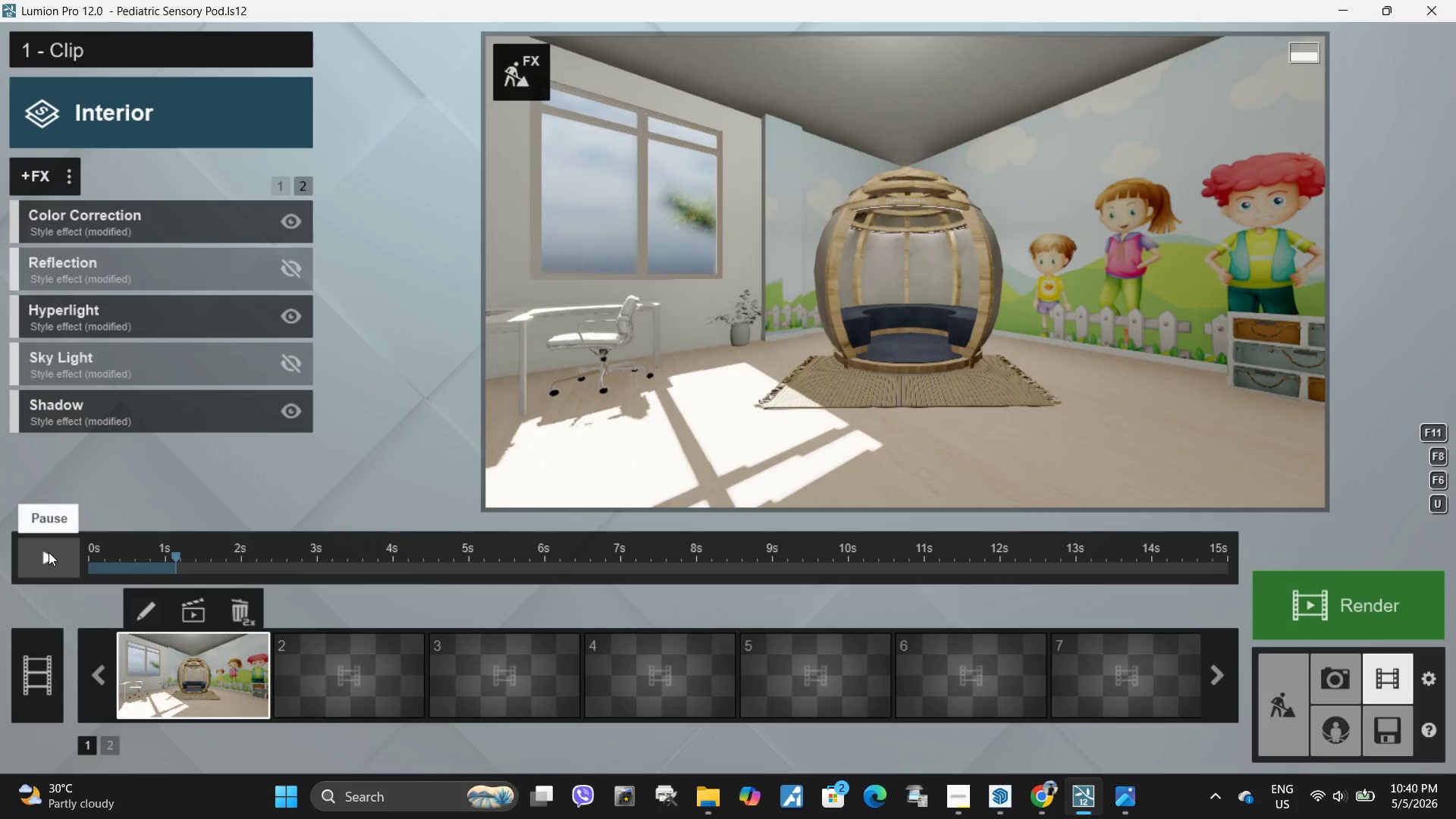 
double_click([49, 552])
 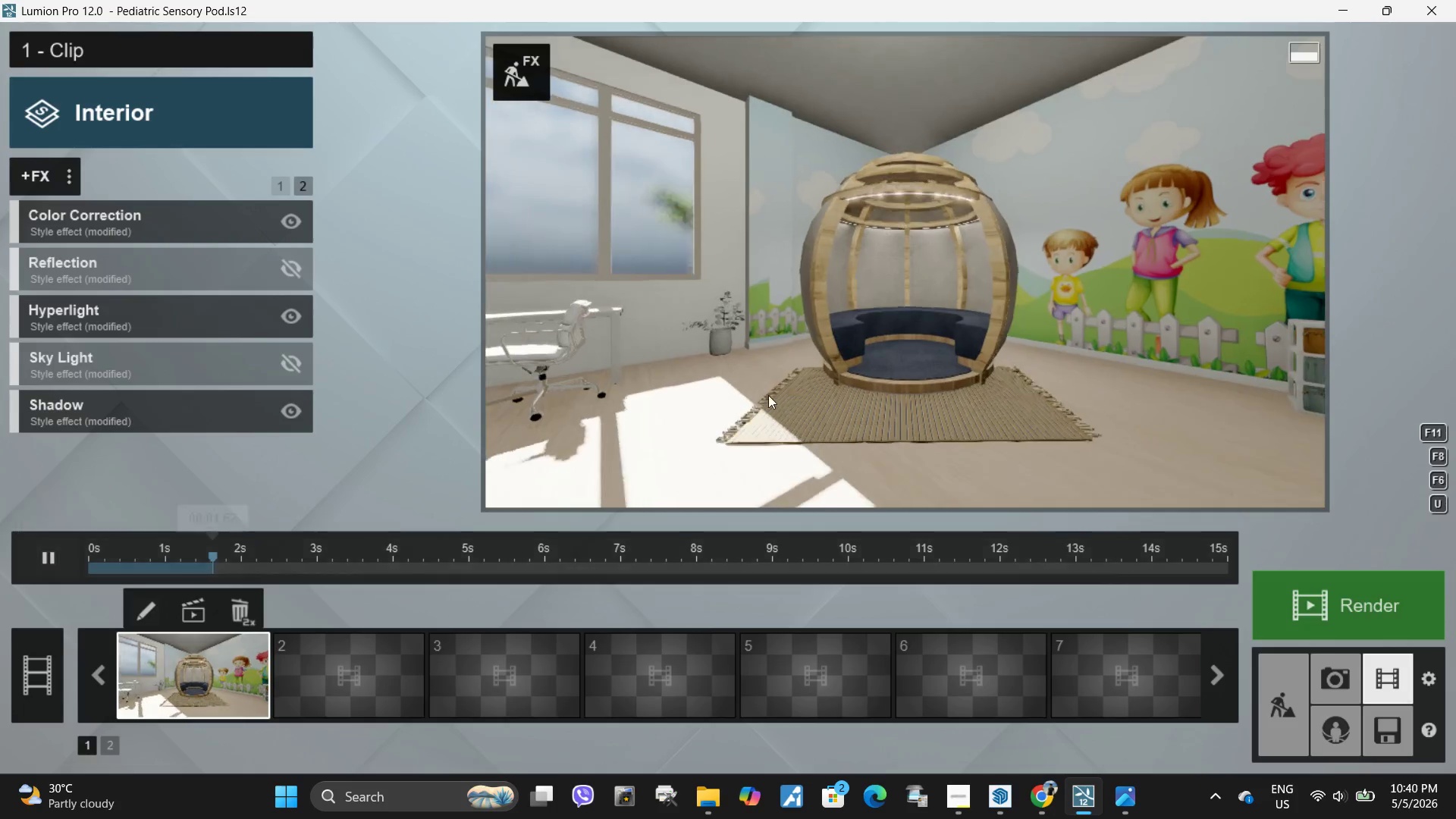 
left_click([771, 392])
 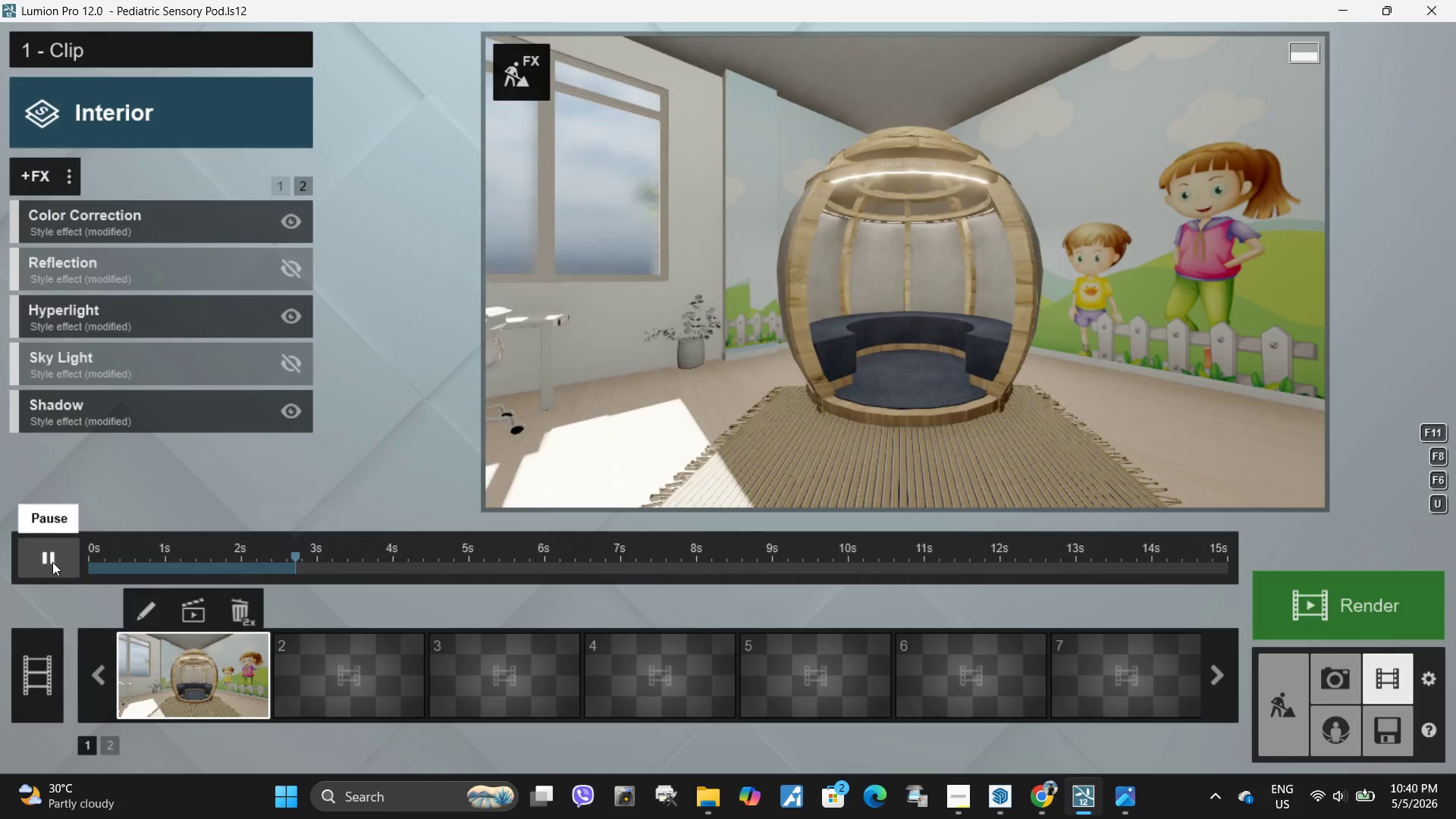 
double_click([1025, 315])
 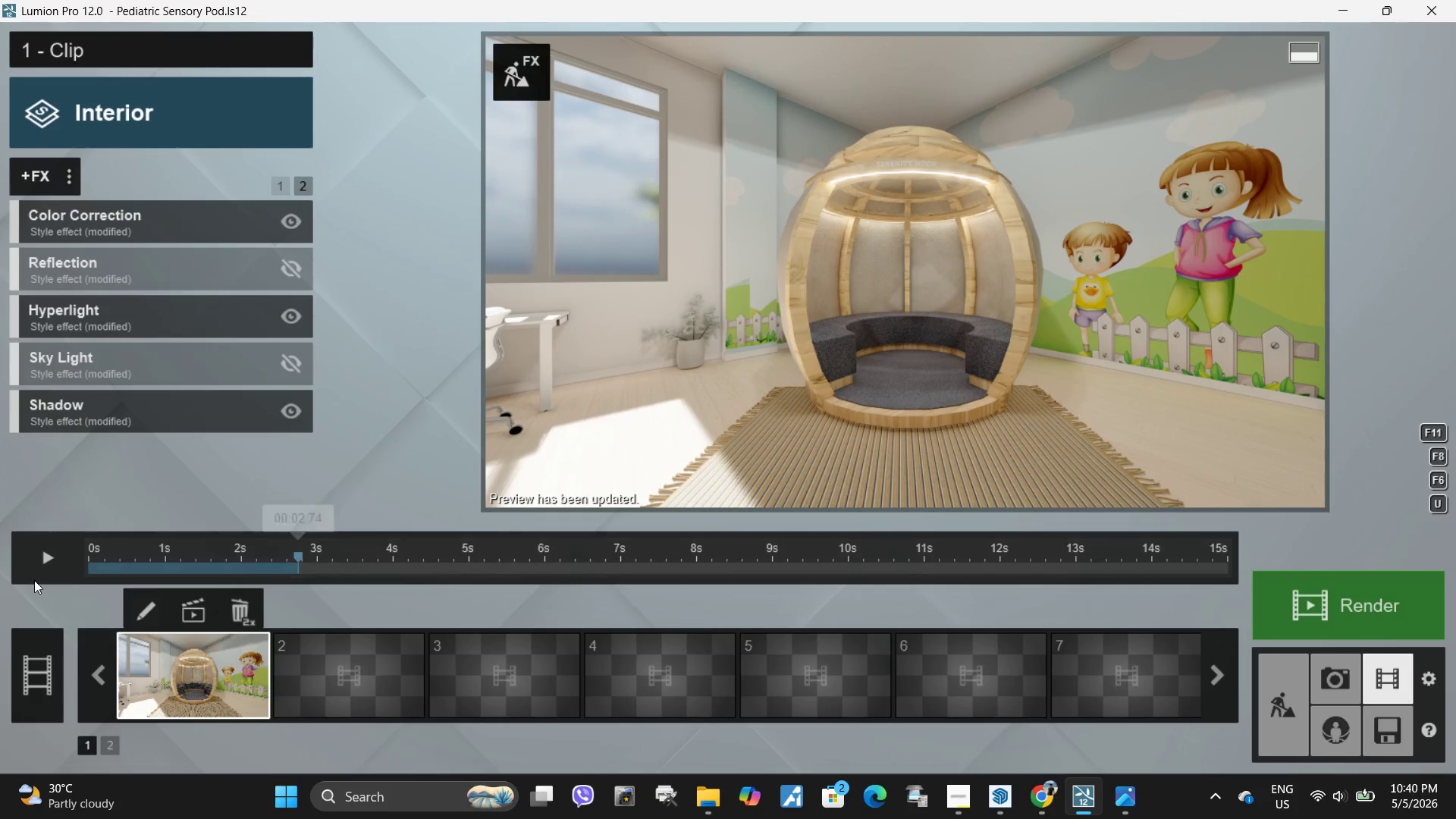 
left_click([36, 564])
 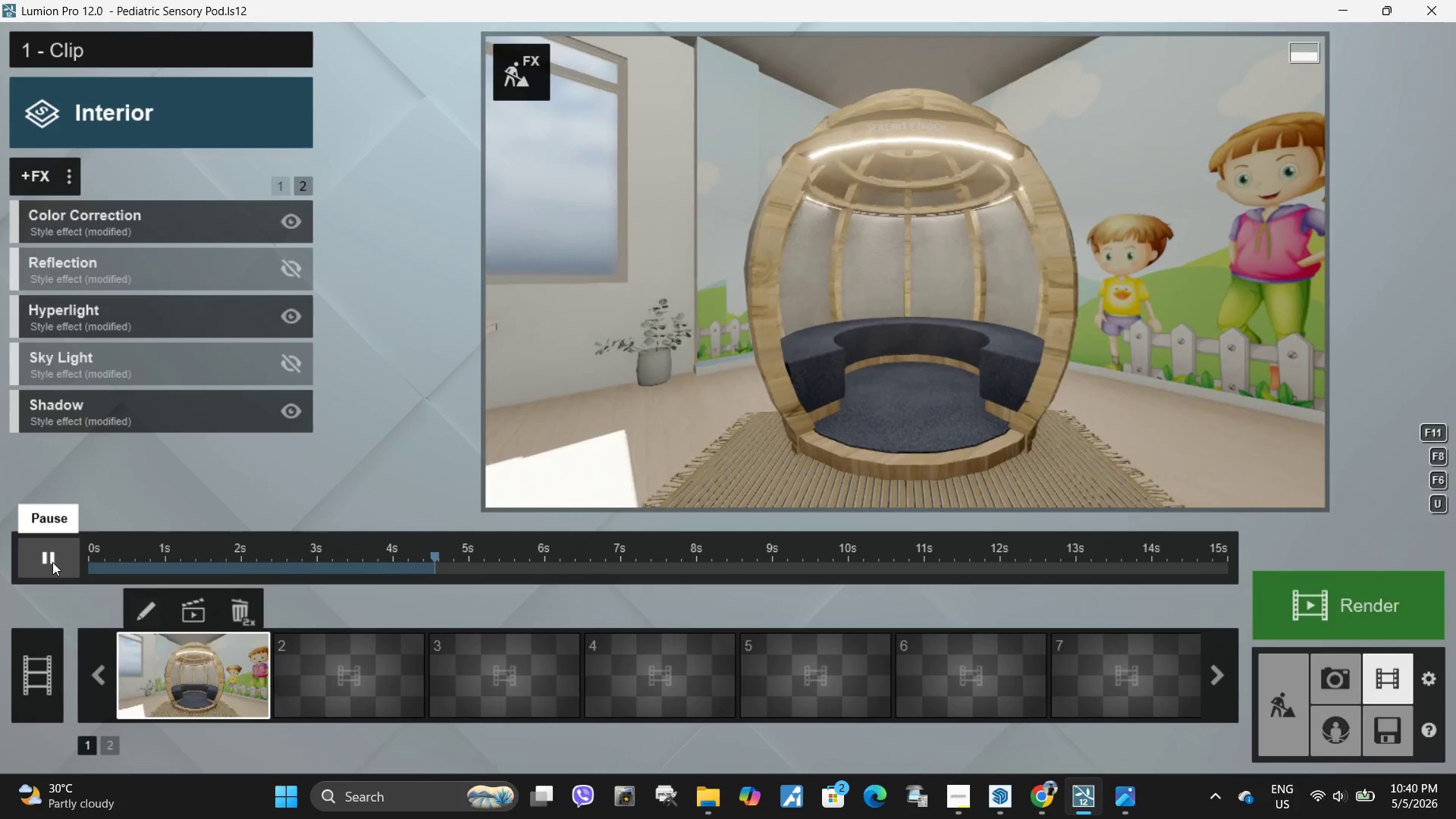 
left_click([52, 562])
 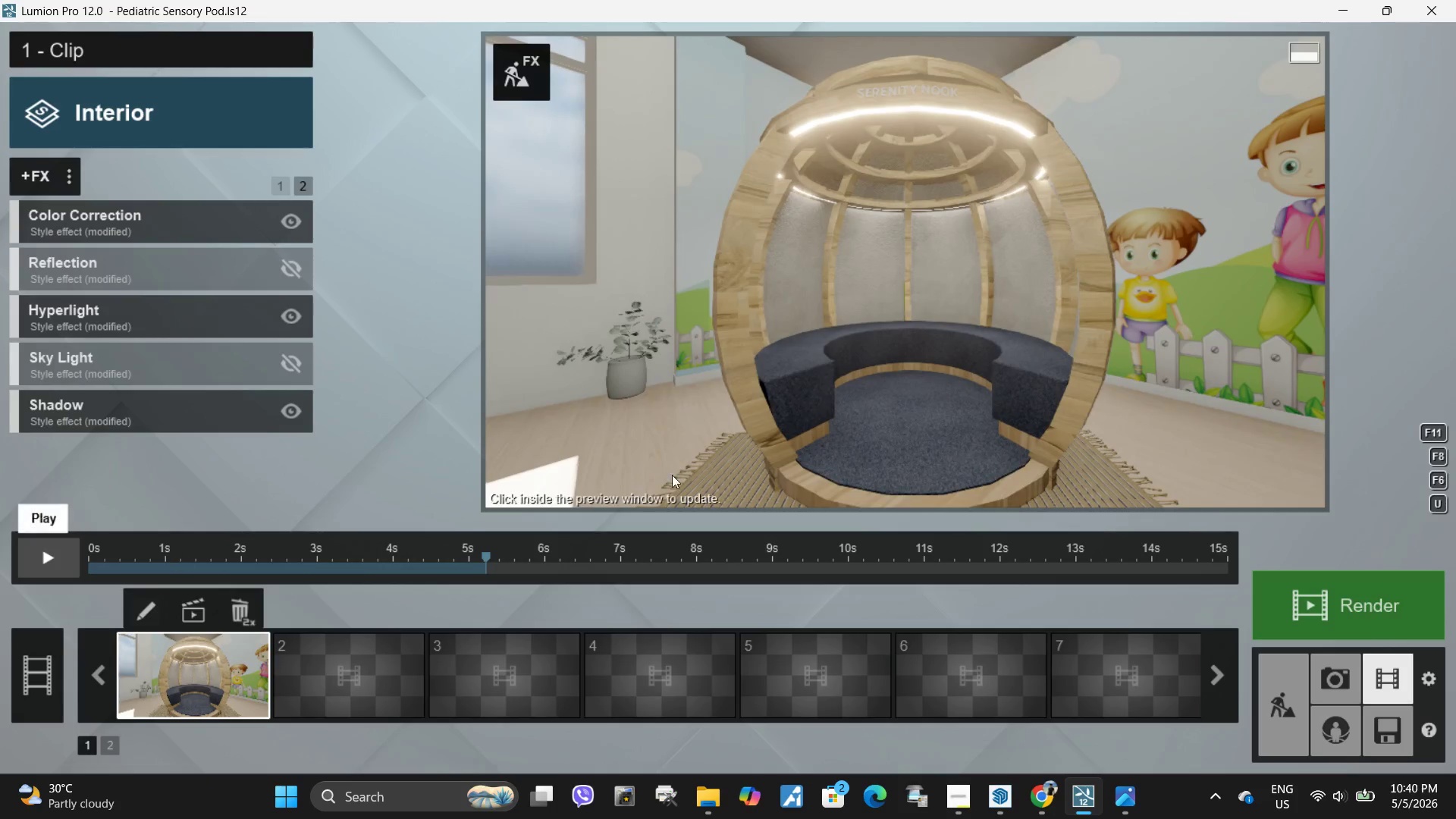 
double_click([1120, 374])
 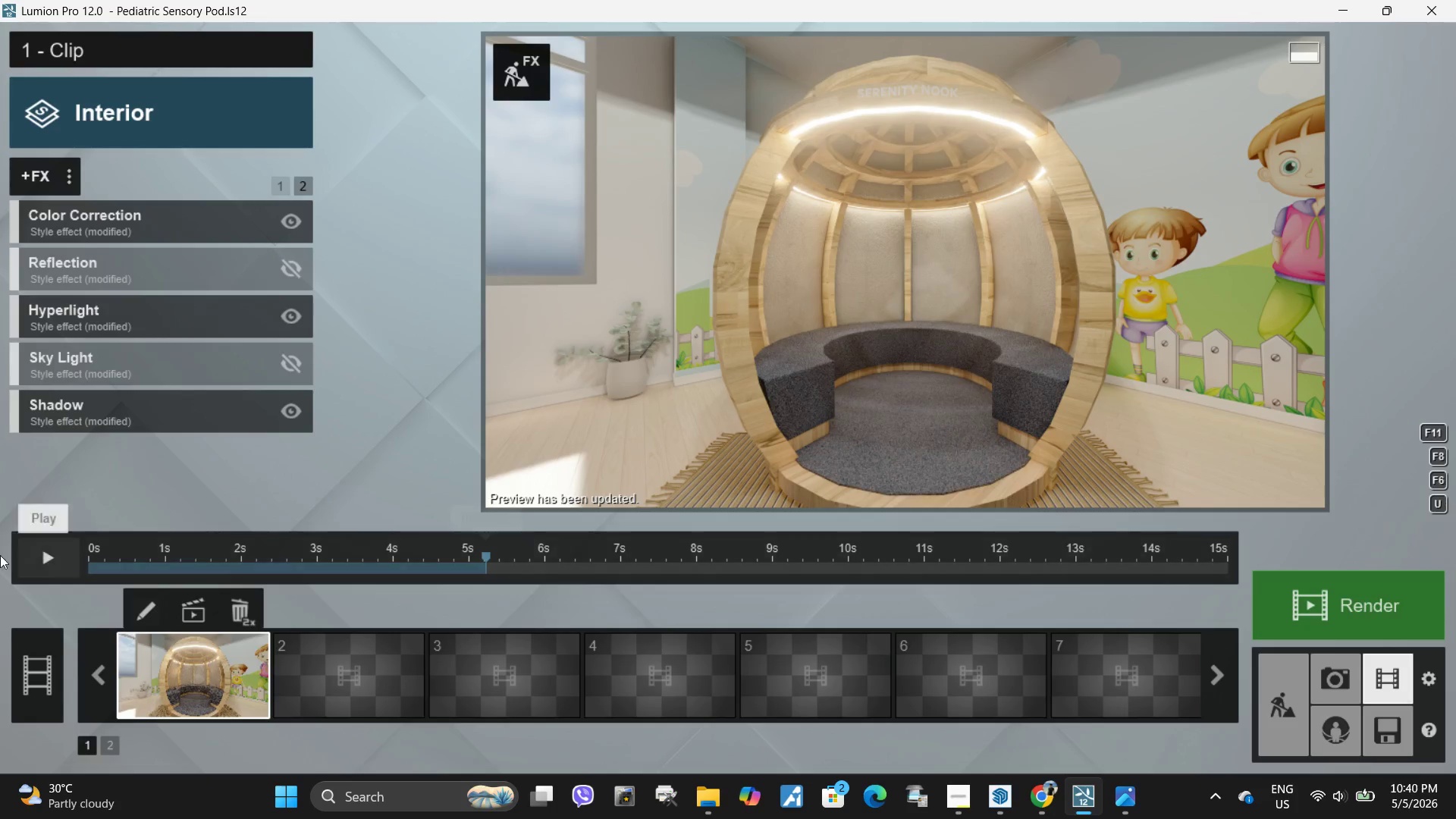 
left_click([52, 557])
 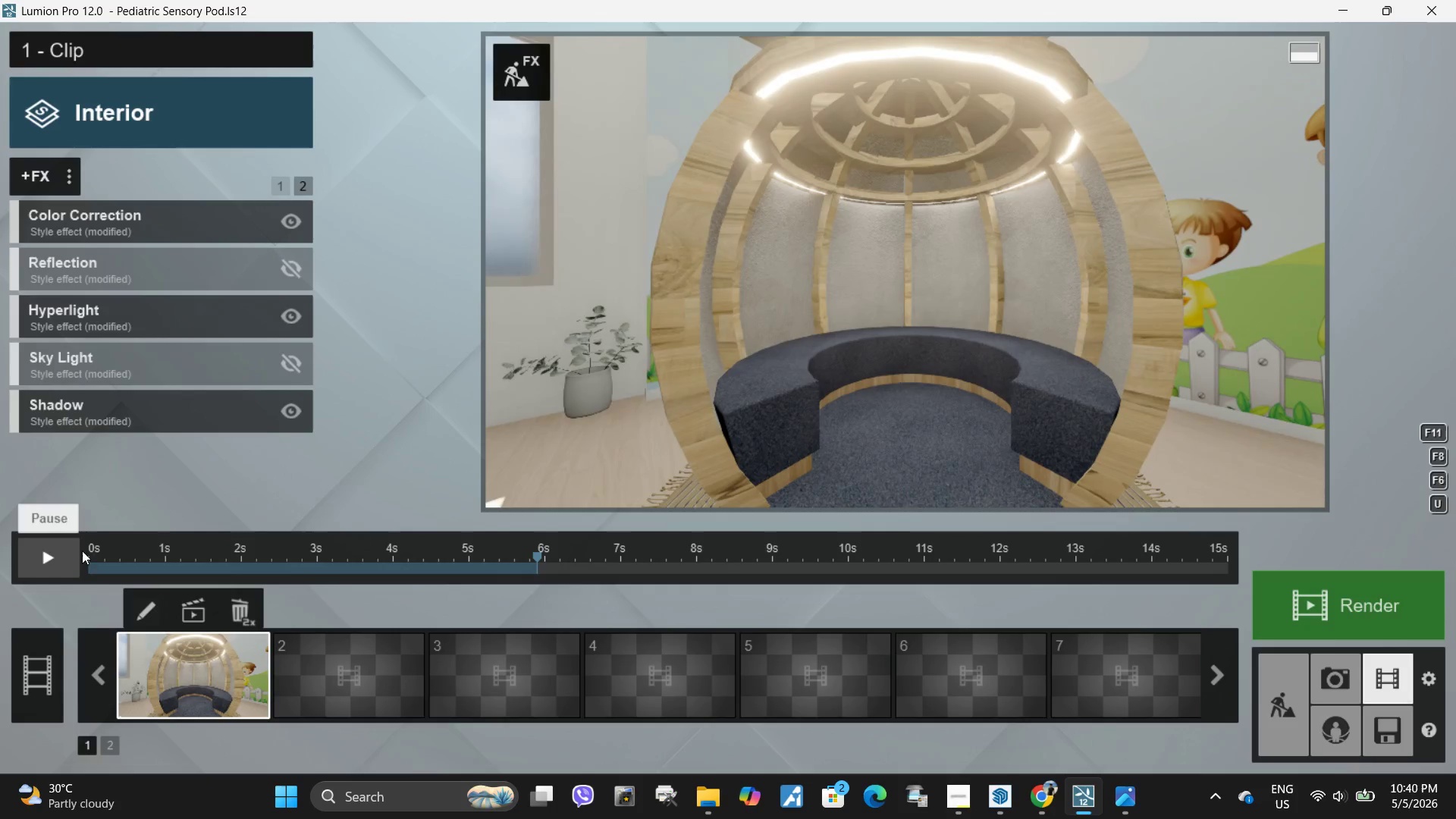 
double_click([1072, 322])
 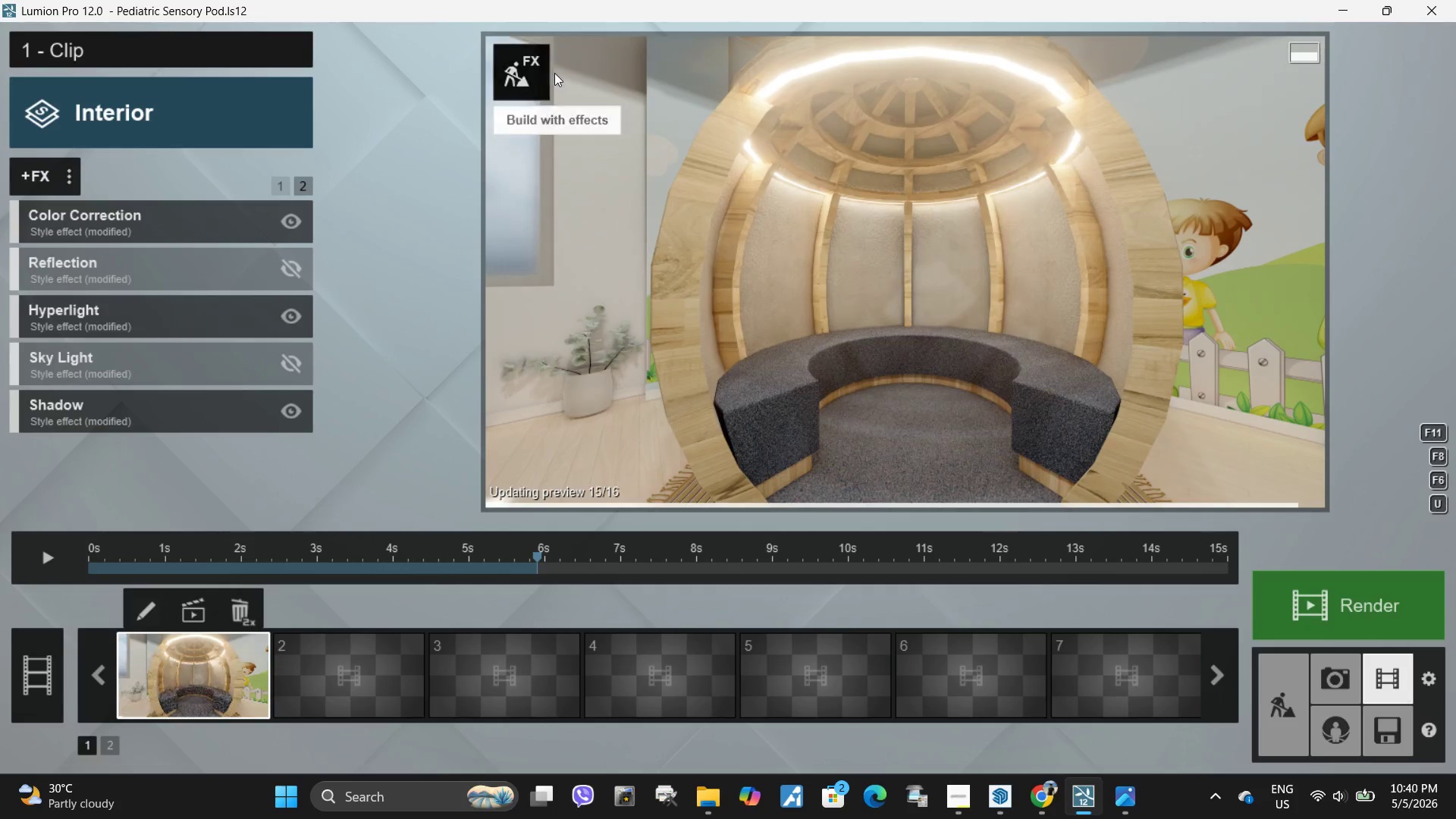 
left_click([535, 79])
 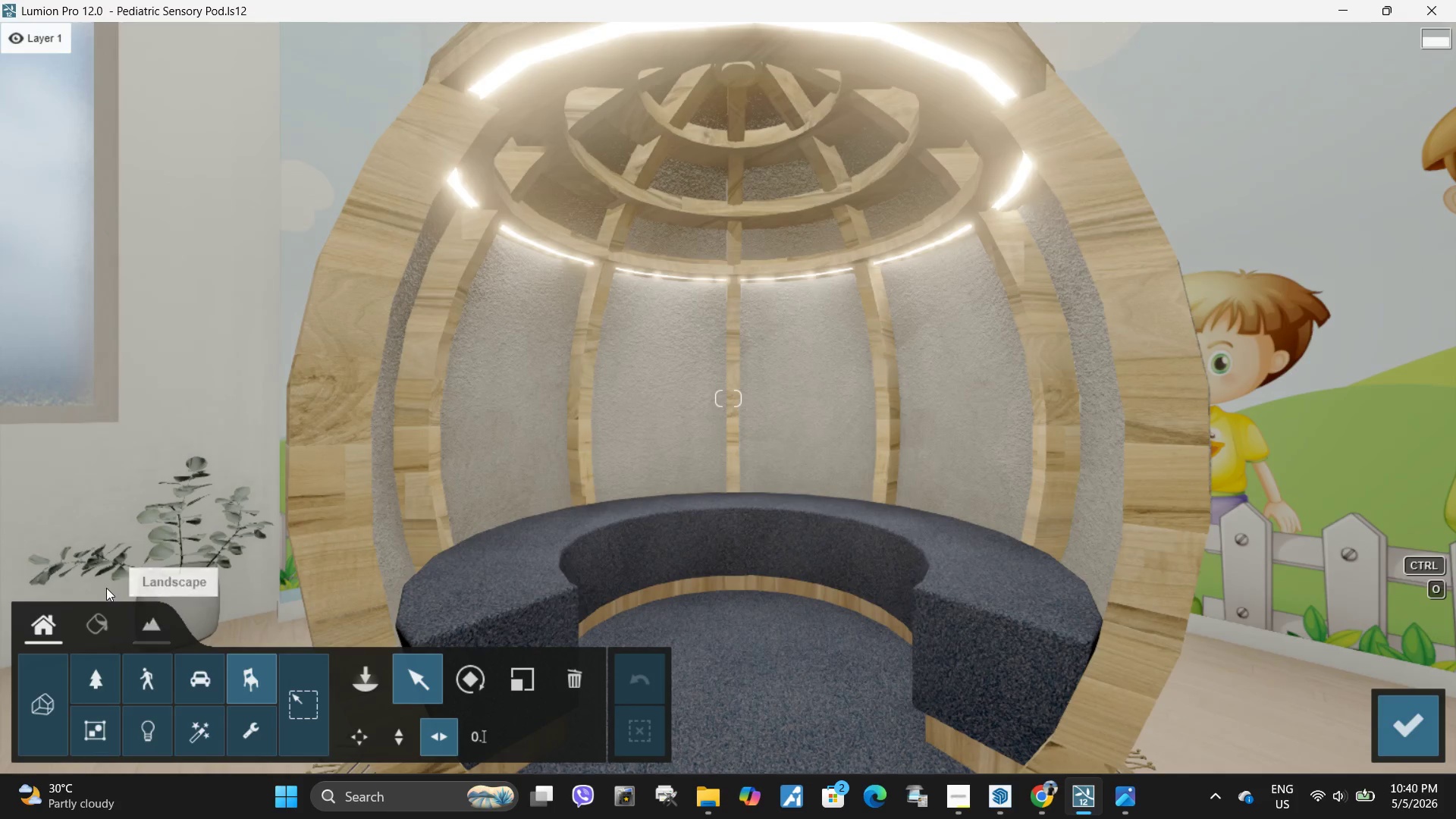 
left_click([104, 607])
 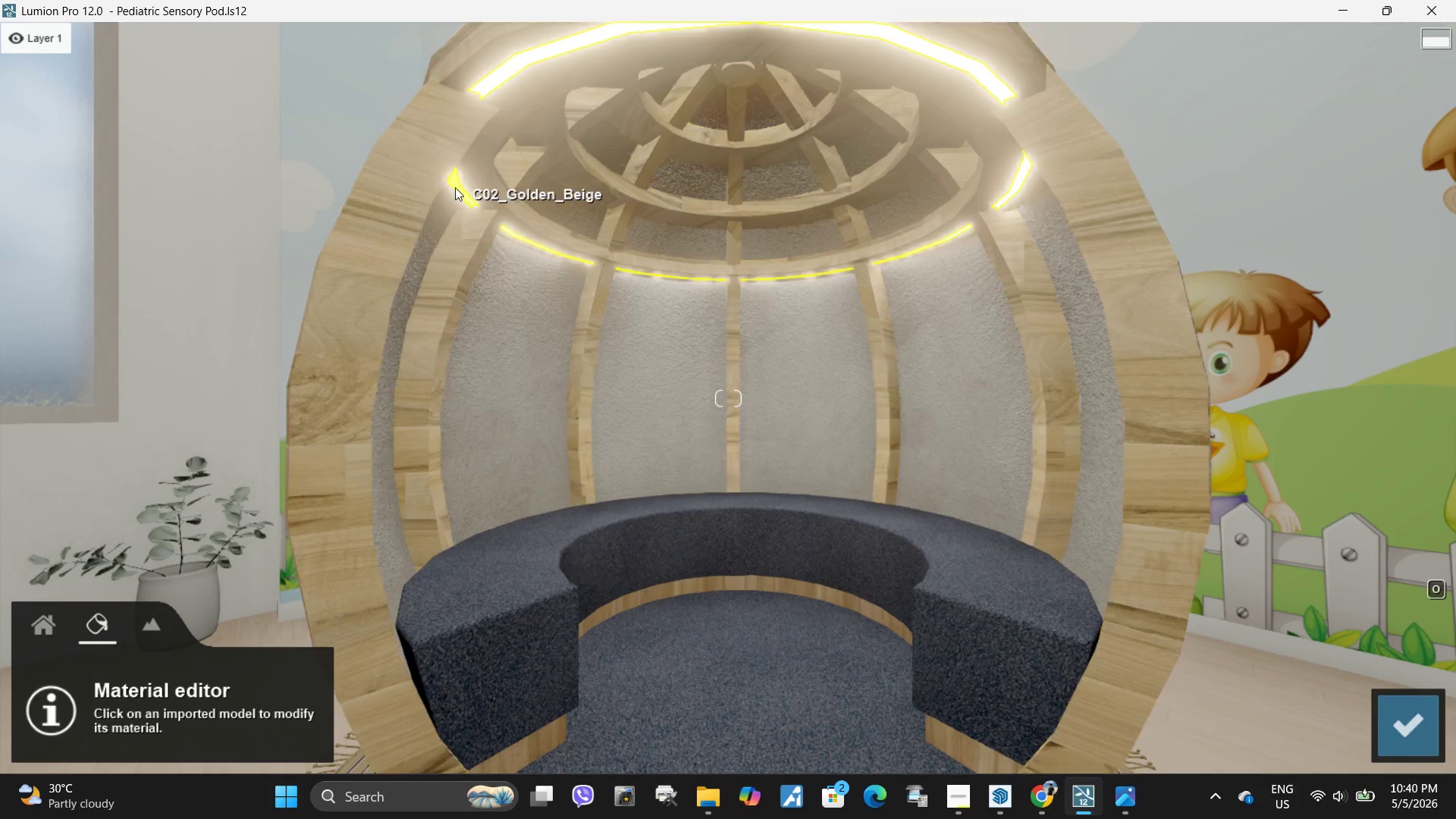 
left_click([463, 187])
 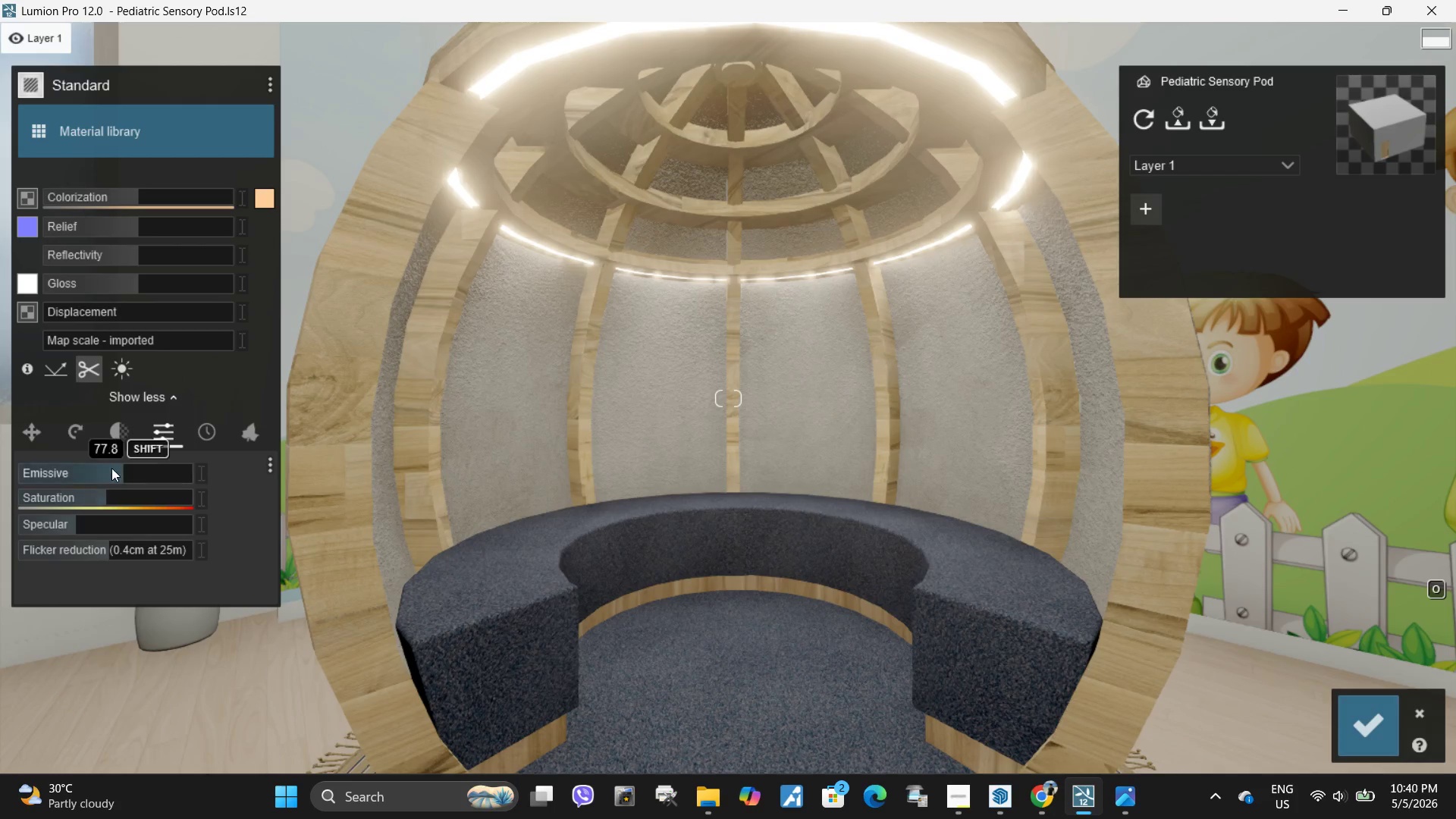 
left_click_drag(start_coordinate=[112, 469], to_coordinate=[78, 482])
 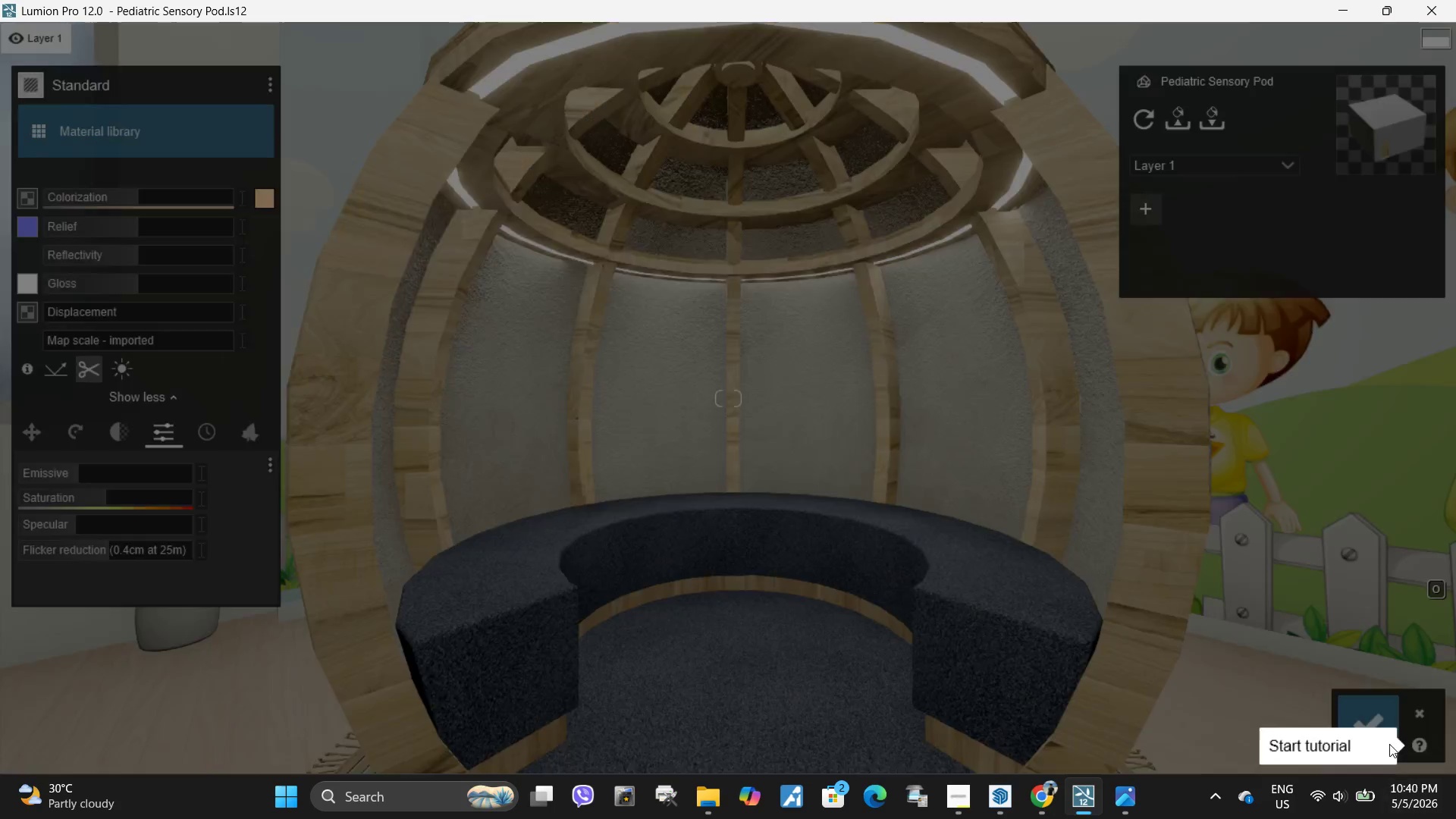 
left_click([1371, 738])
 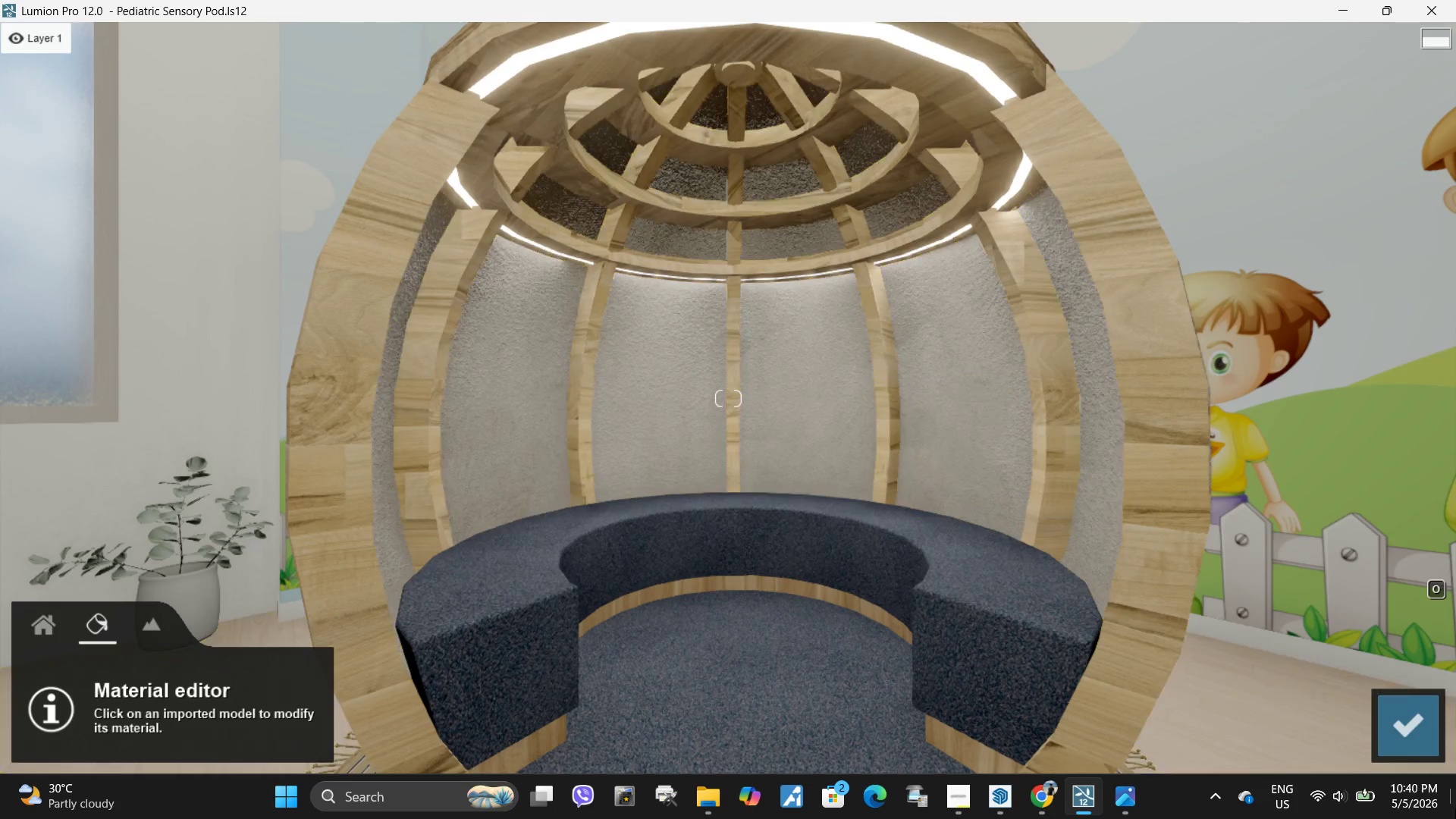 
left_click([1406, 726])
 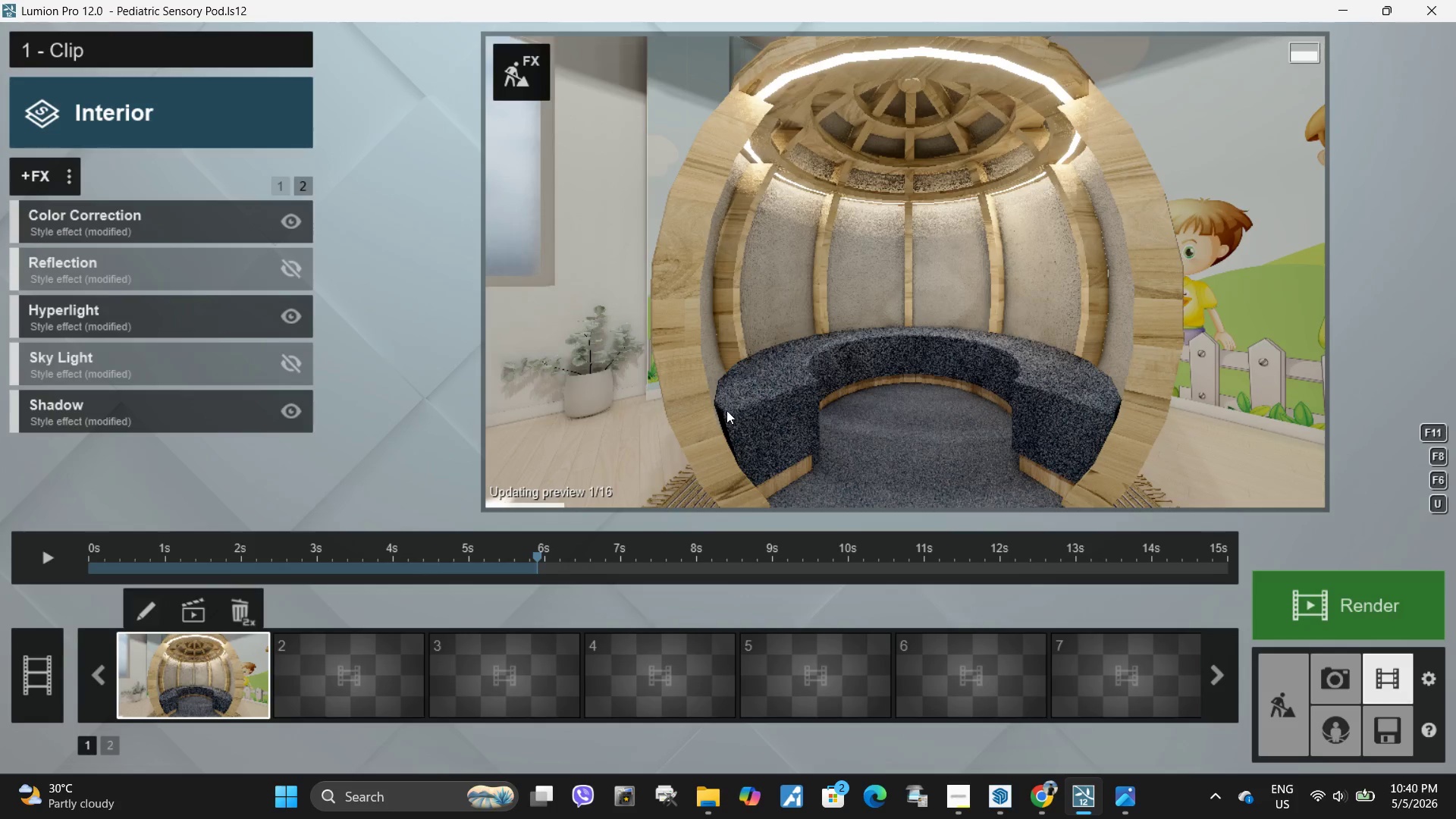 
left_click([934, 391])
 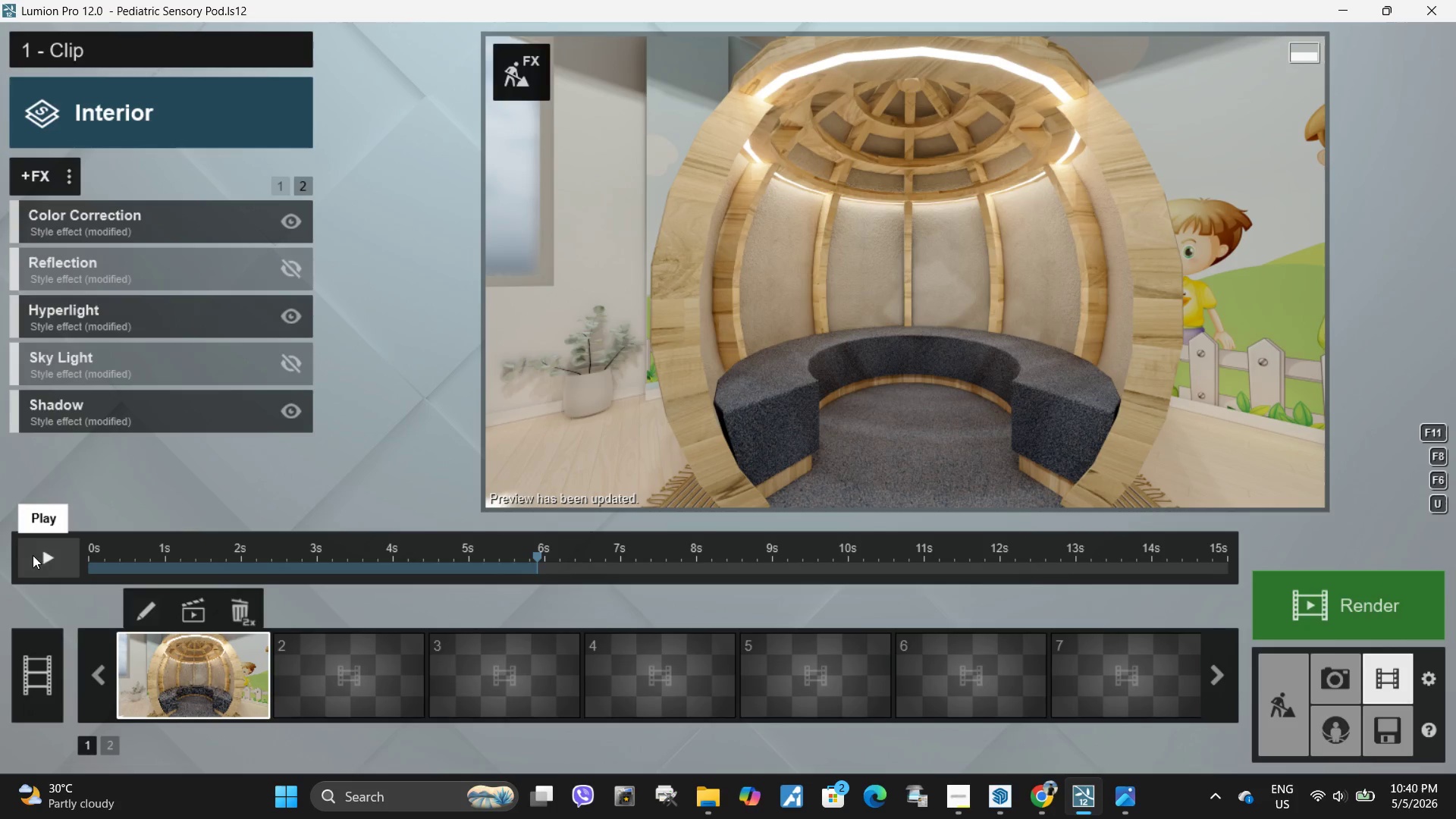 
double_click([46, 562])
 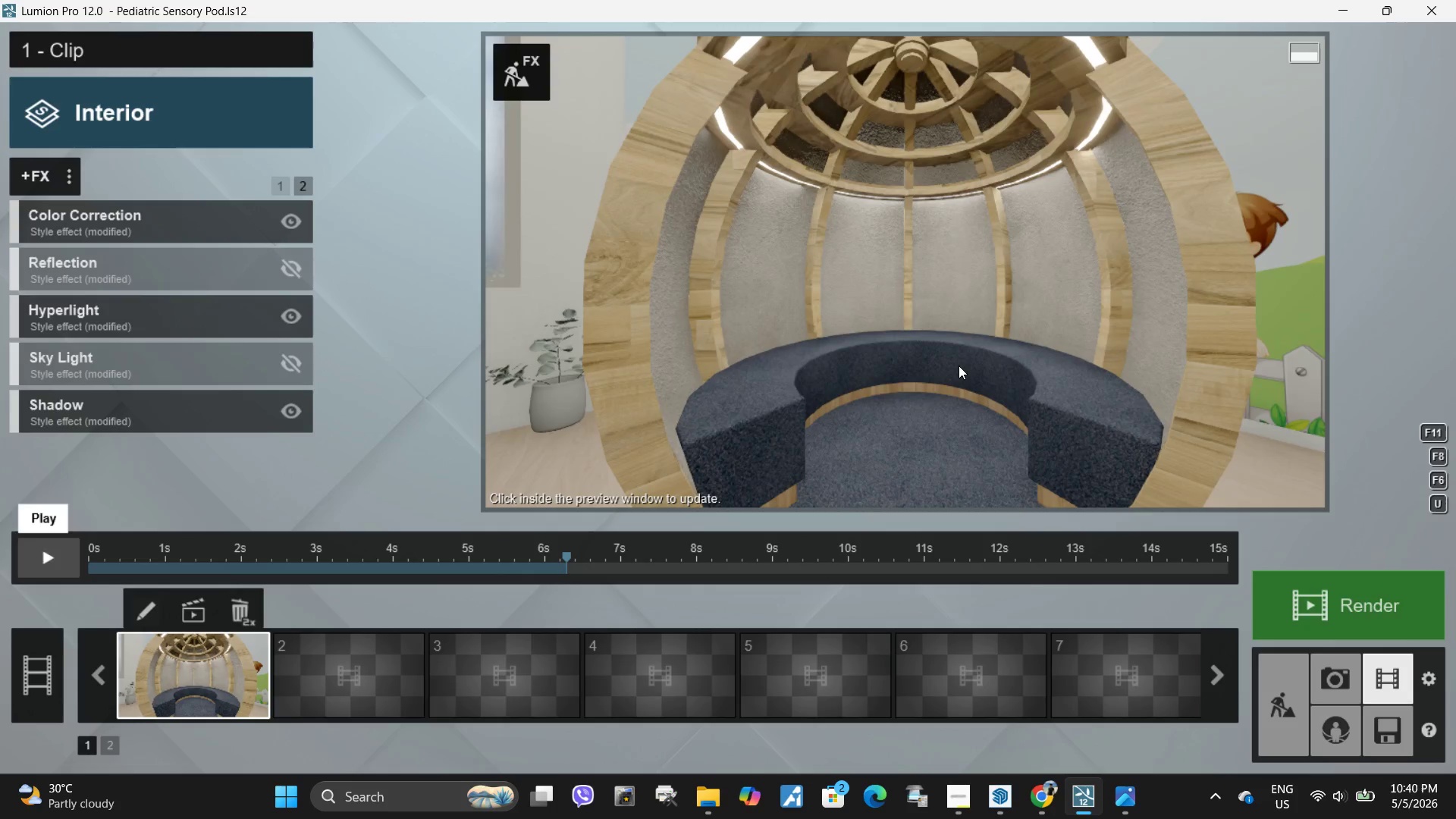 
triple_click([959, 366])
 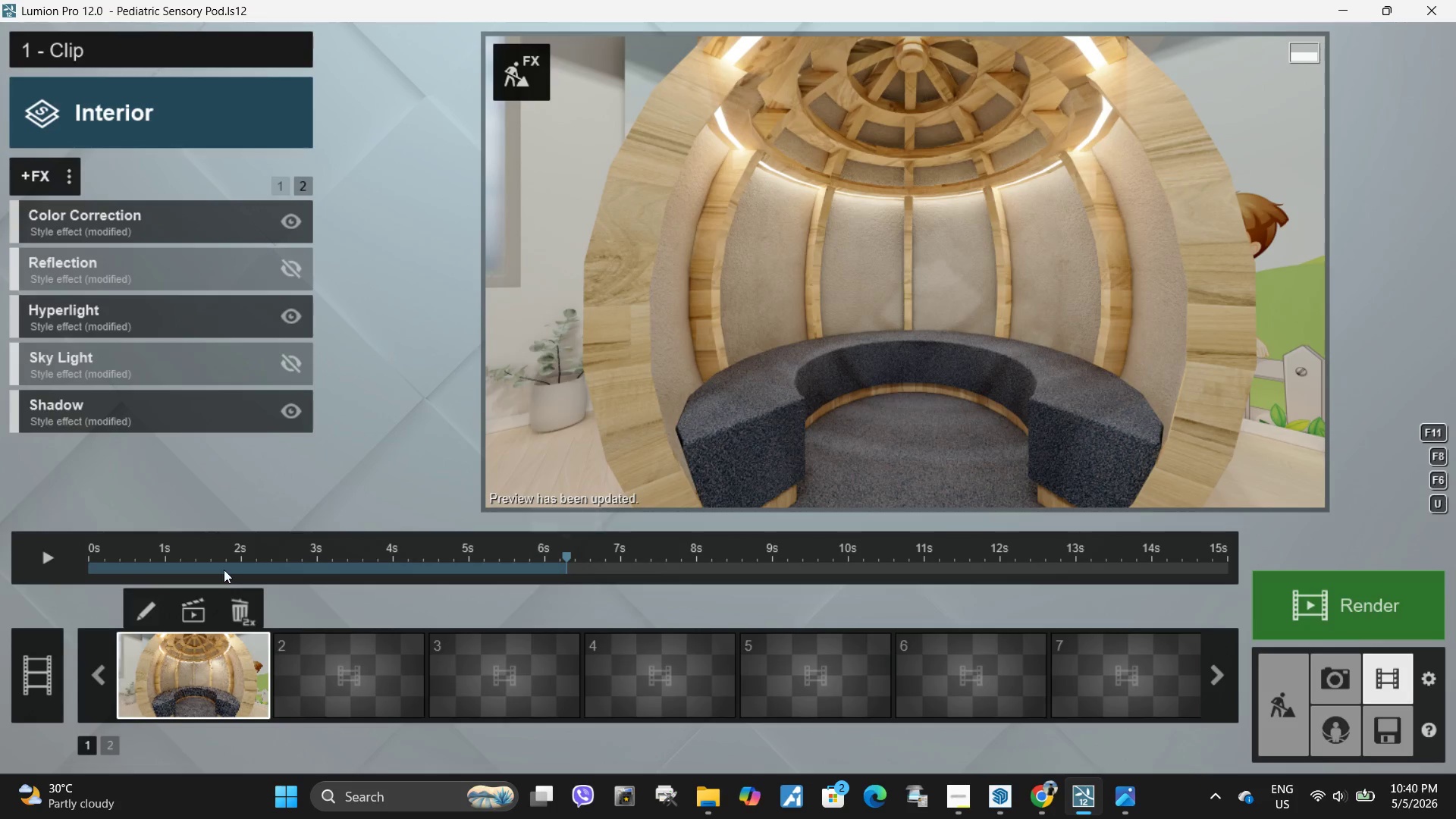 
left_click_drag(start_coordinate=[272, 570], to_coordinate=[144, 570])
 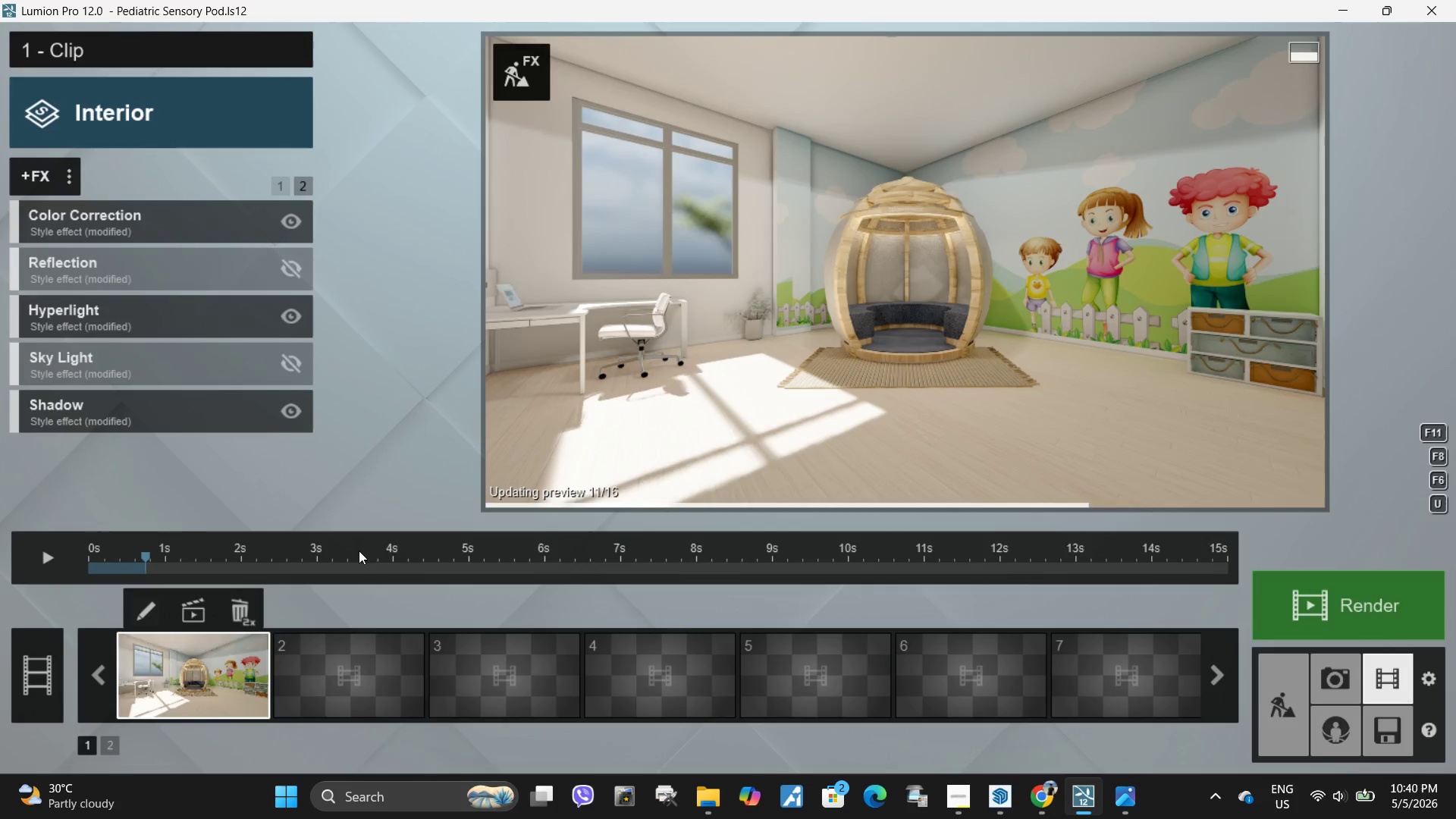 
left_click_drag(start_coordinate=[406, 556], to_coordinate=[619, 566])
 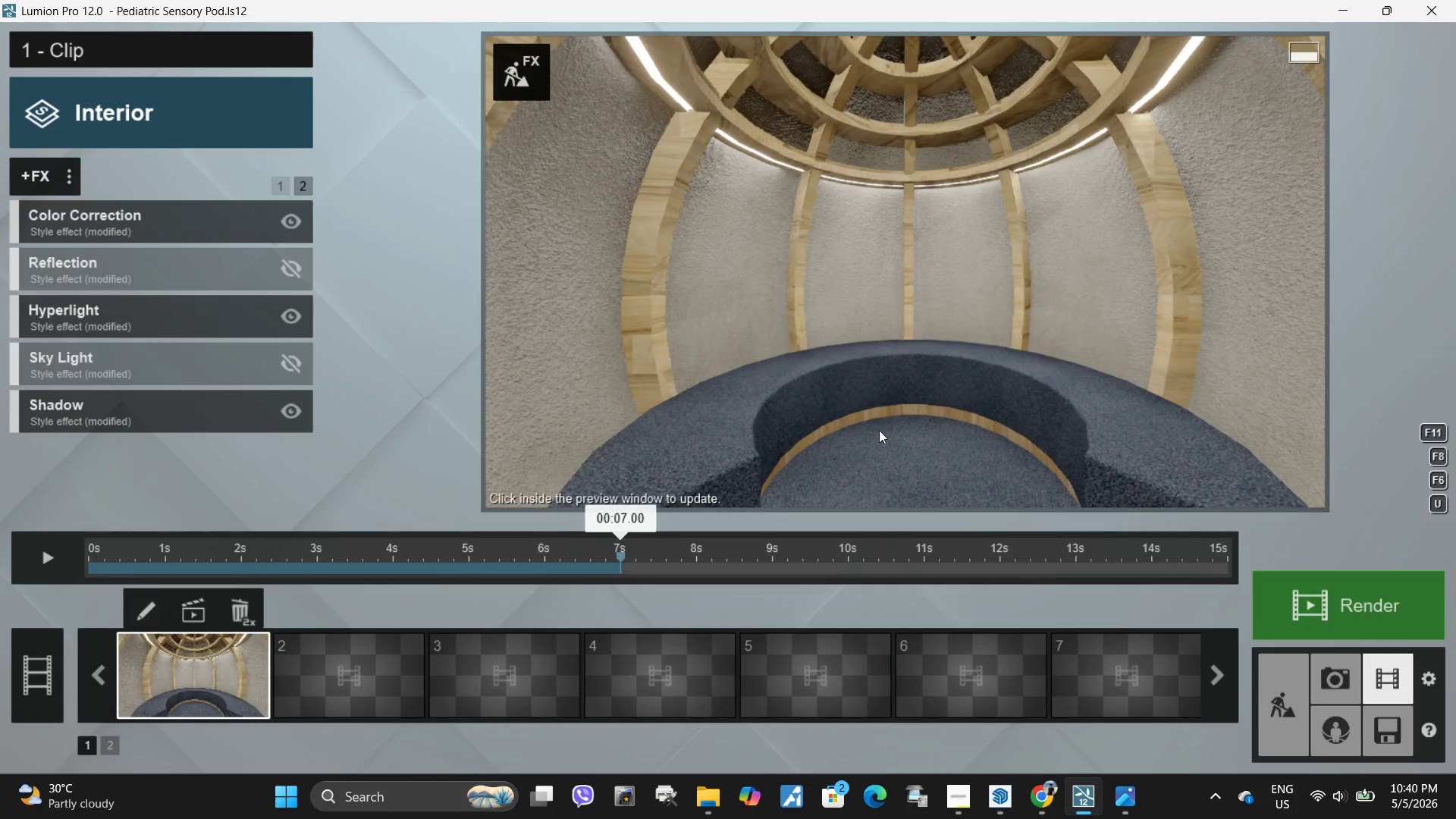 
left_click([913, 406])
 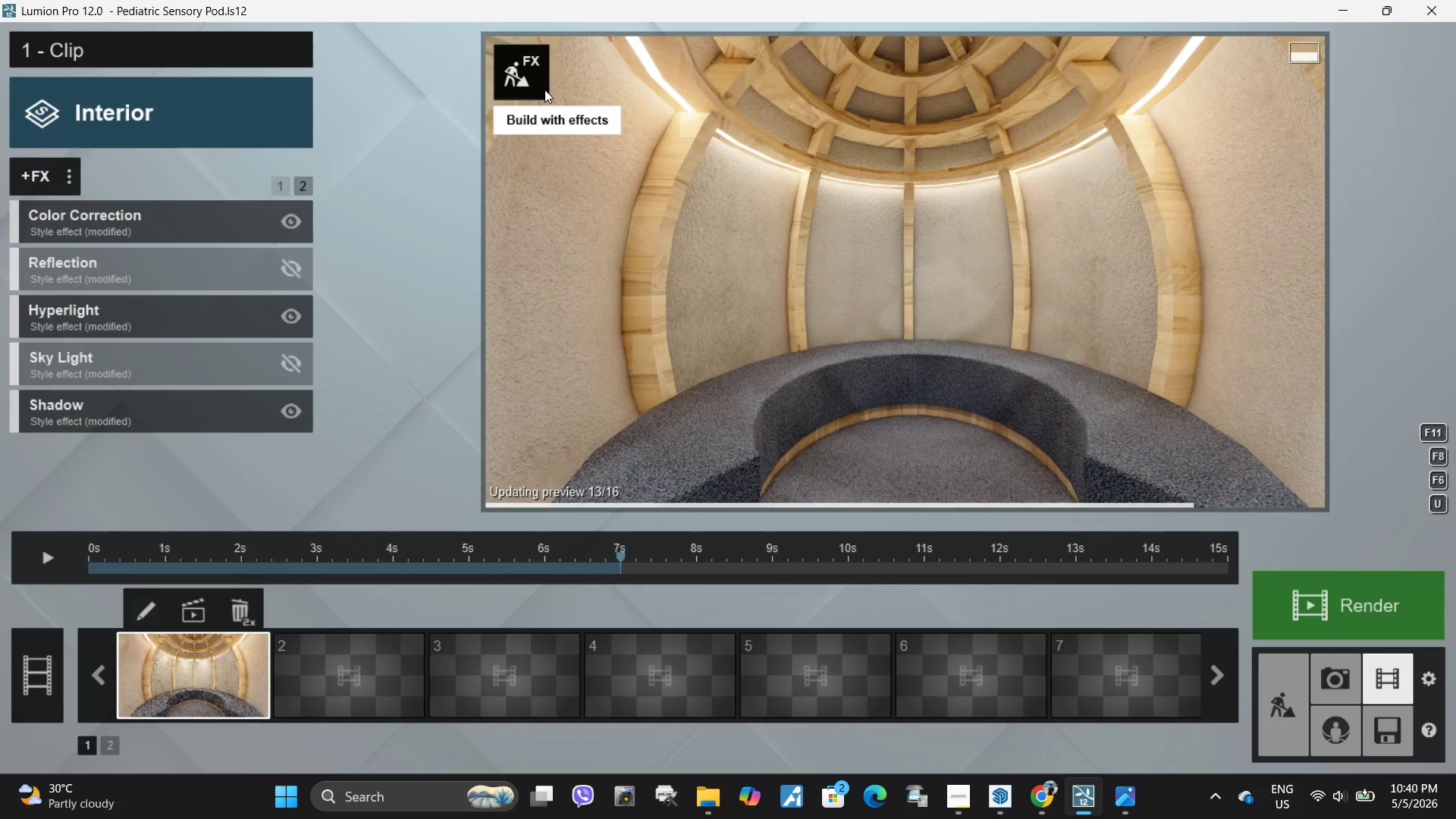 
left_click([538, 83])
 